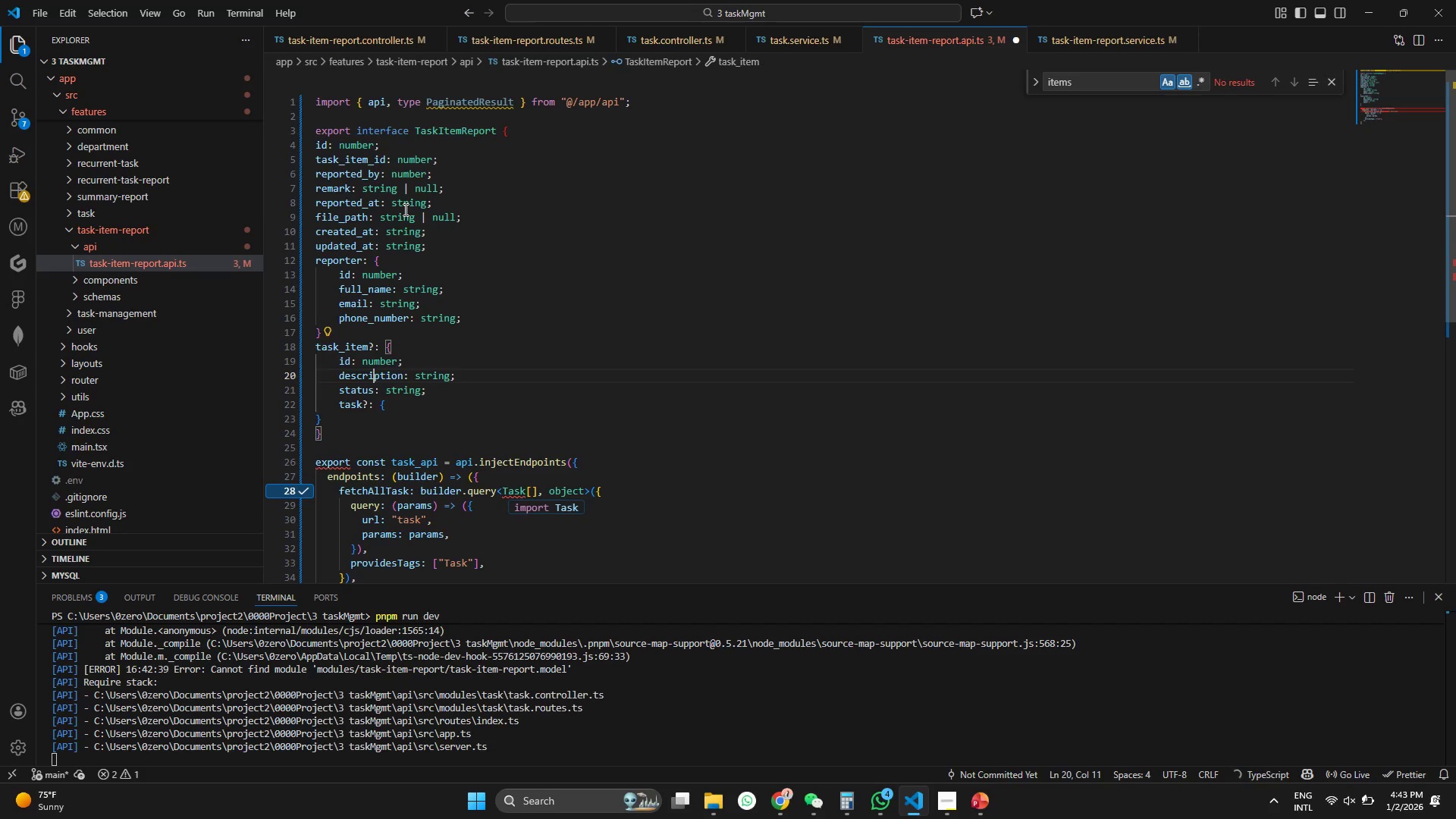 
key(ArrowDown)
 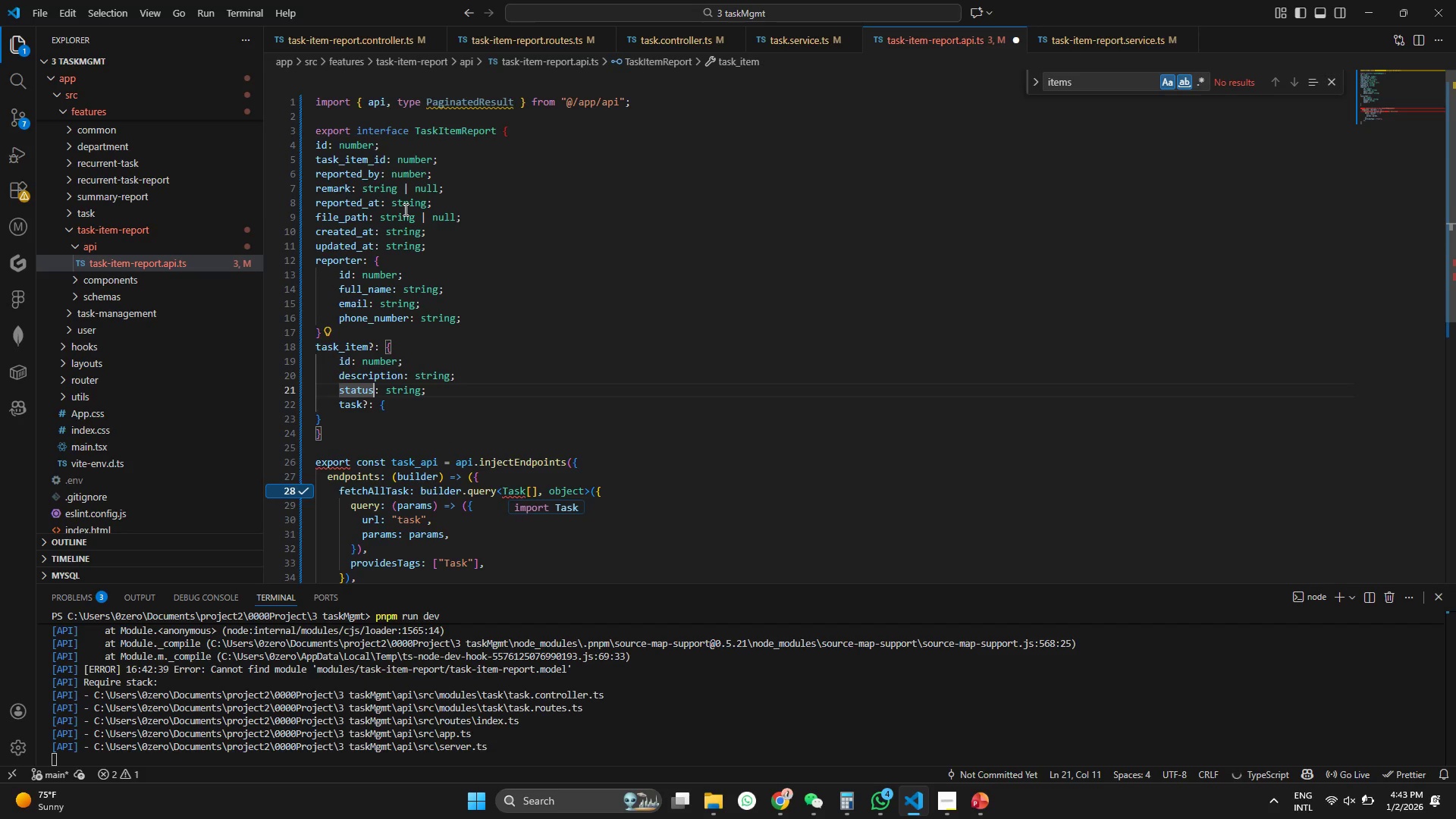 
key(ArrowDown)
 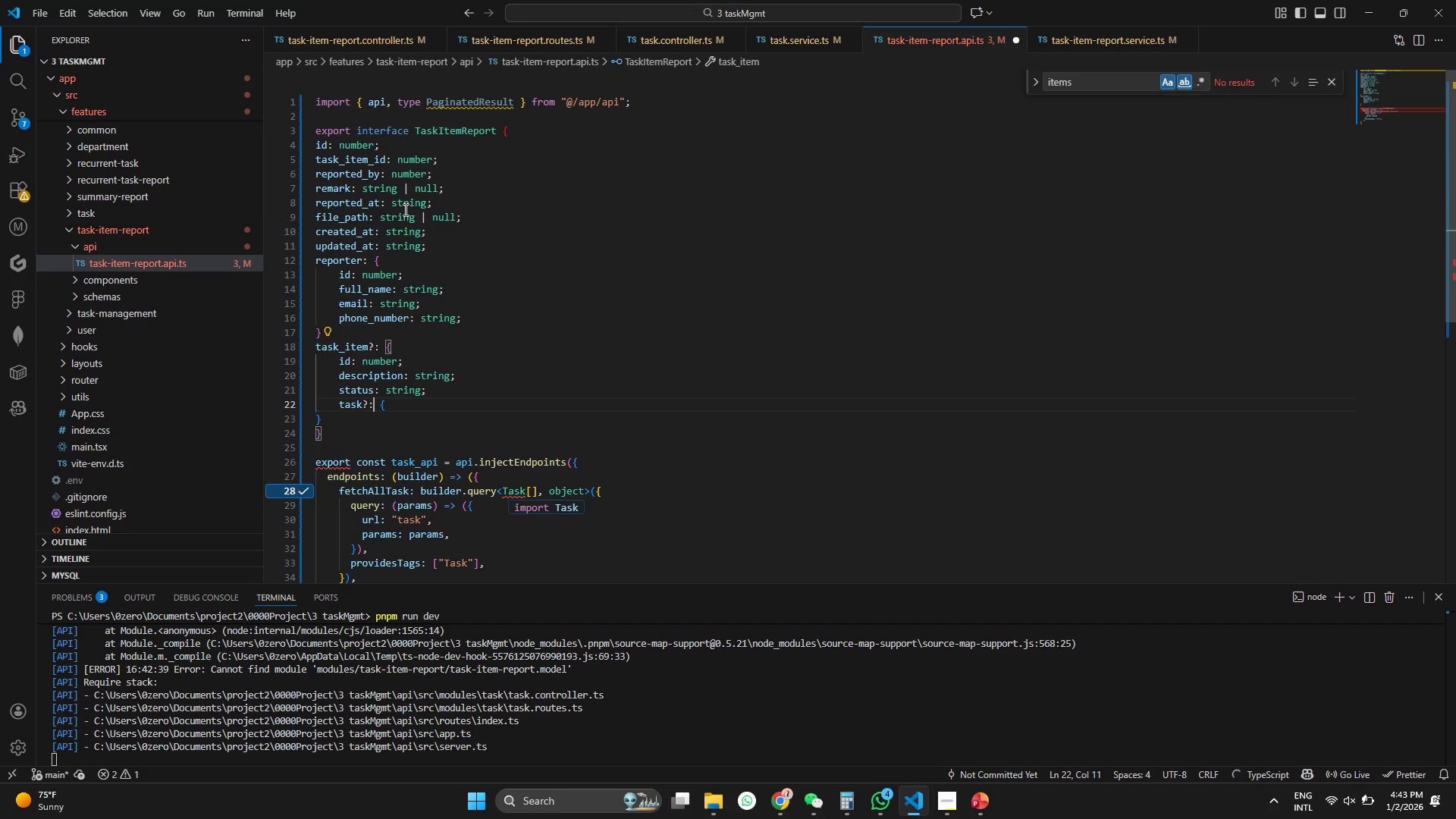 
key(ArrowDown)
 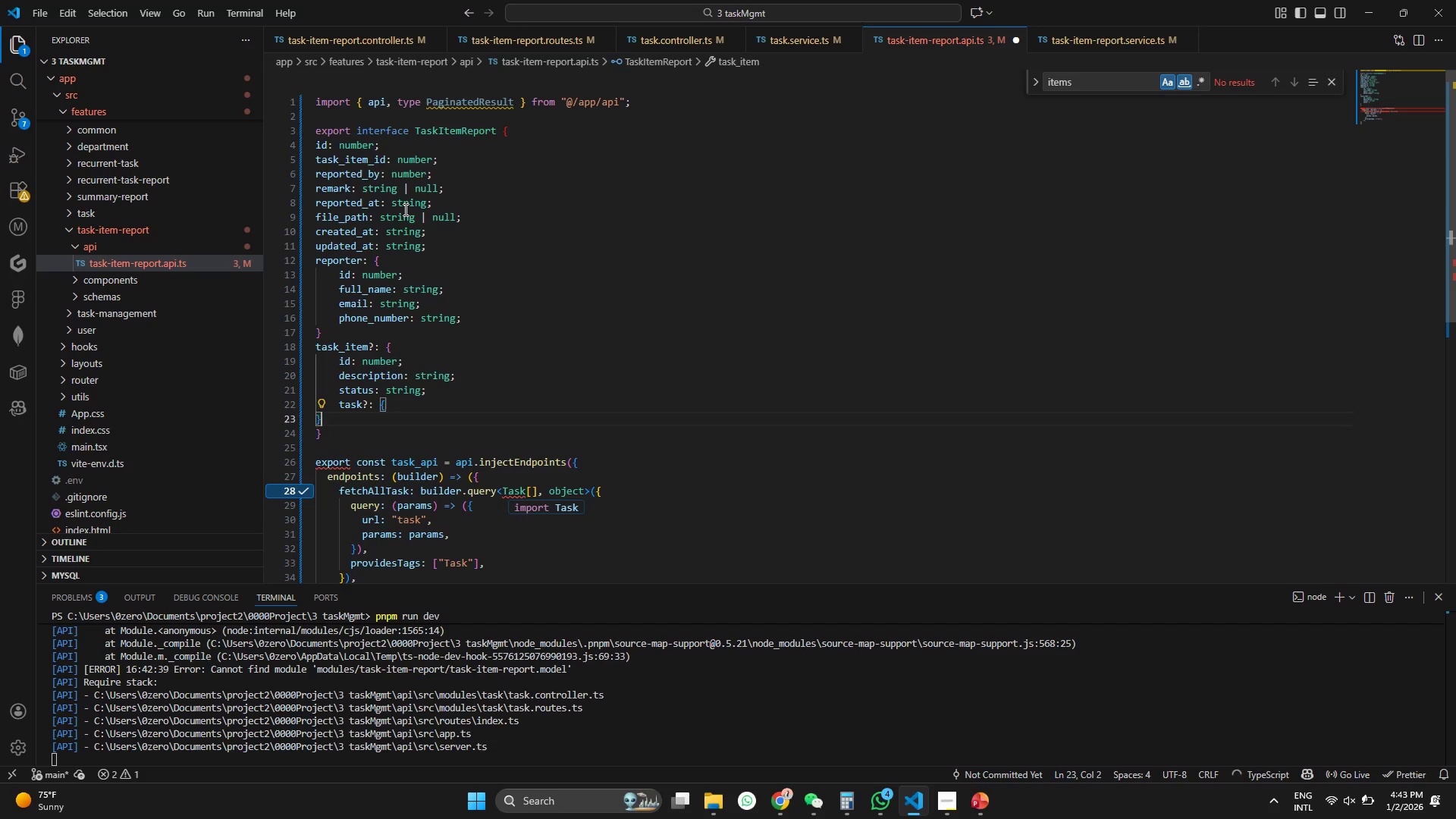 
key(ArrowRight)
 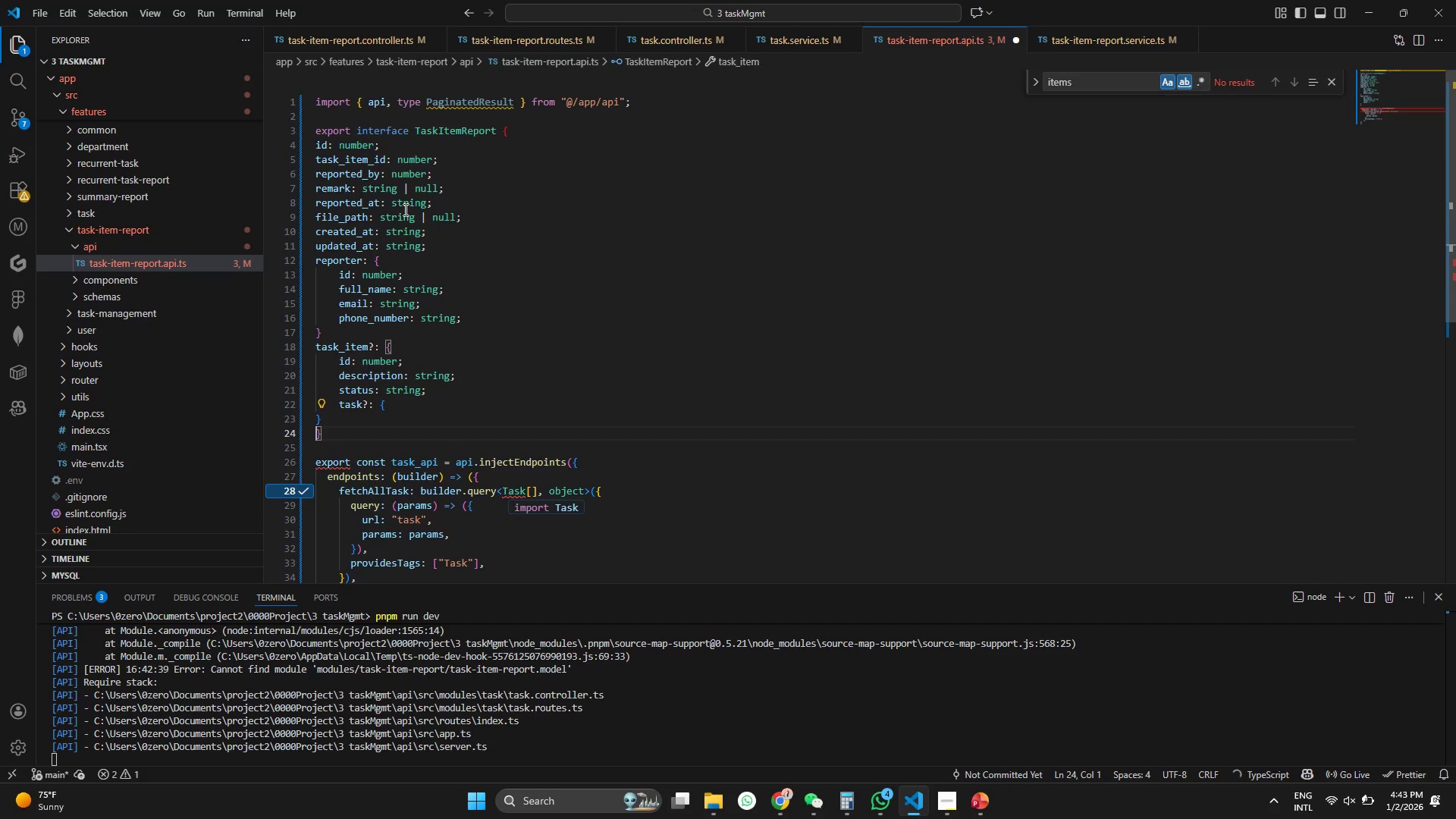 
key(ArrowUp)
 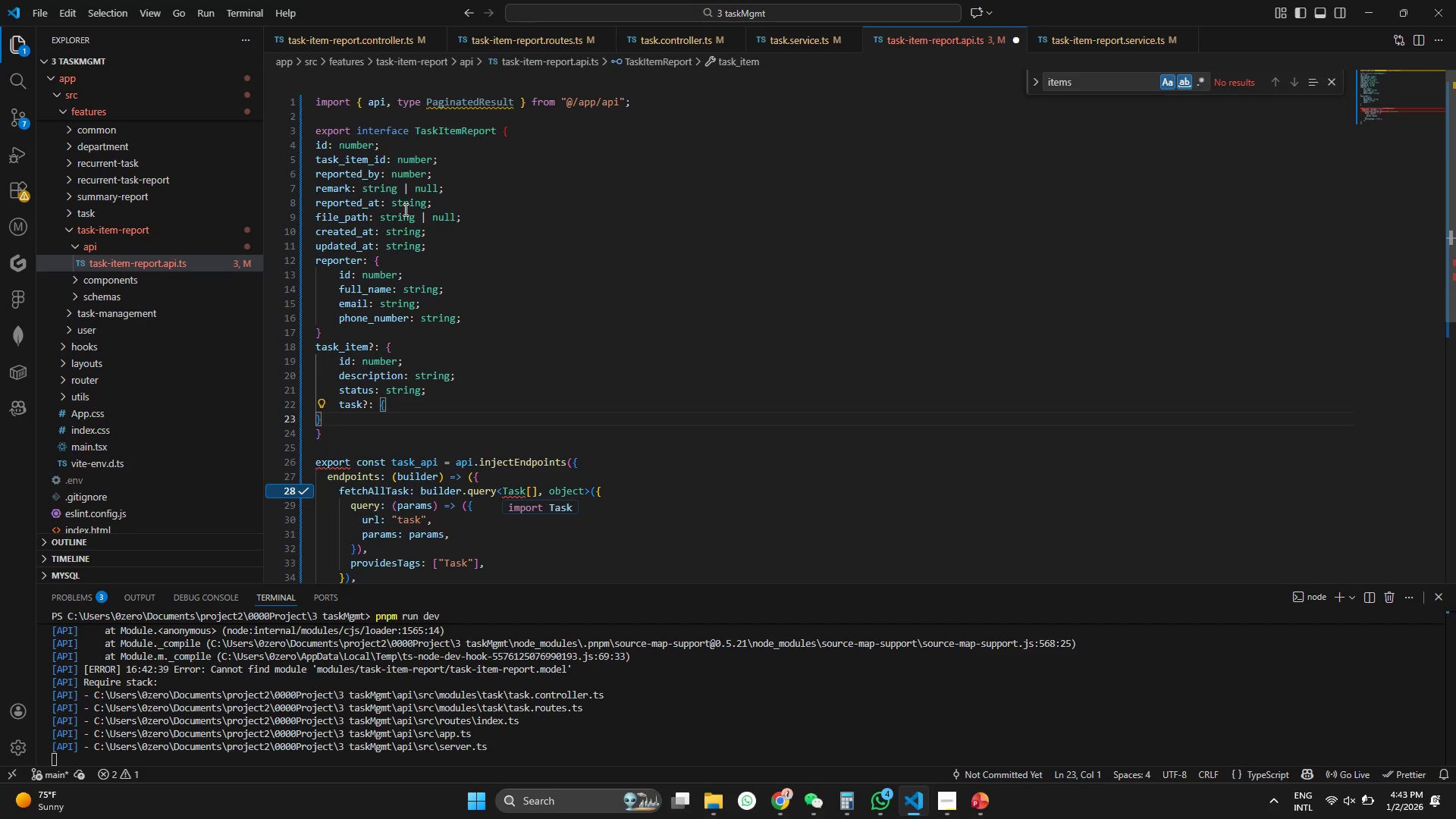 
key(ArrowRight)
 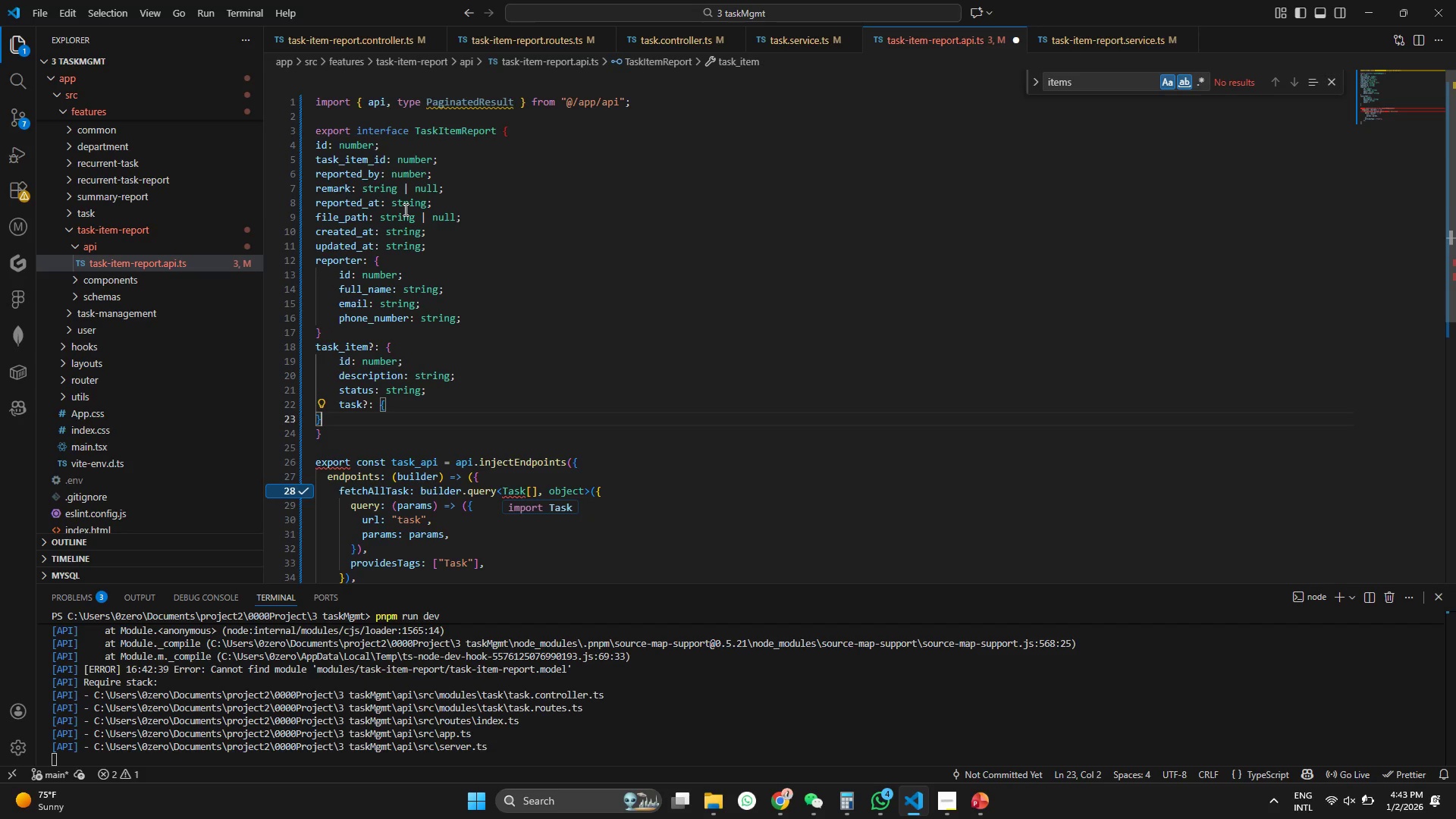 
key(ArrowRight)
 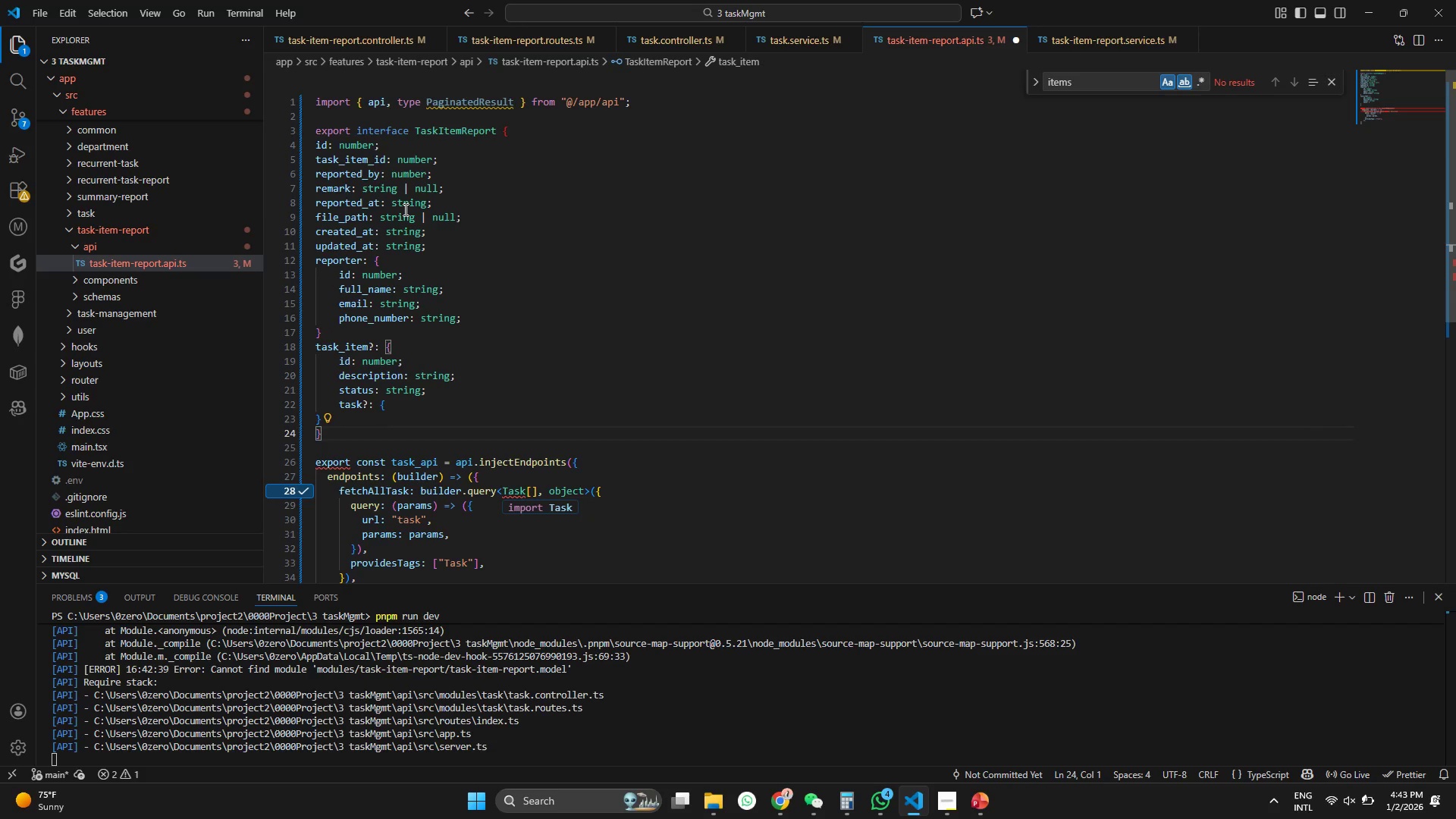 
key(ArrowUp)
 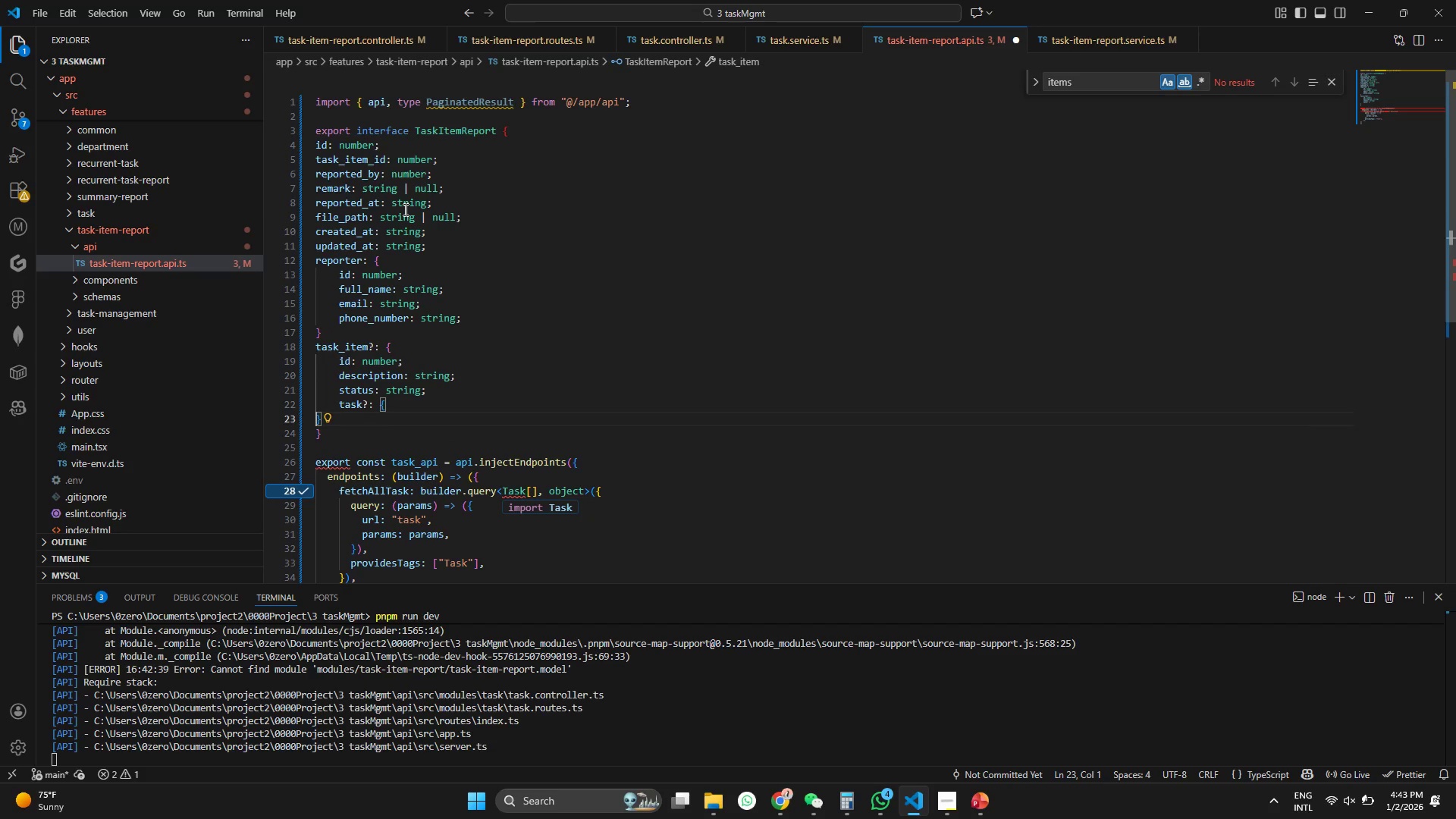 
key(ArrowUp)
 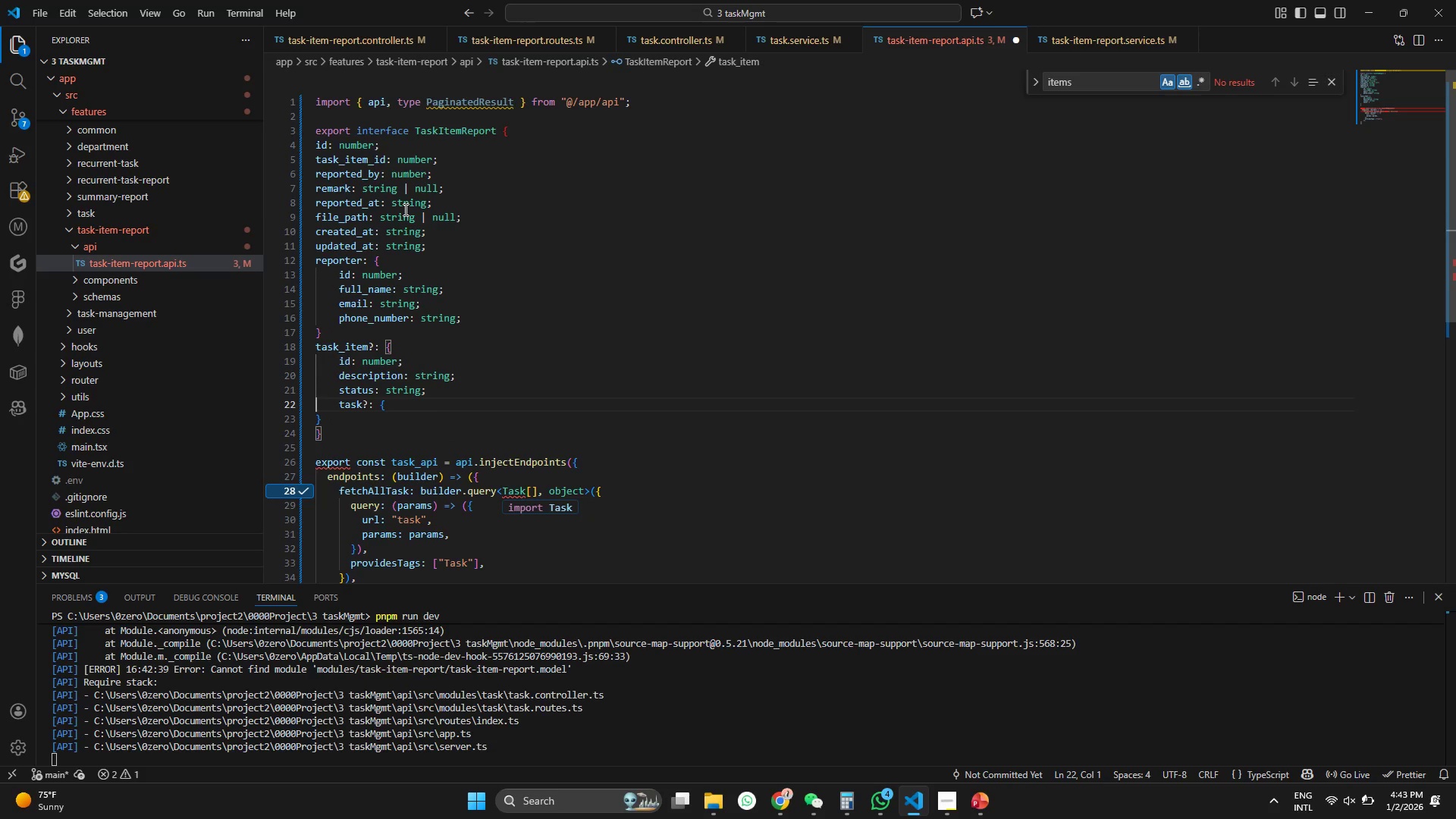 
hold_key(key=ArrowRight, duration=0.8)
 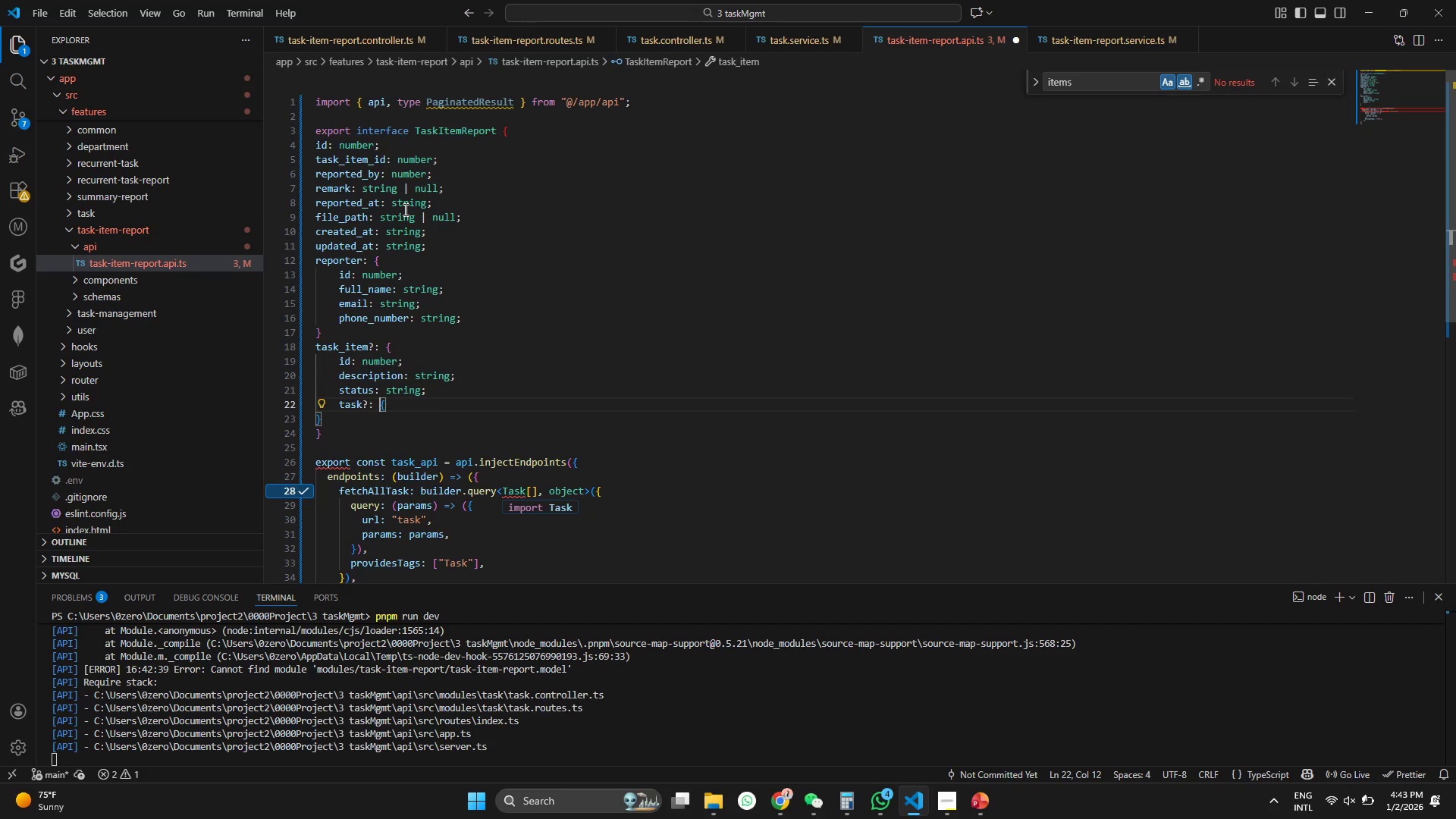 
key(ArrowRight)
 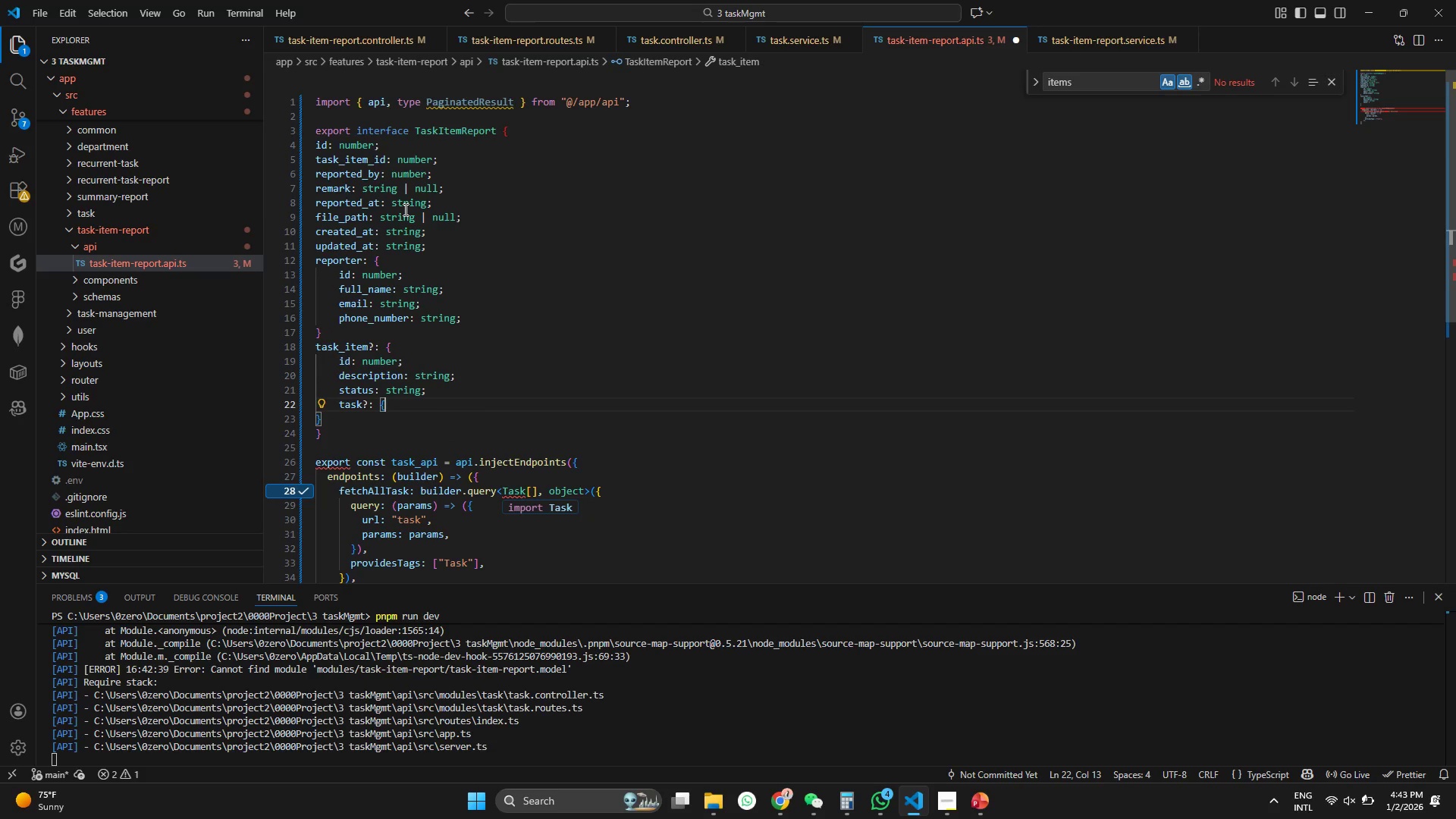 
key(Shift+BracketRight)
 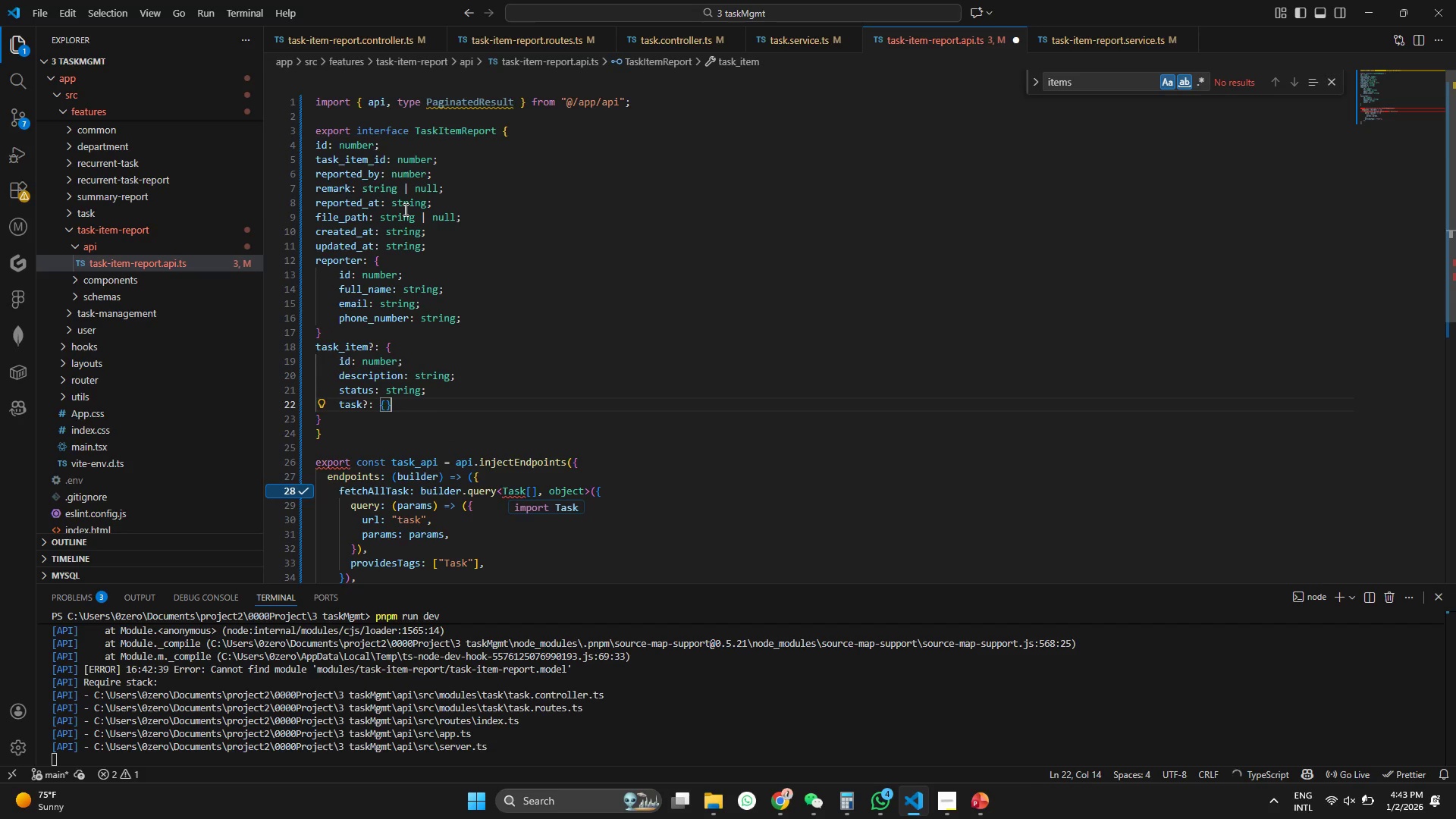 
key(ArrowLeft)
 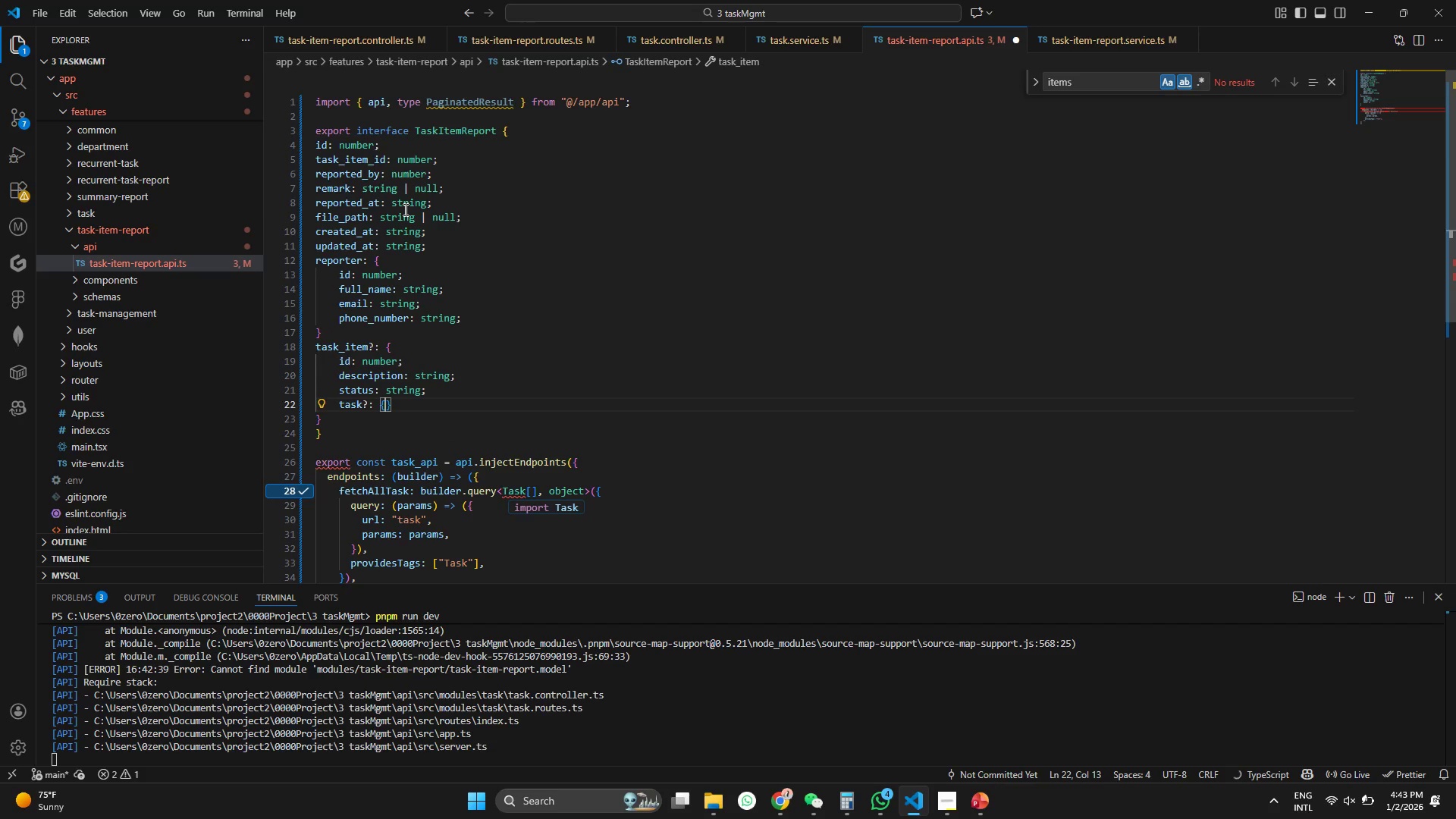 
key(Enter)
 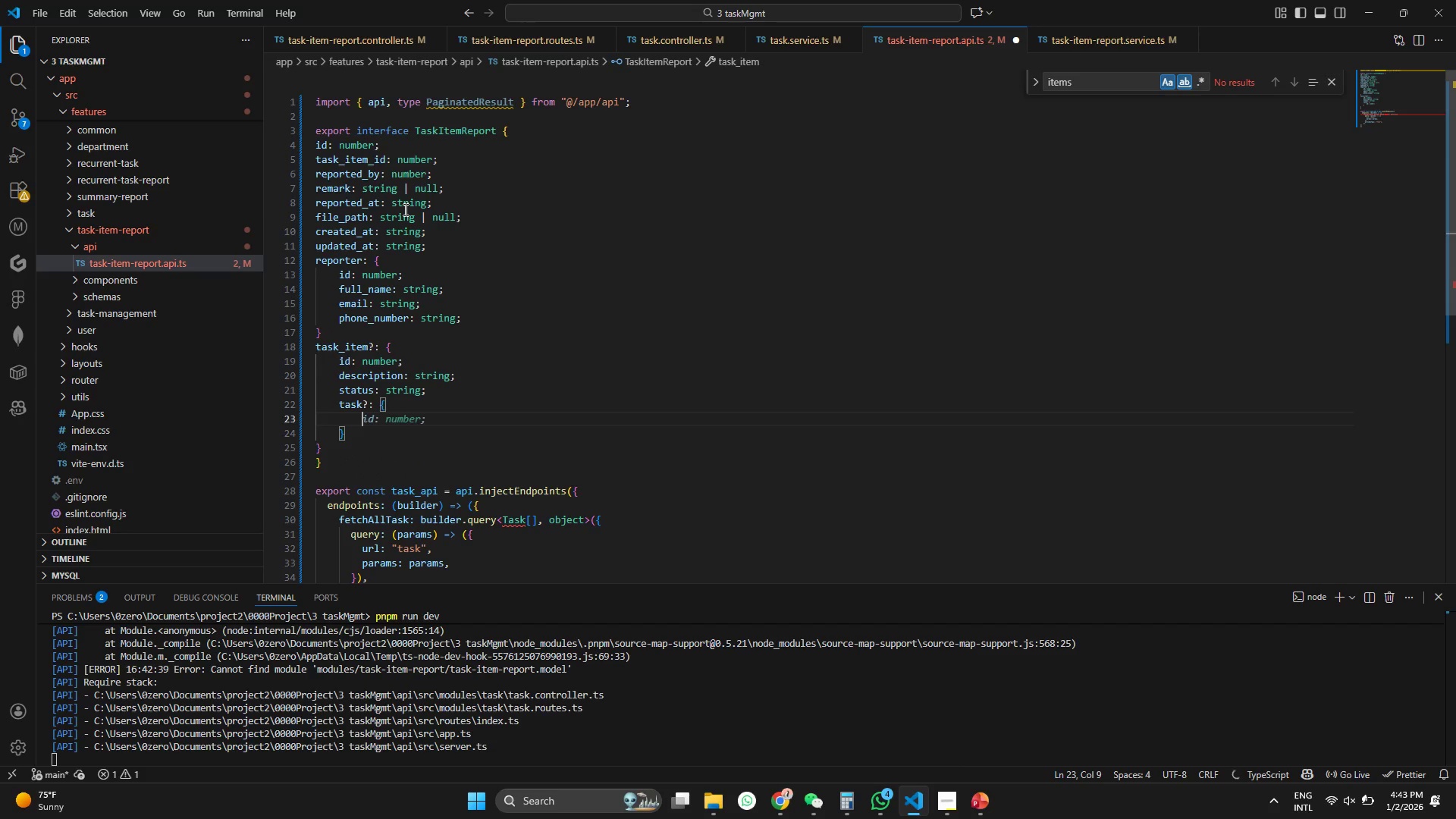 
key(Tab)
 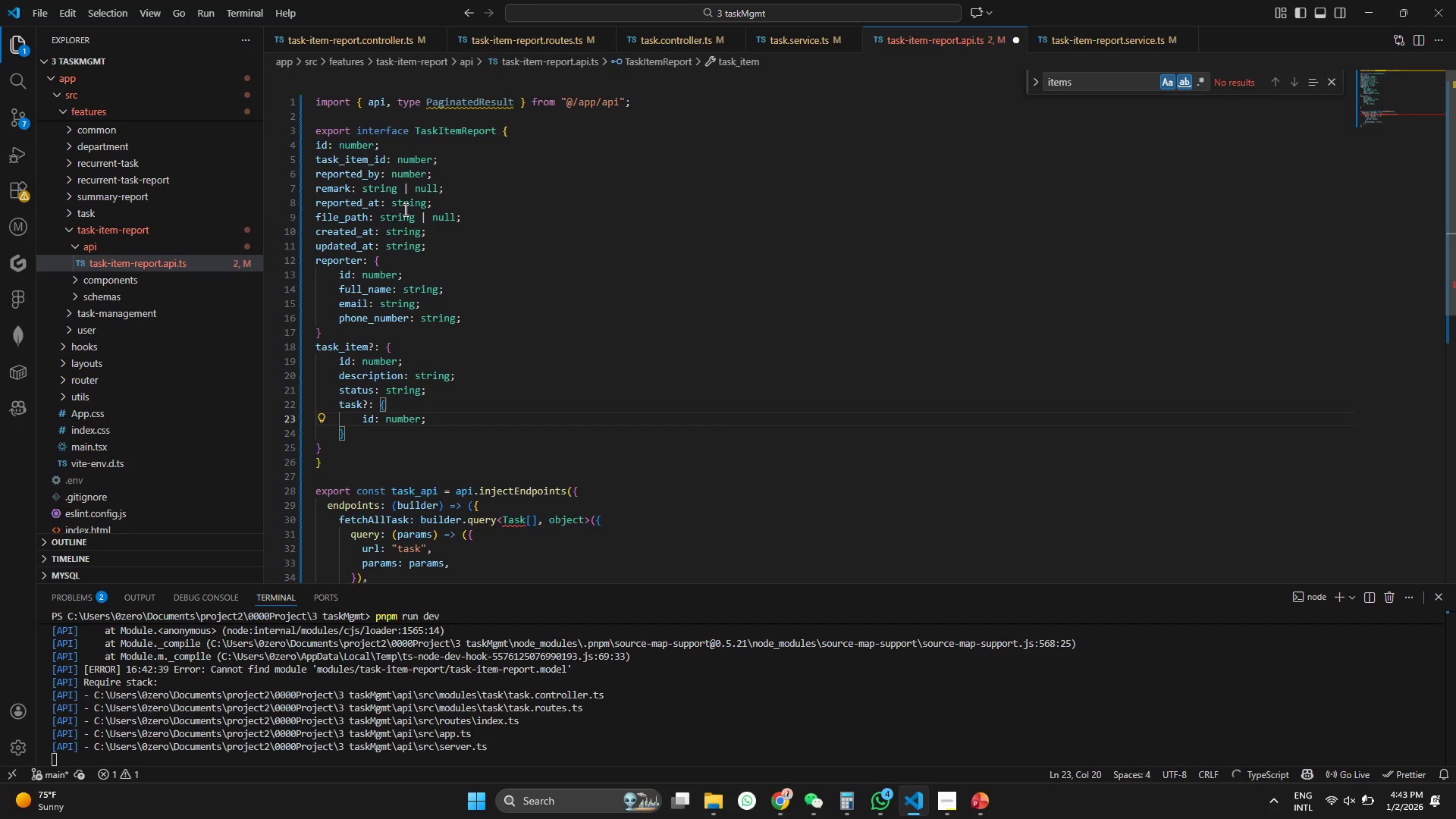 
key(Enter)
 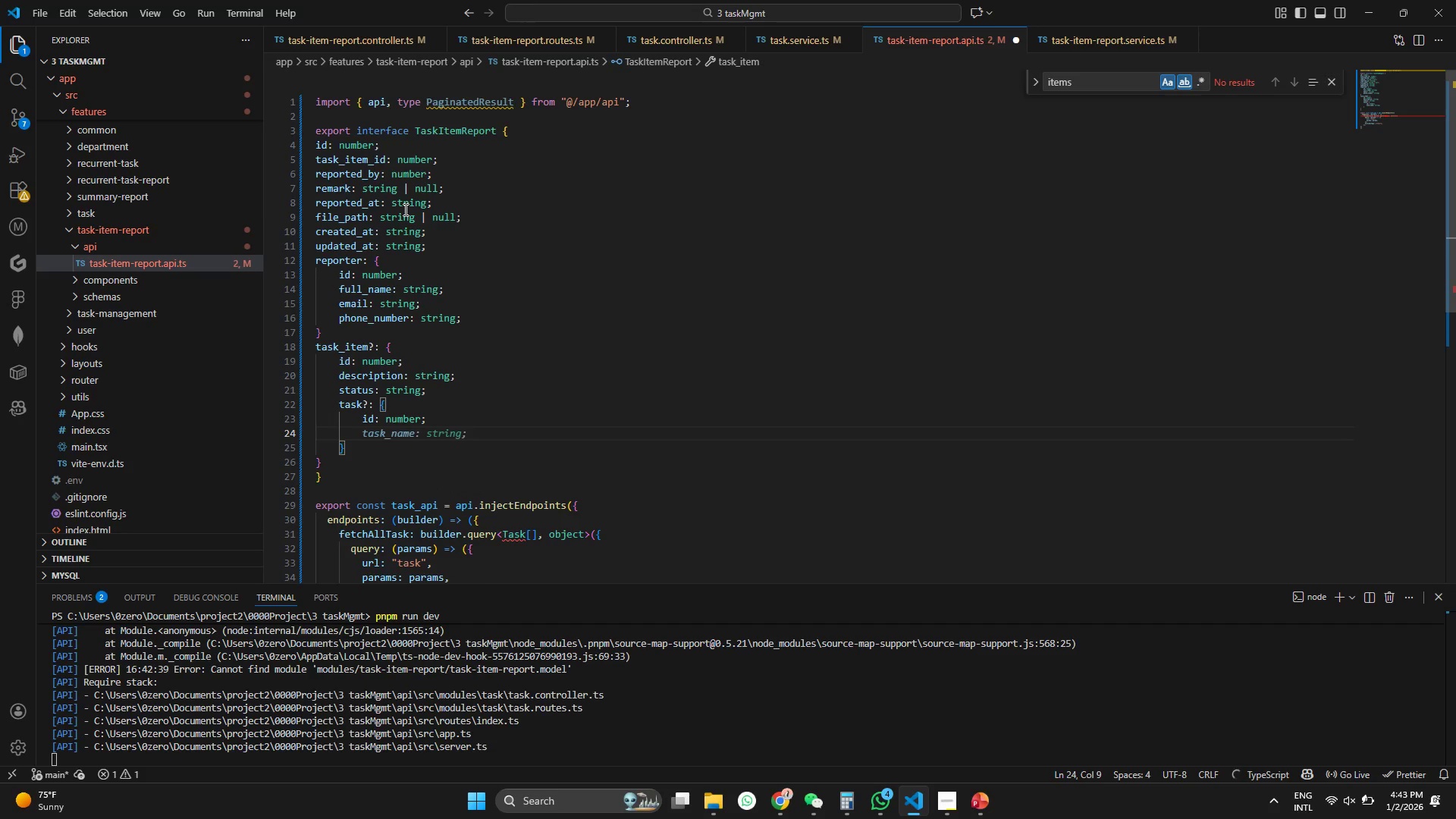 
key(Tab)
 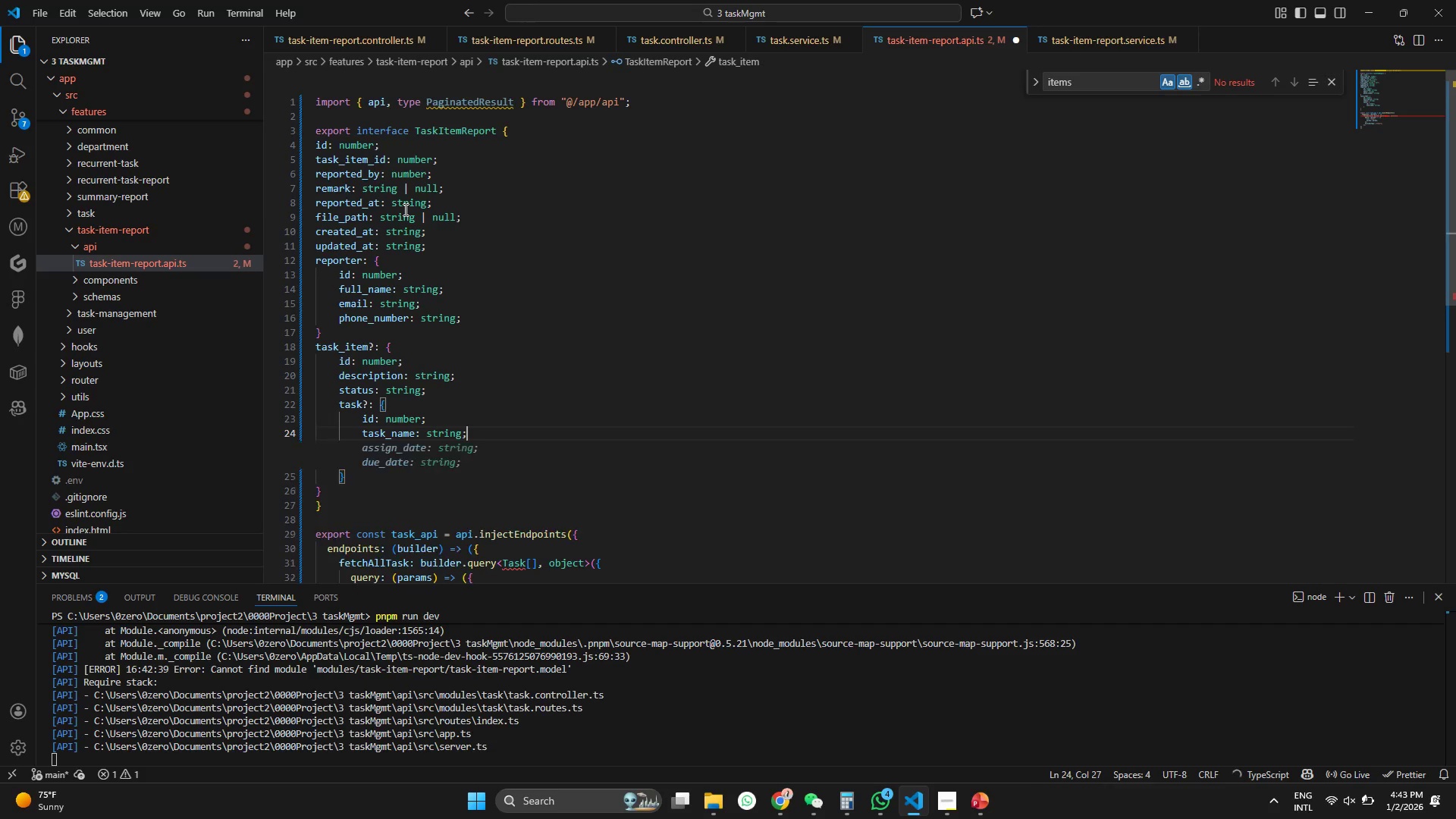 
key(Enter)
 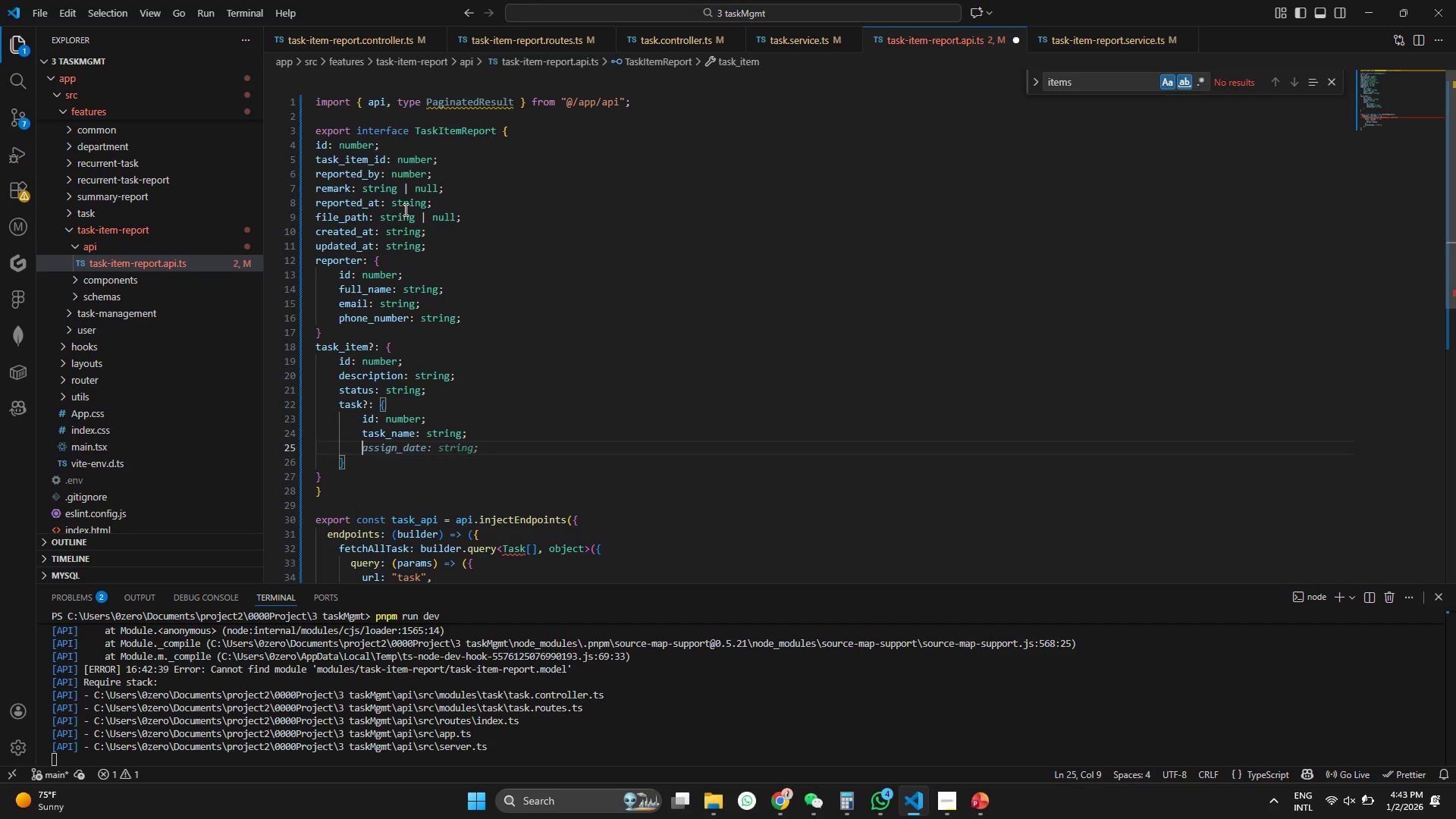 
key(Tab)
 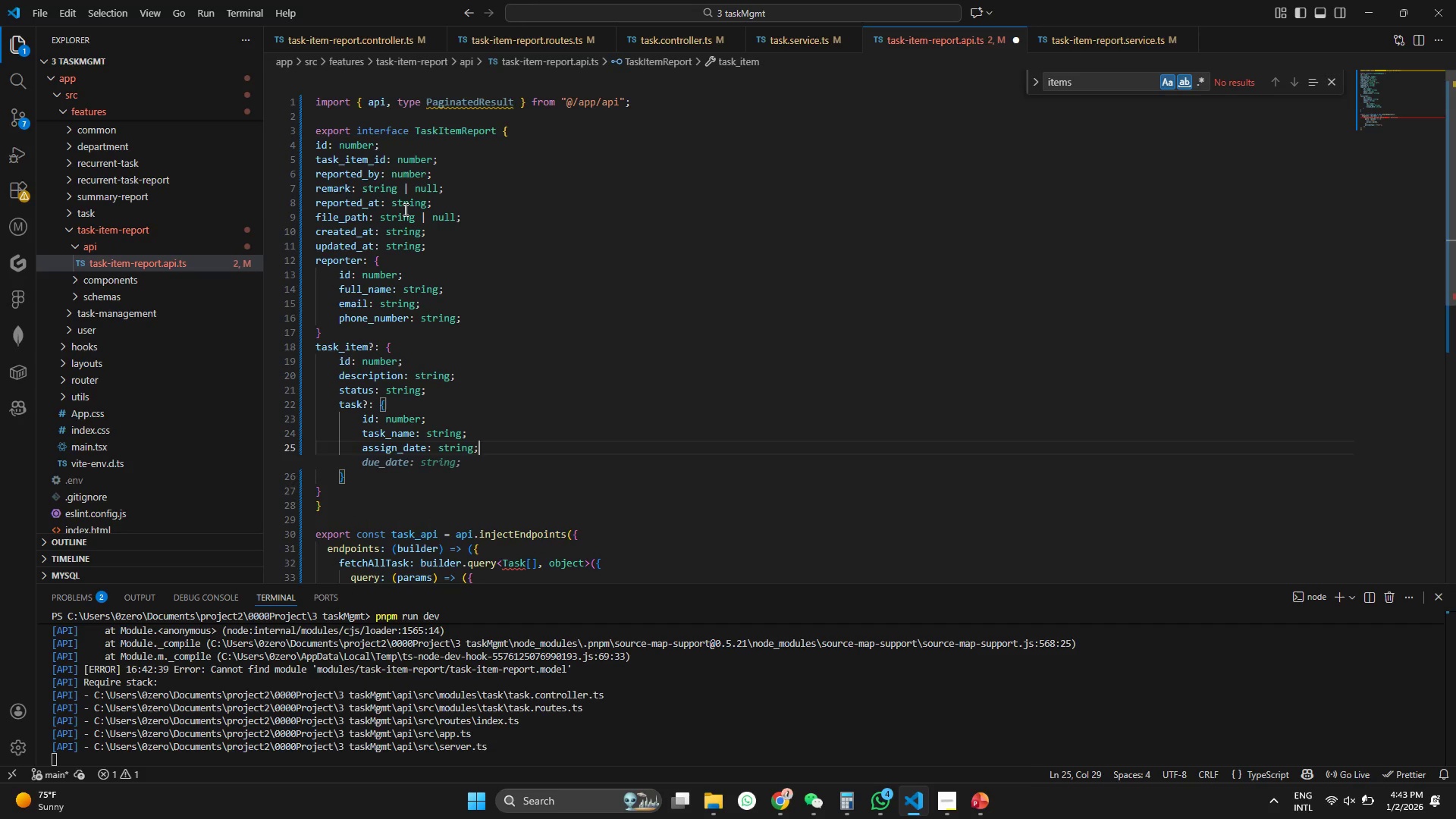 
key(Enter)
 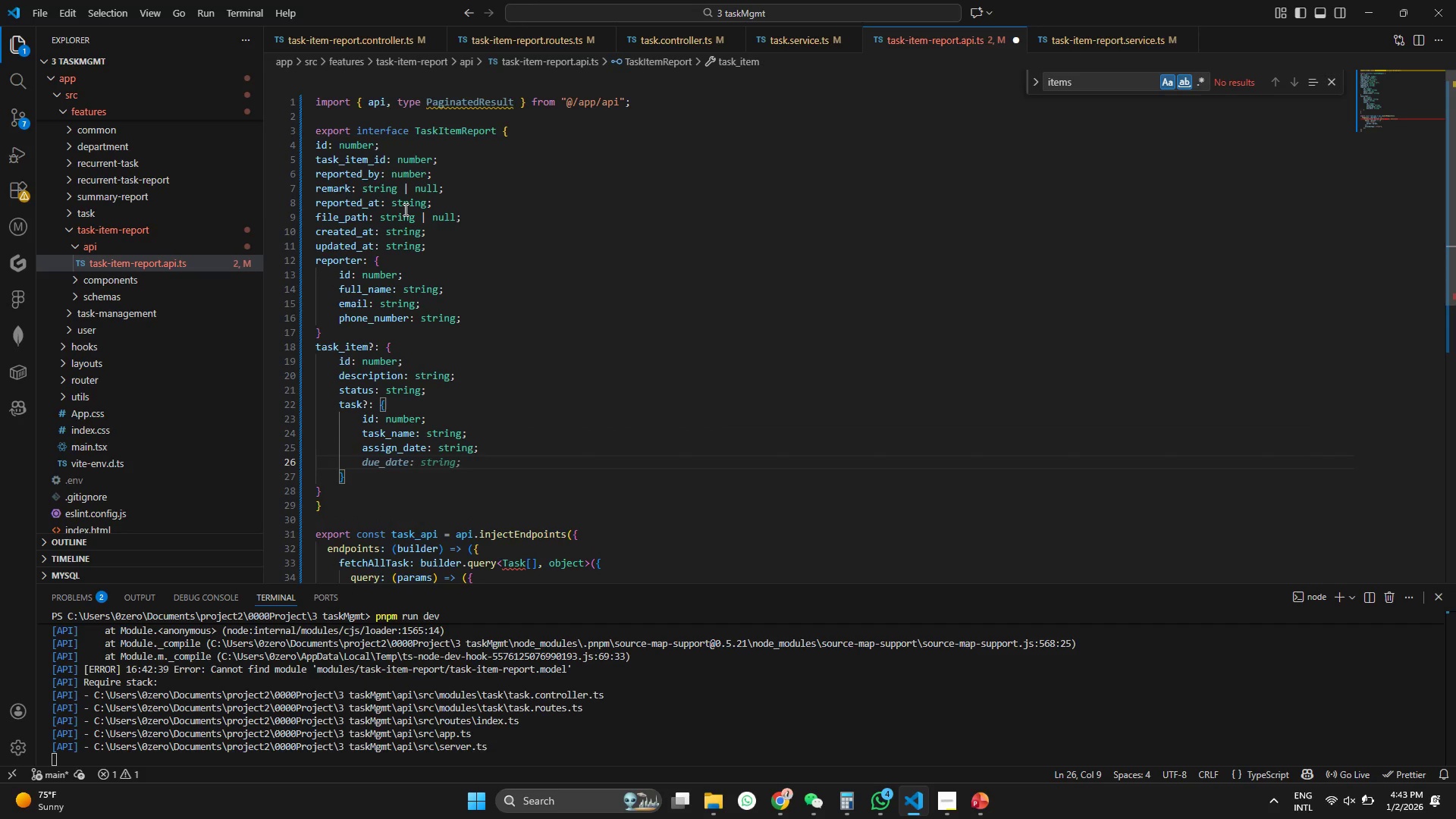 
key(Tab)
 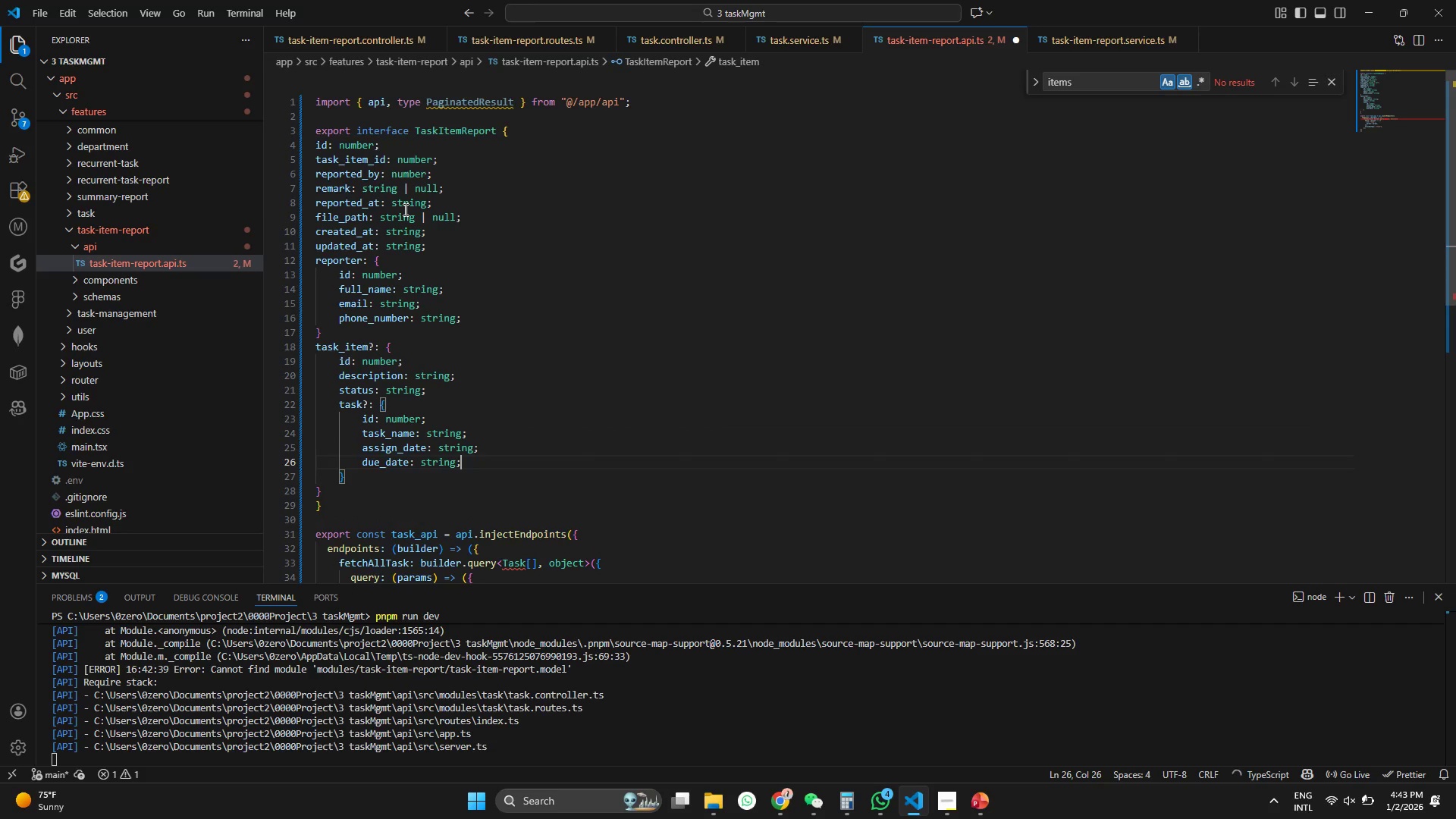 
key(Control+ControlLeft)
 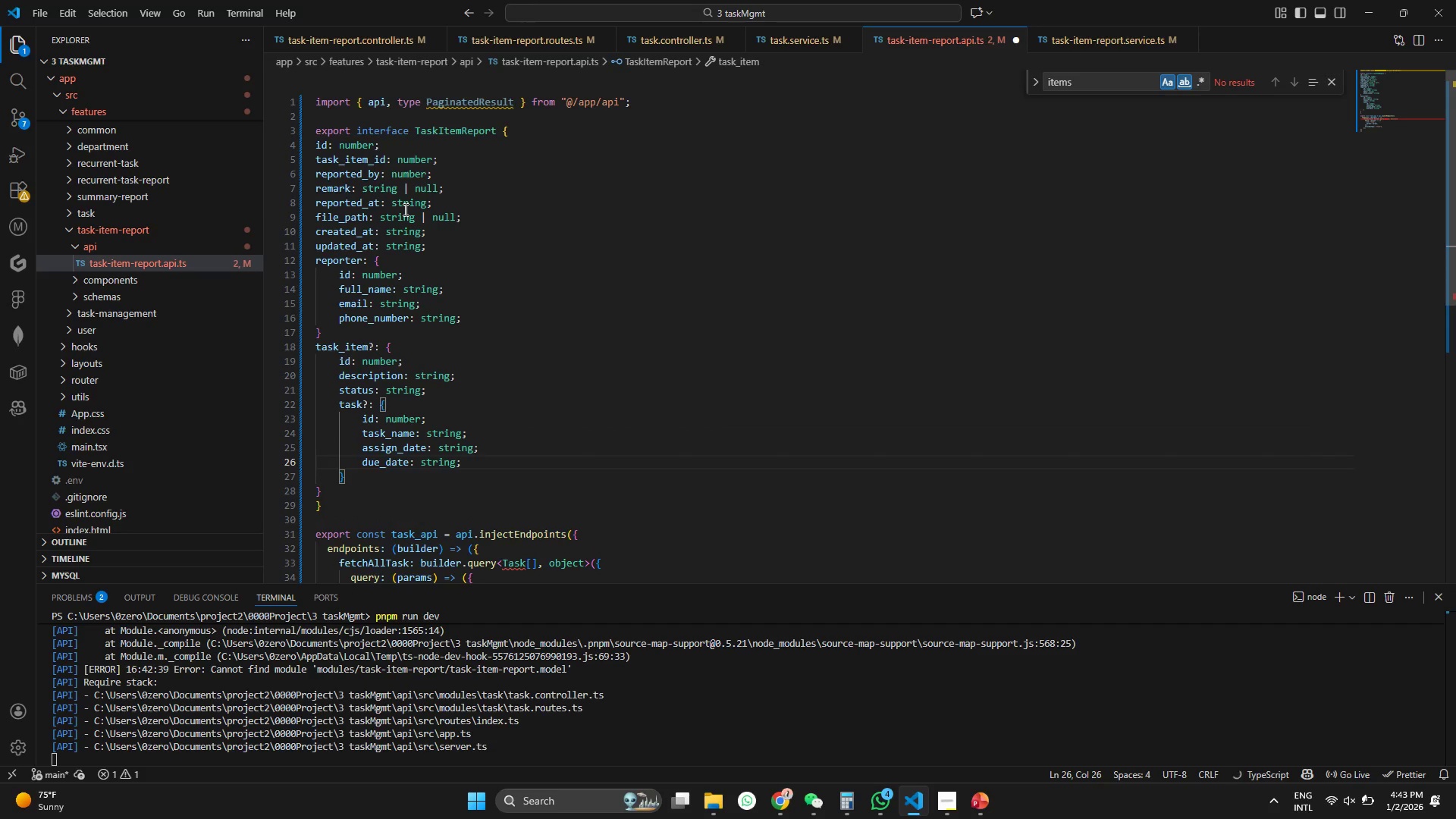 
key(Control+S)
 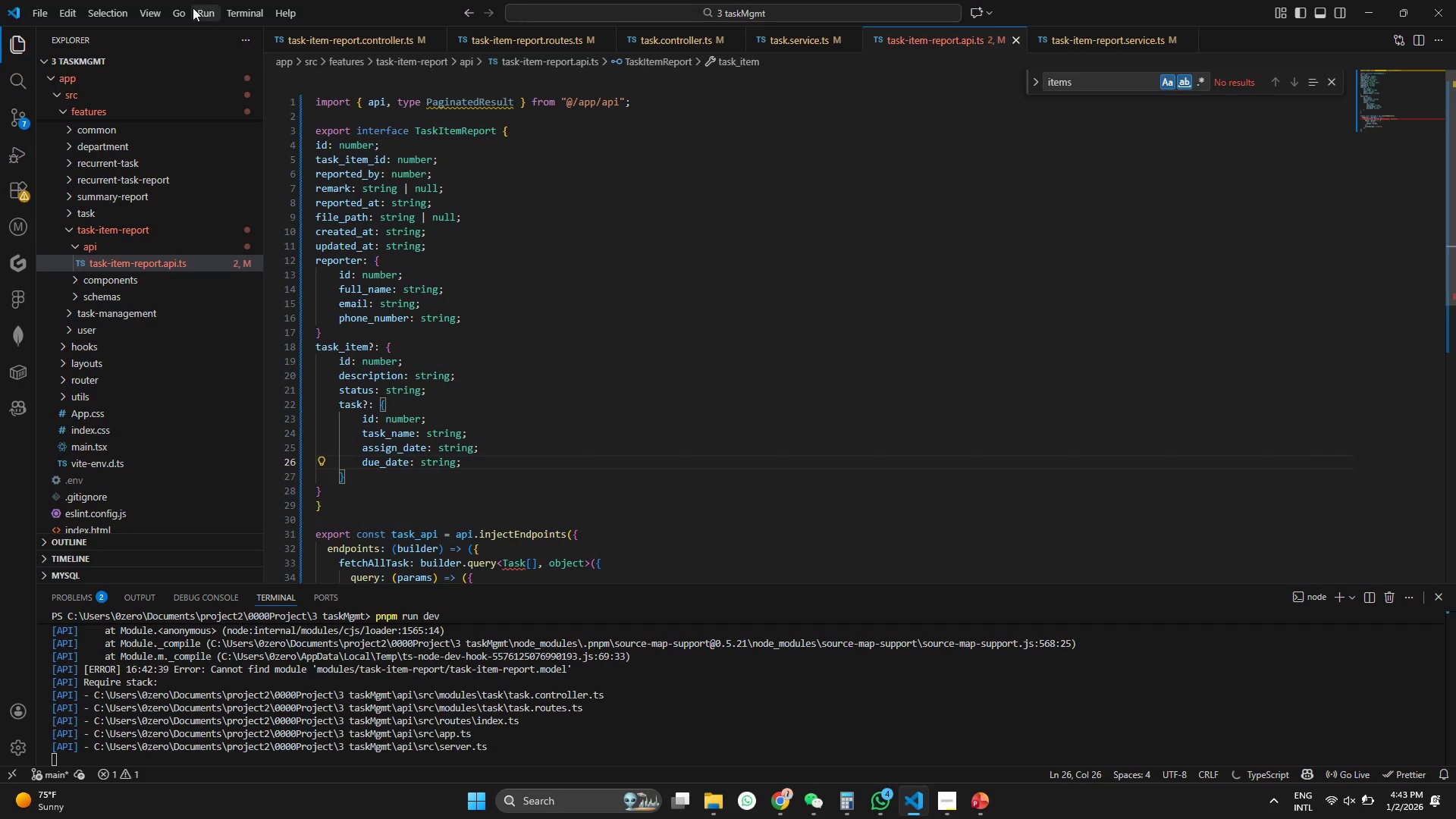 
scroll: coordinate [385, 269], scroll_direction: down, amount: 5.0
 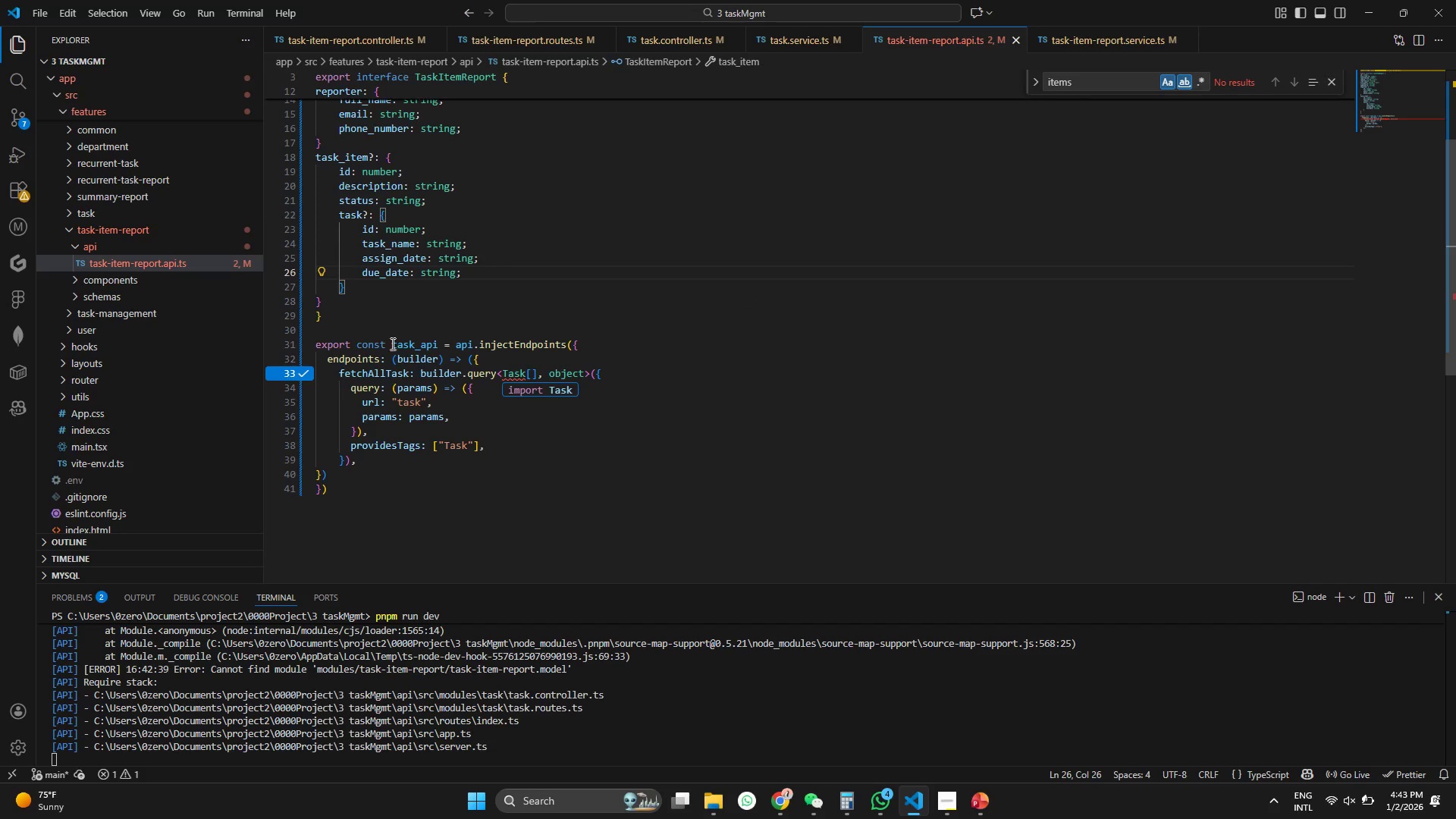 
double_click([428, 335])
 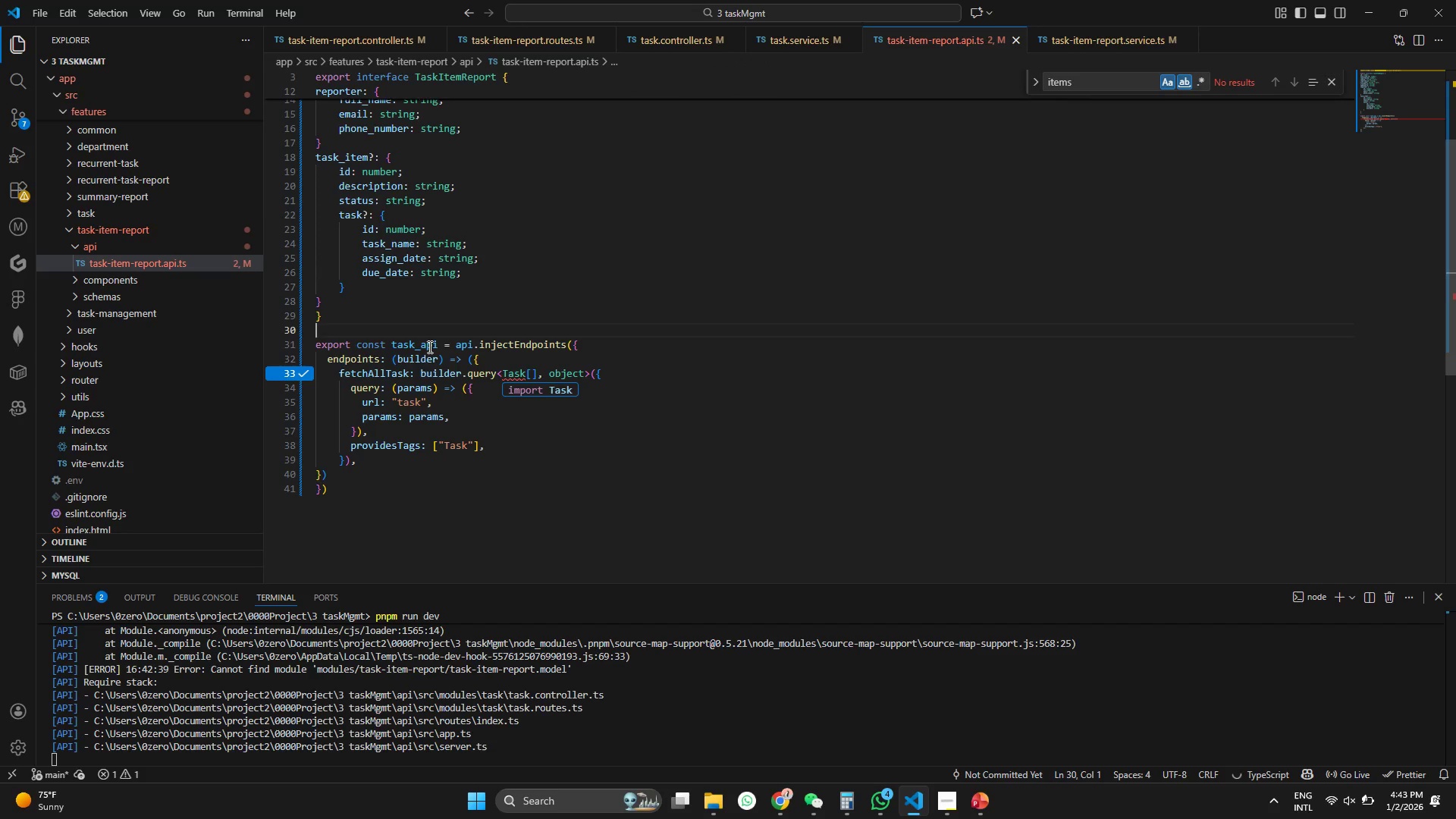 
triple_click([428, 347])
 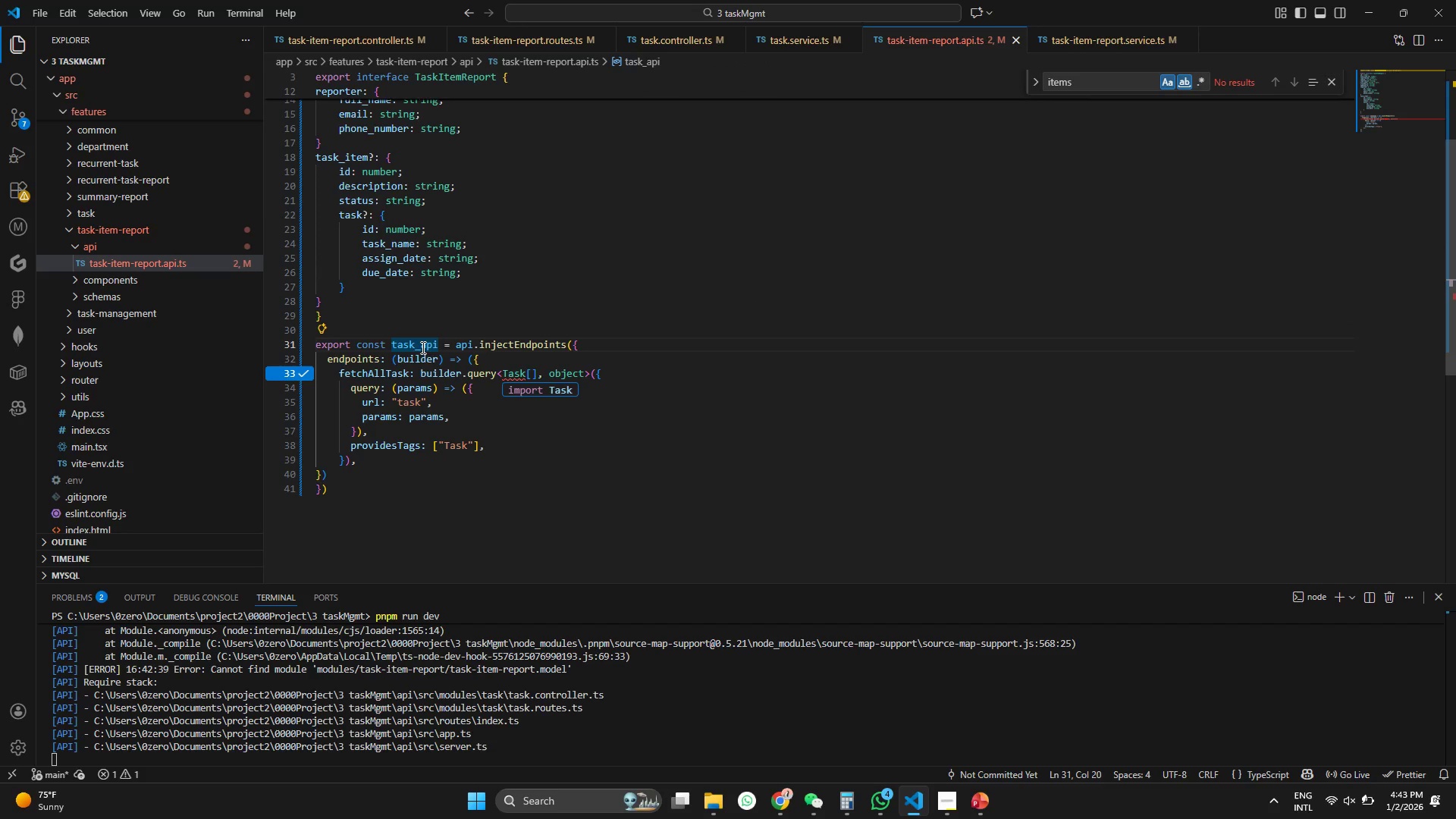 
left_click([422, 347])
 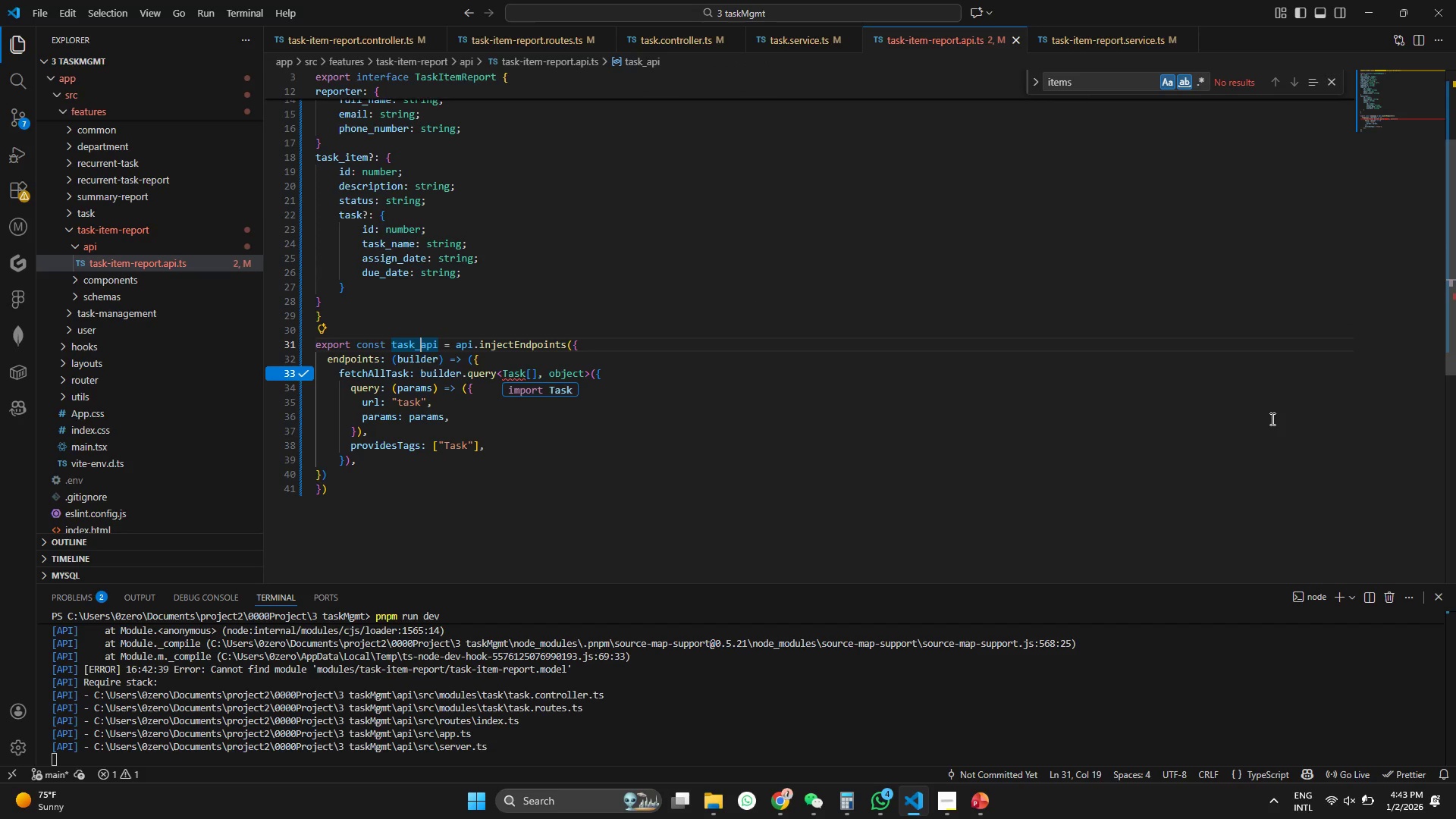 
type(item_)
key(Tab)
 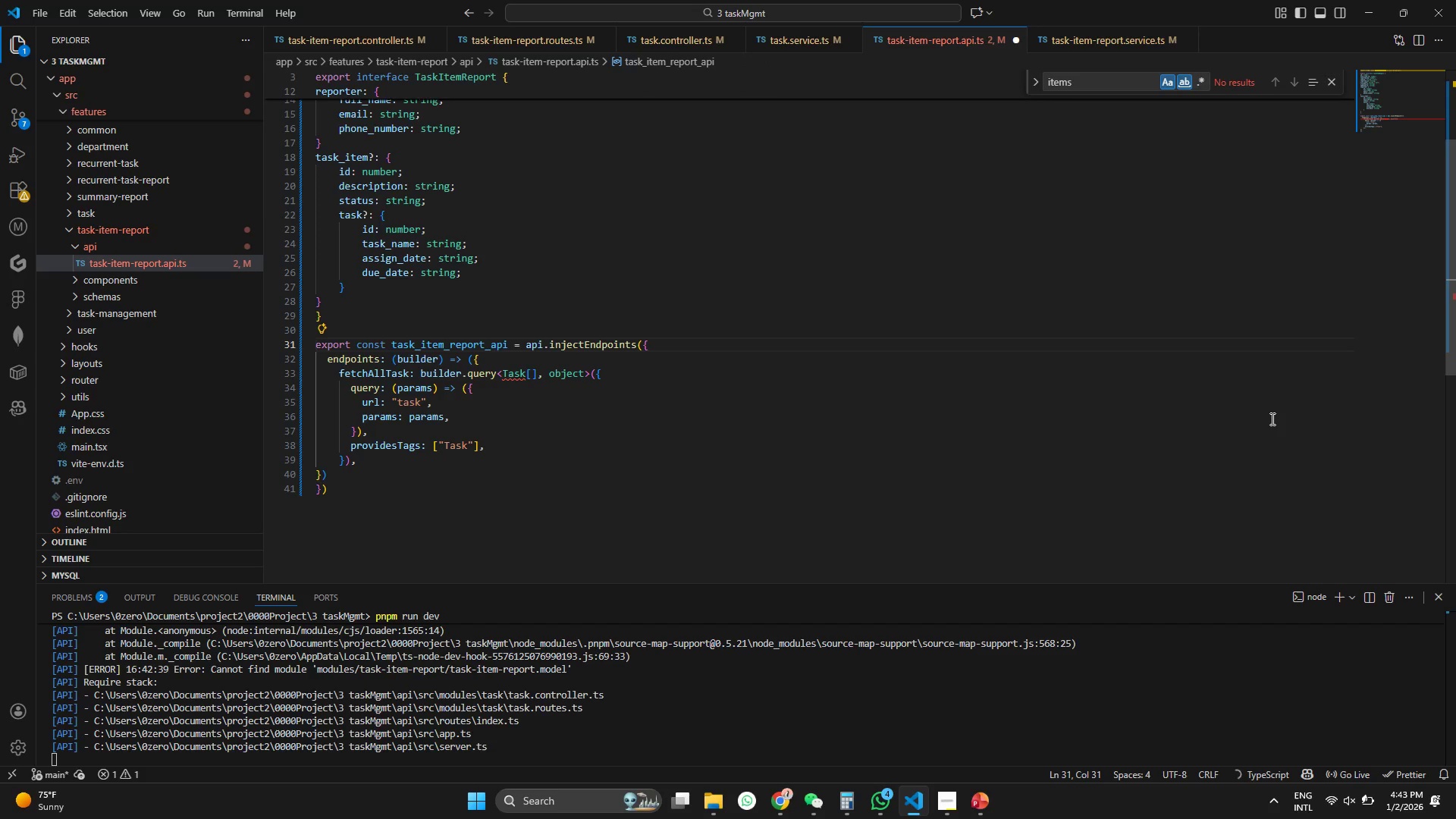 
 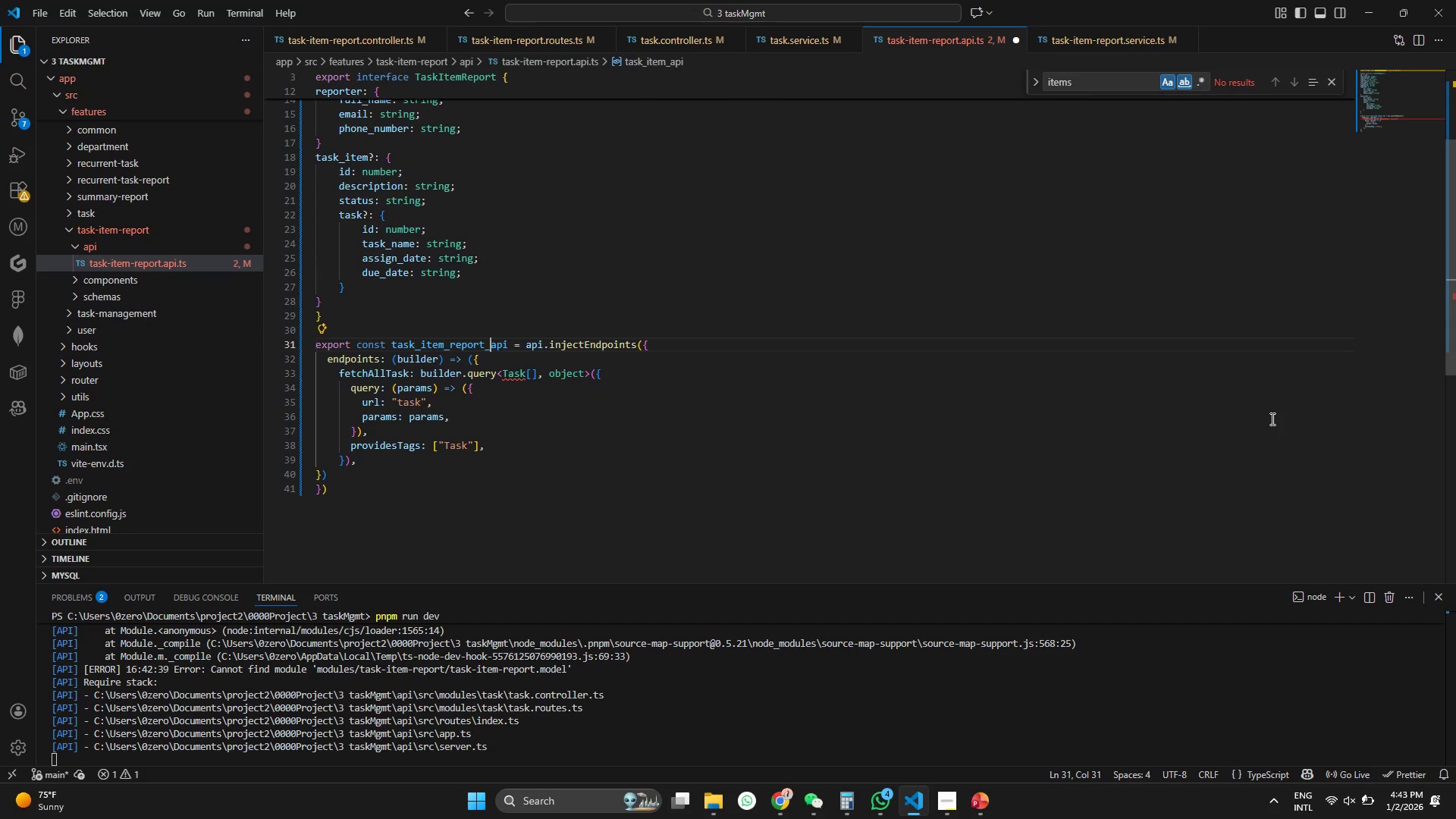 
key(Control+ControlLeft)
 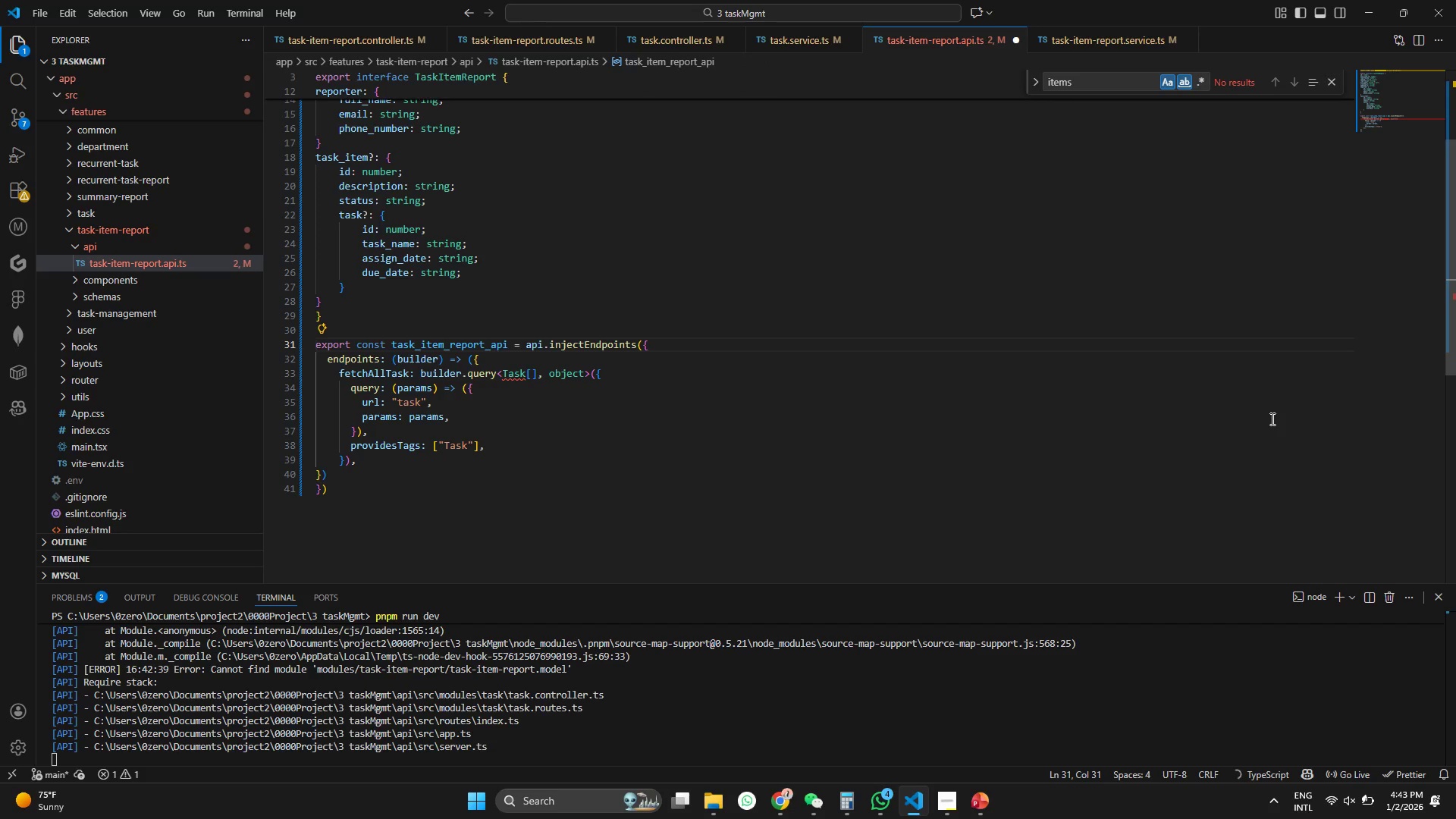 
key(Control+S)
 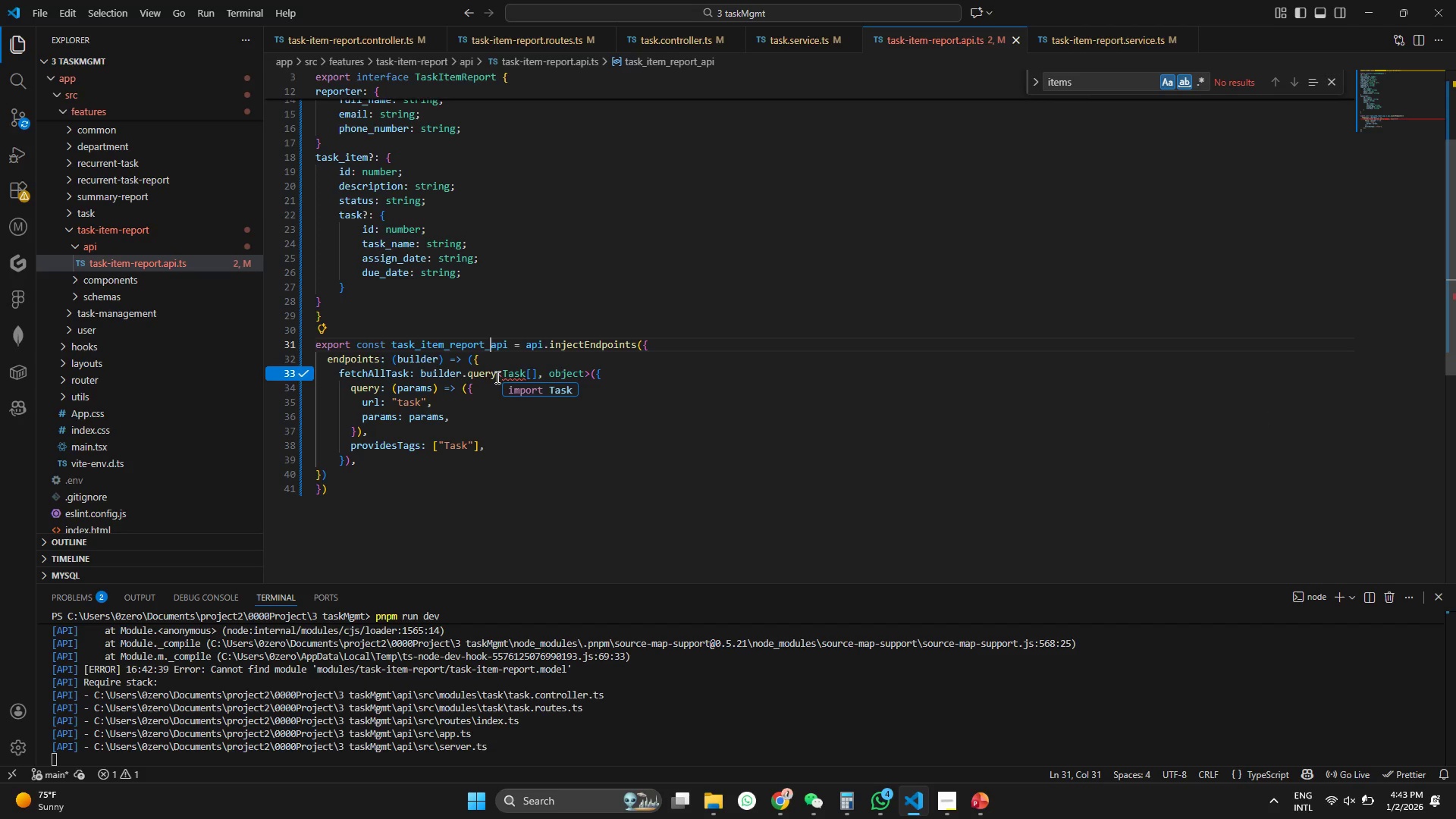 
left_click([394, 380])
 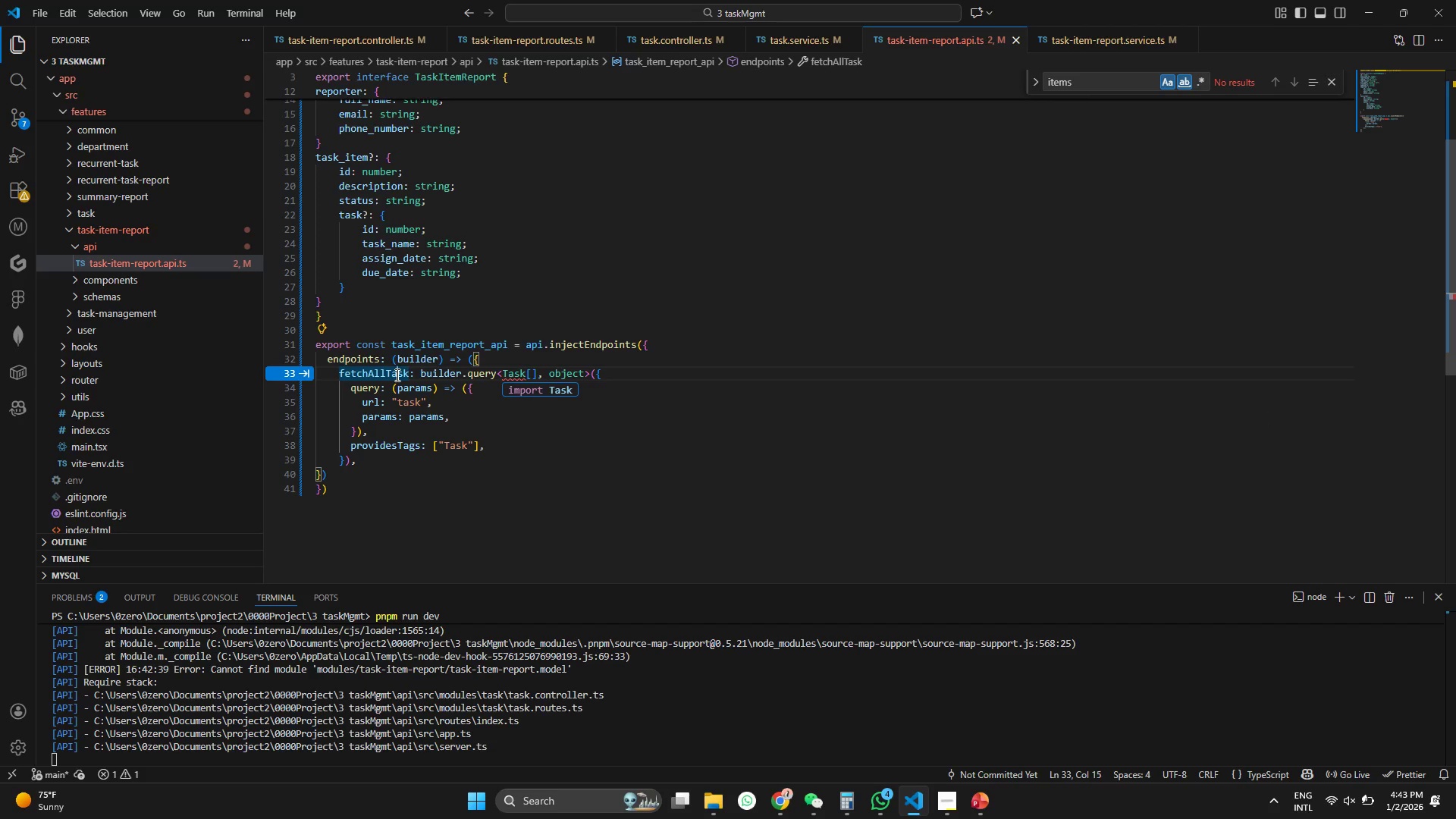 
double_click([396, 375])
 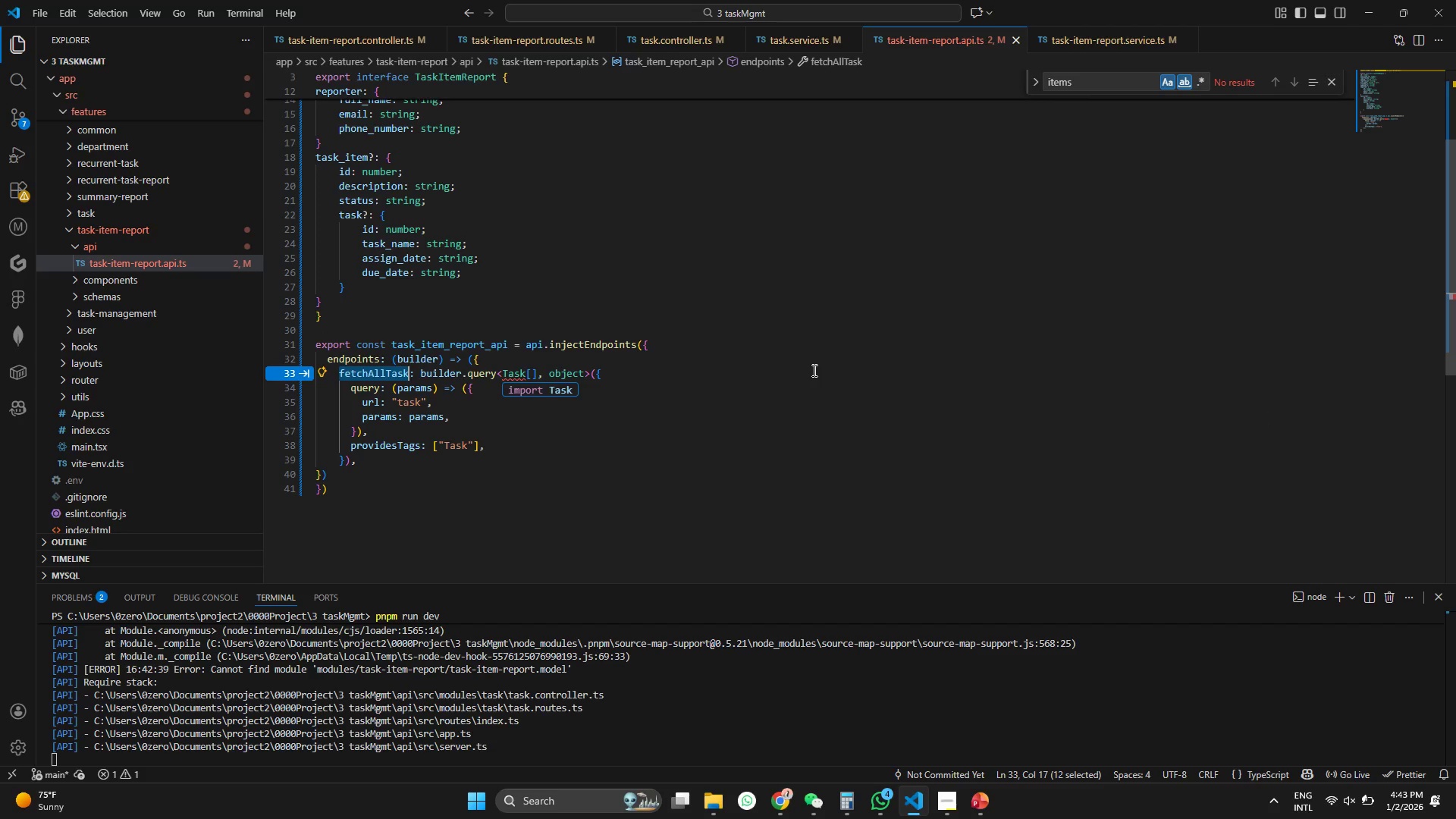 
type(checkTaskItemSu)
 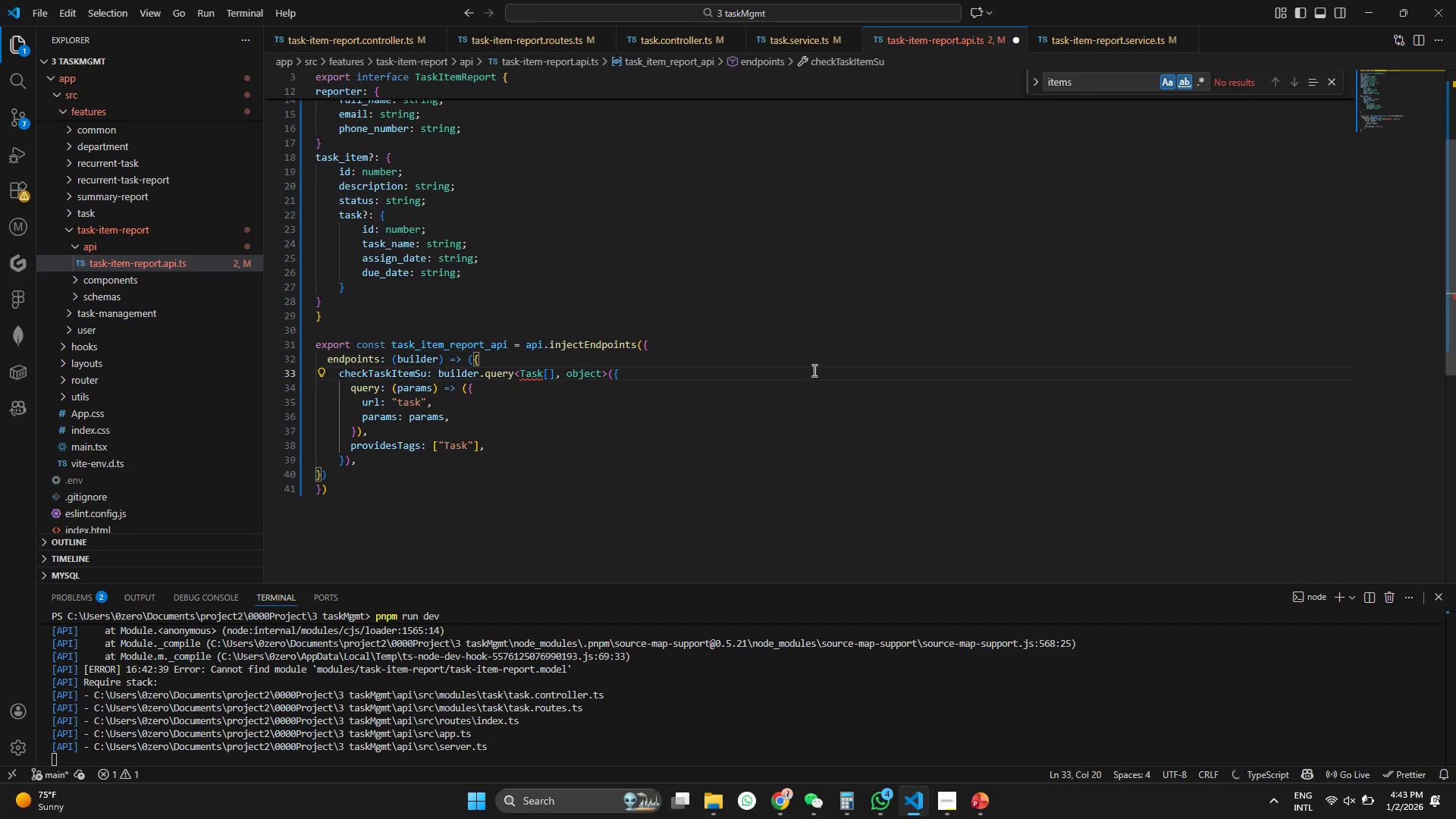 
type(bm)
key(Tab)
 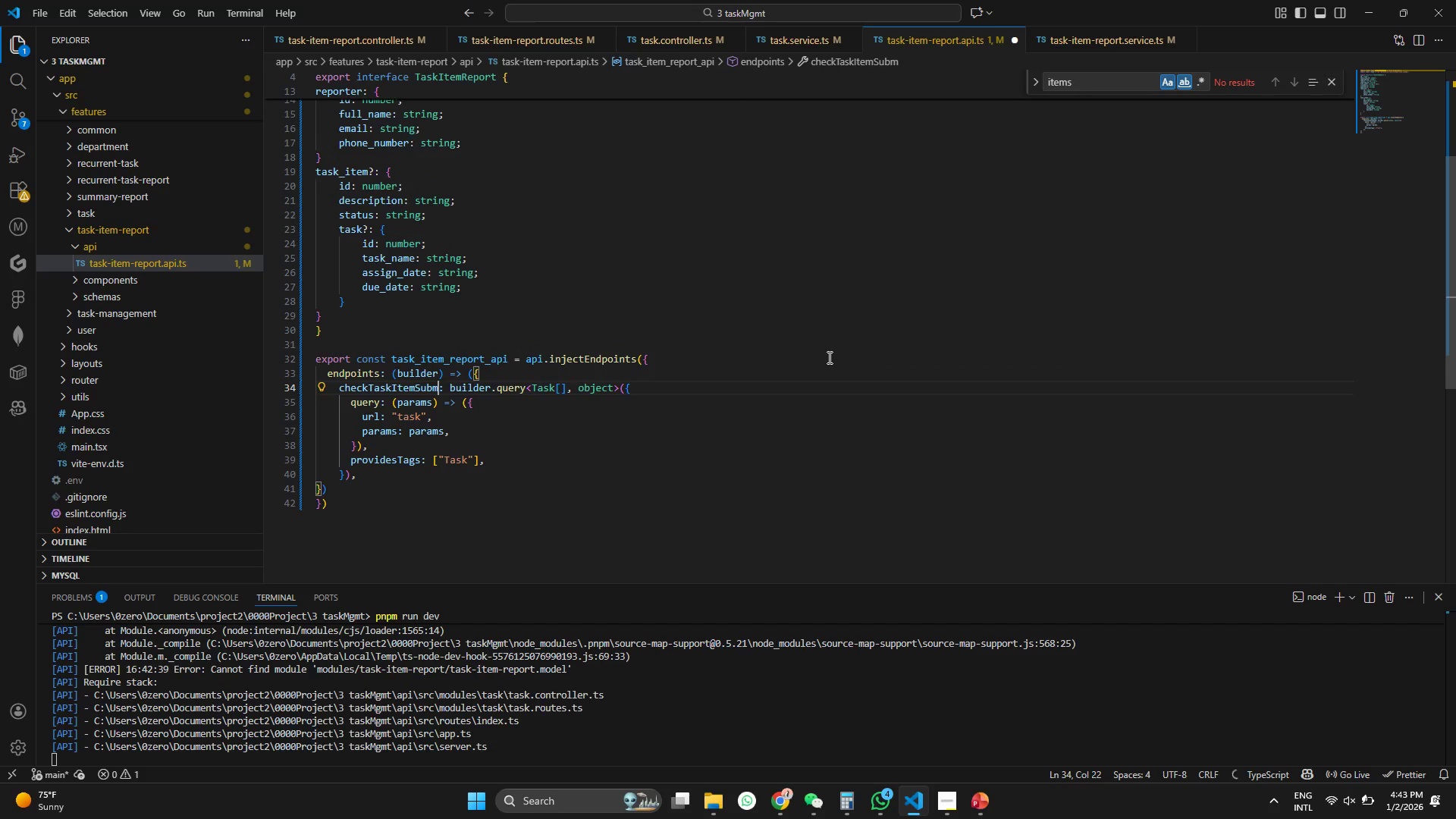 
key(Control+ControlLeft)
 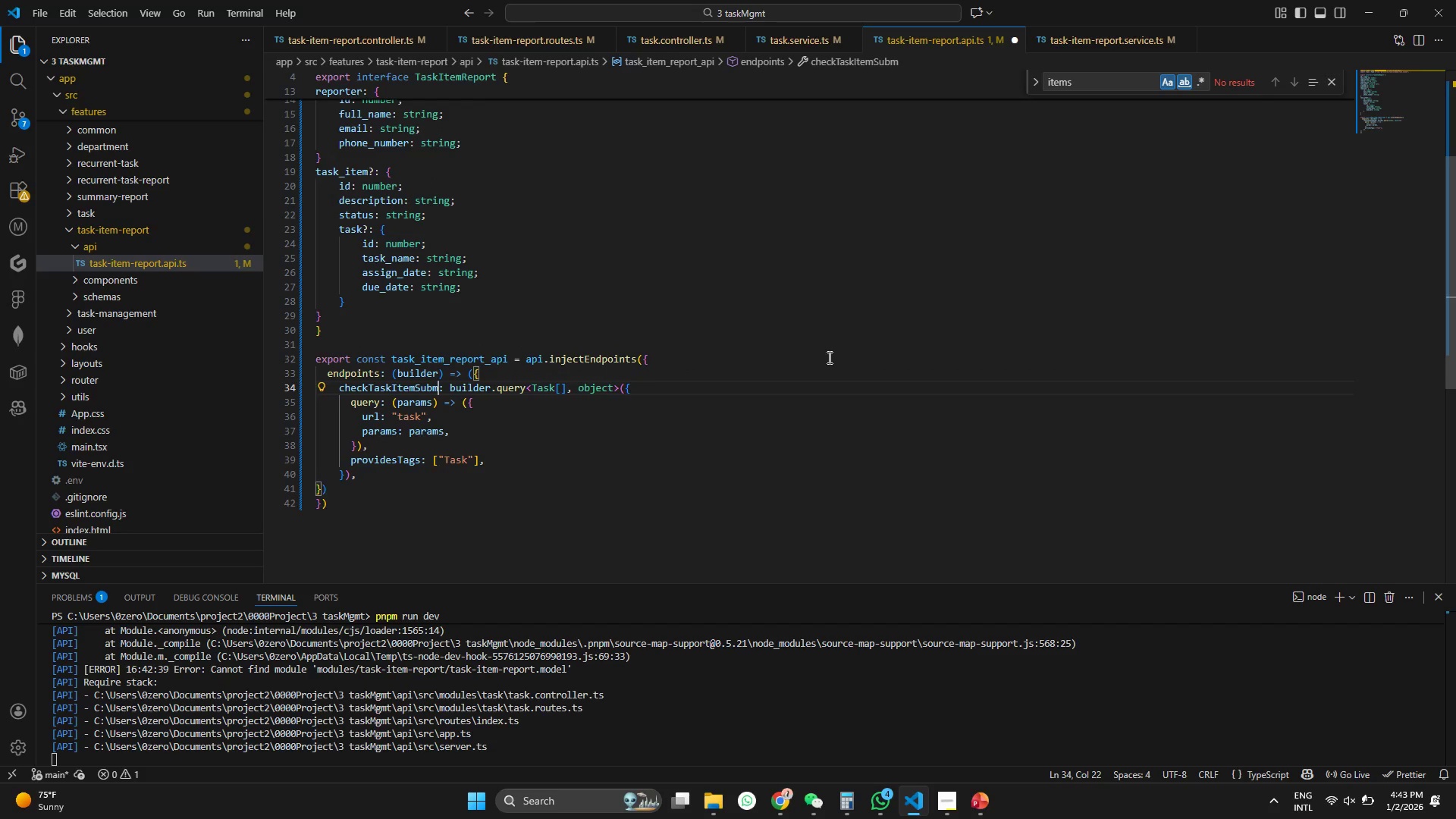 
key(Control+Z)
 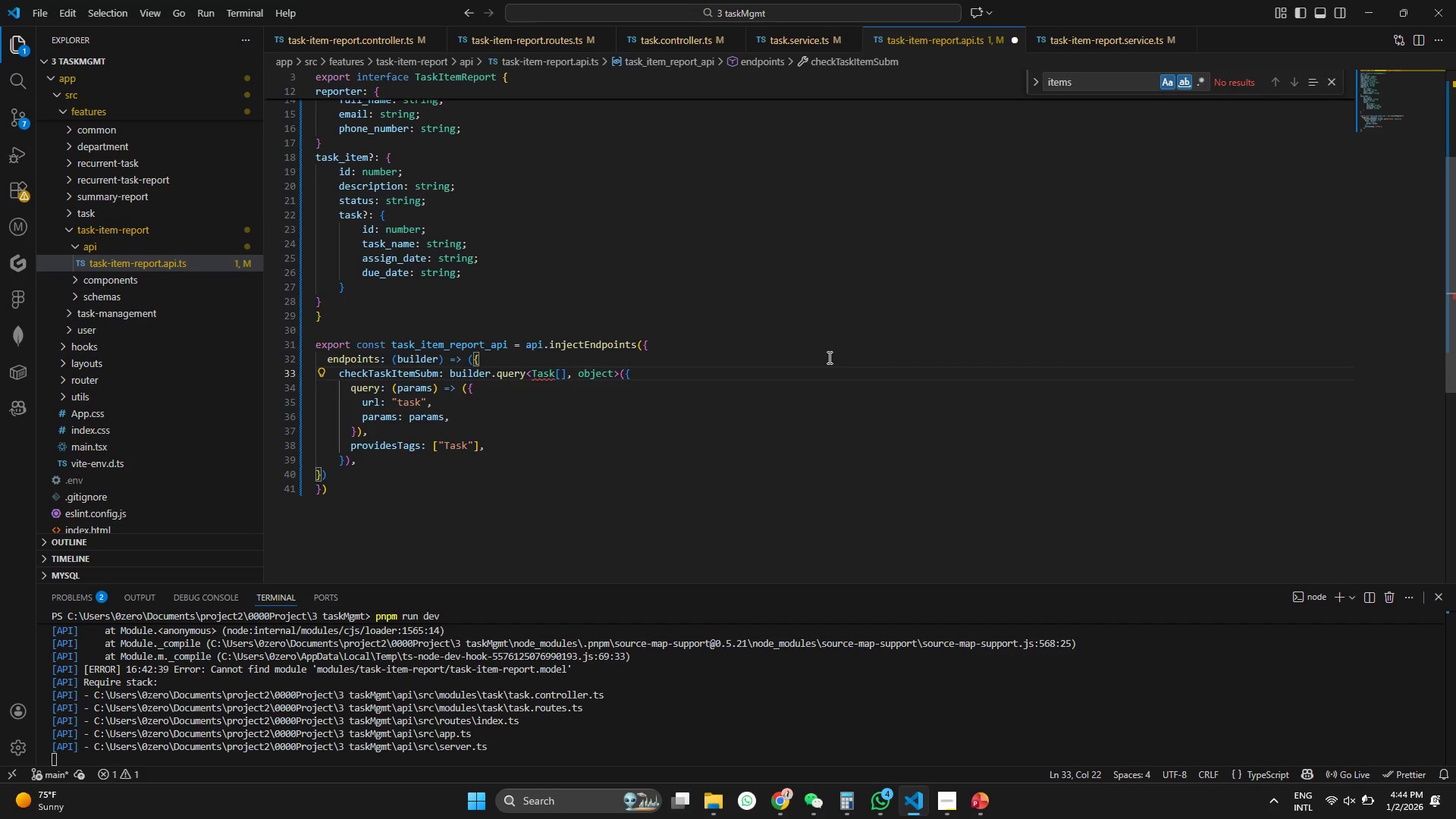 
type(ission)
 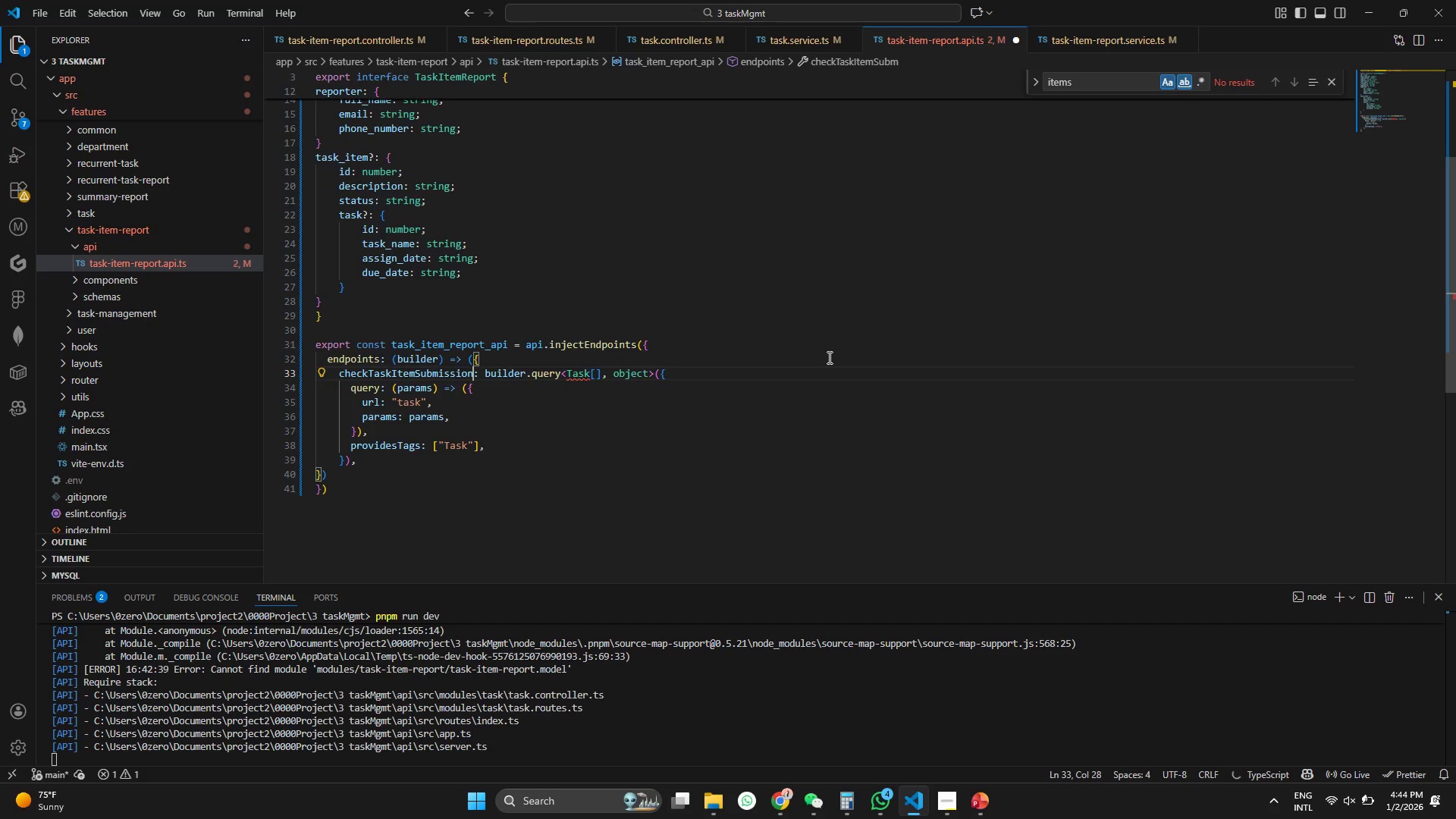 
key(Control+ControlLeft)
 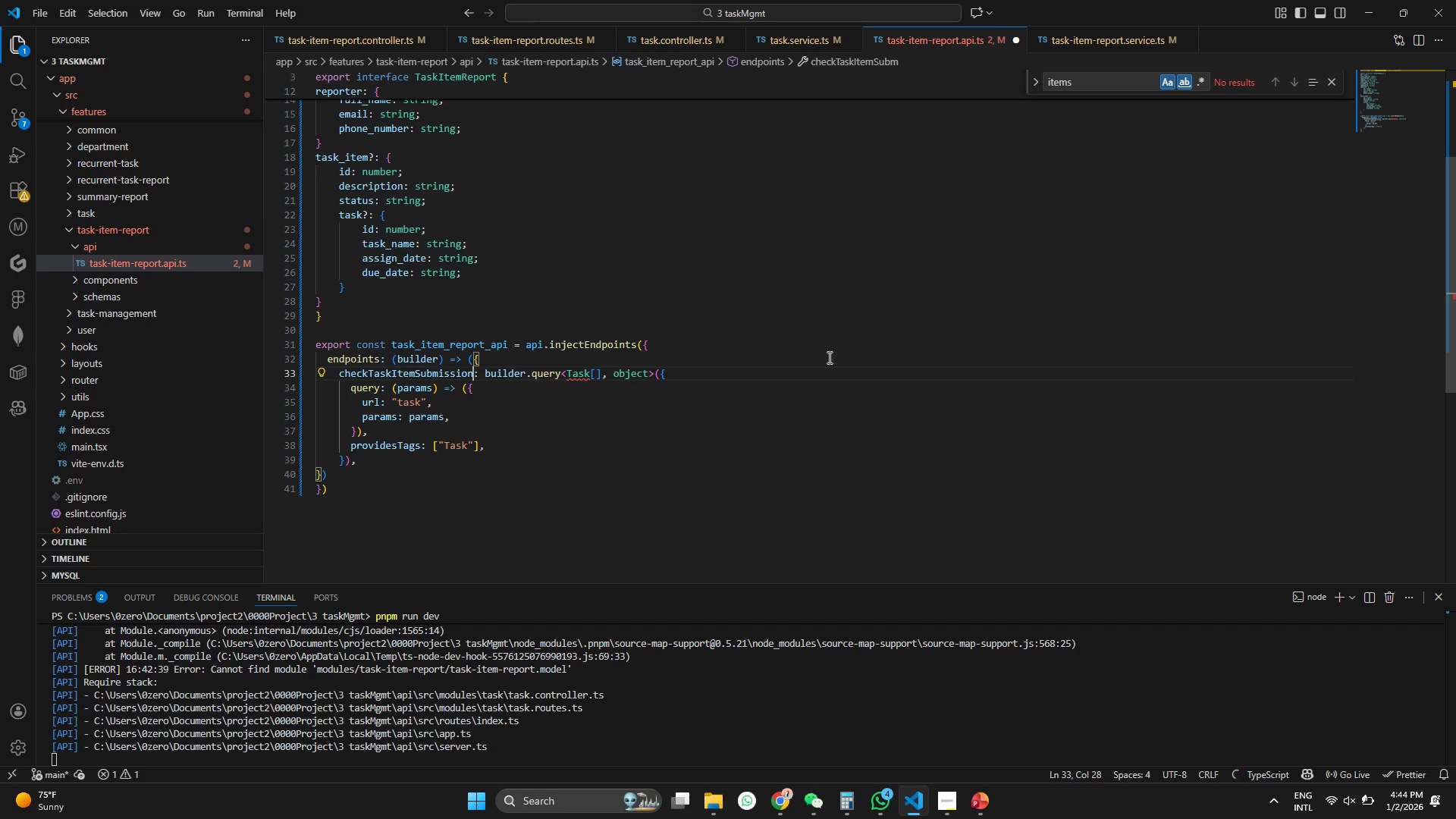 
key(S)
 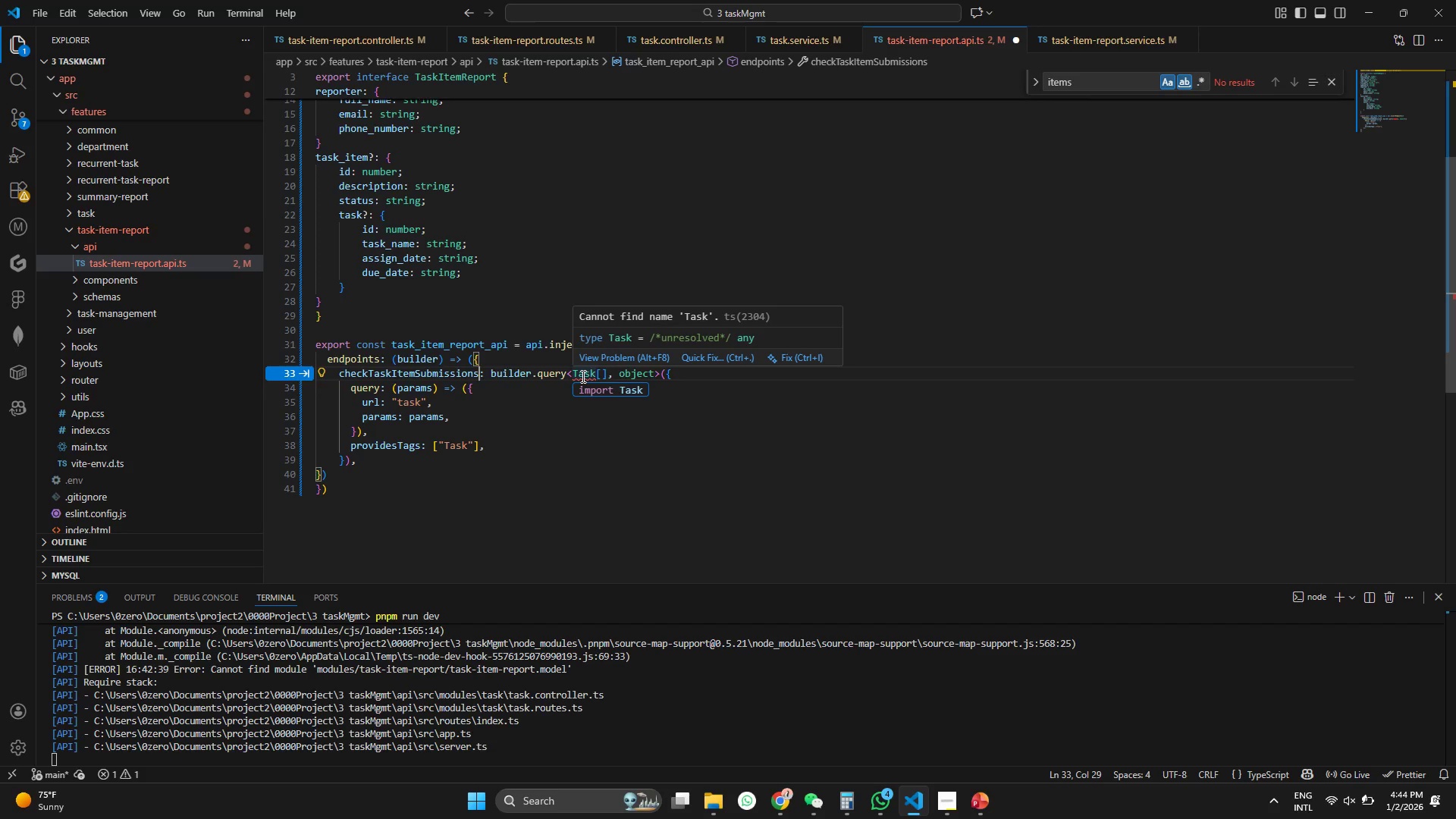 
wait(6.55)
 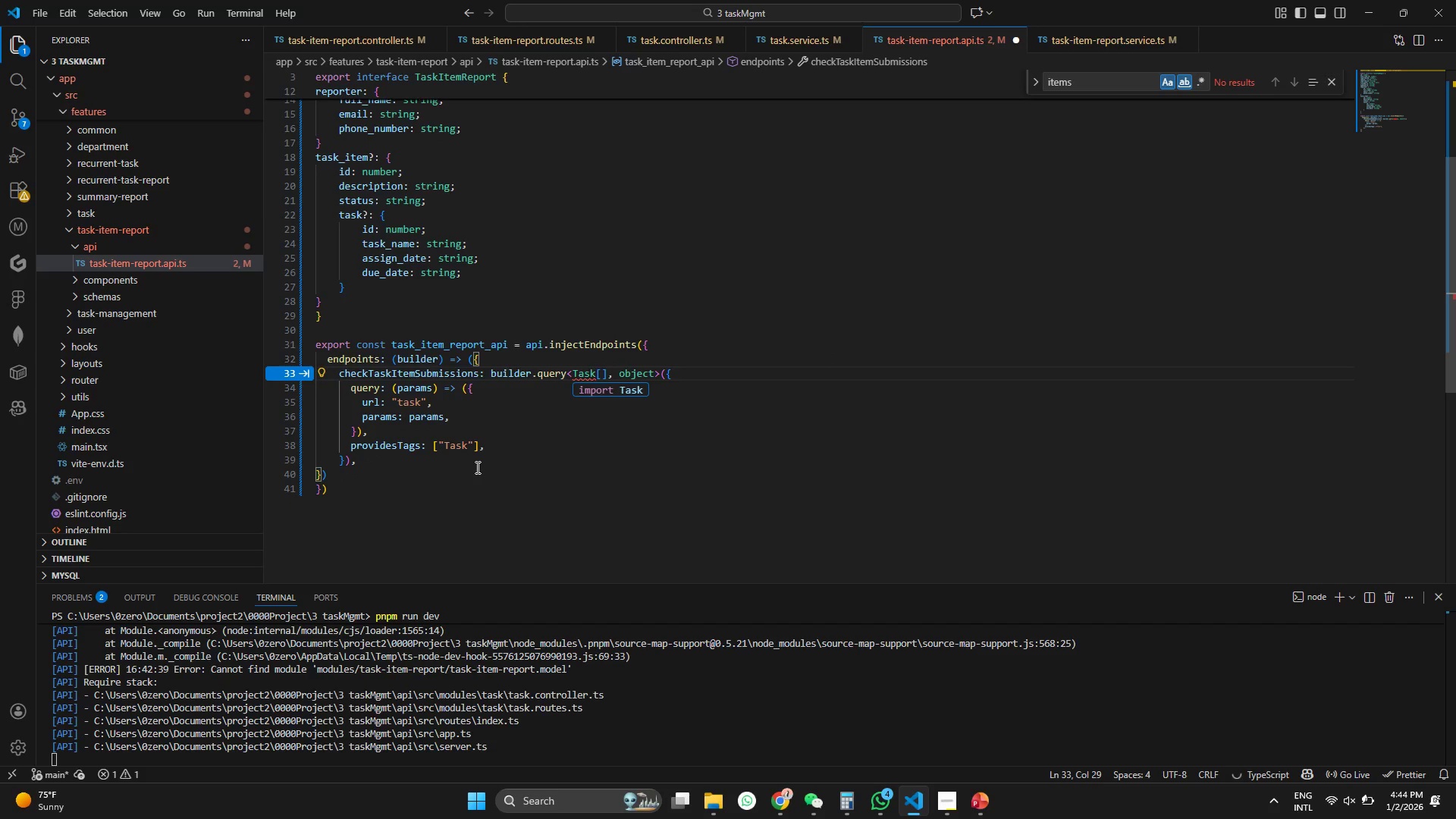 
double_click([591, 371])
 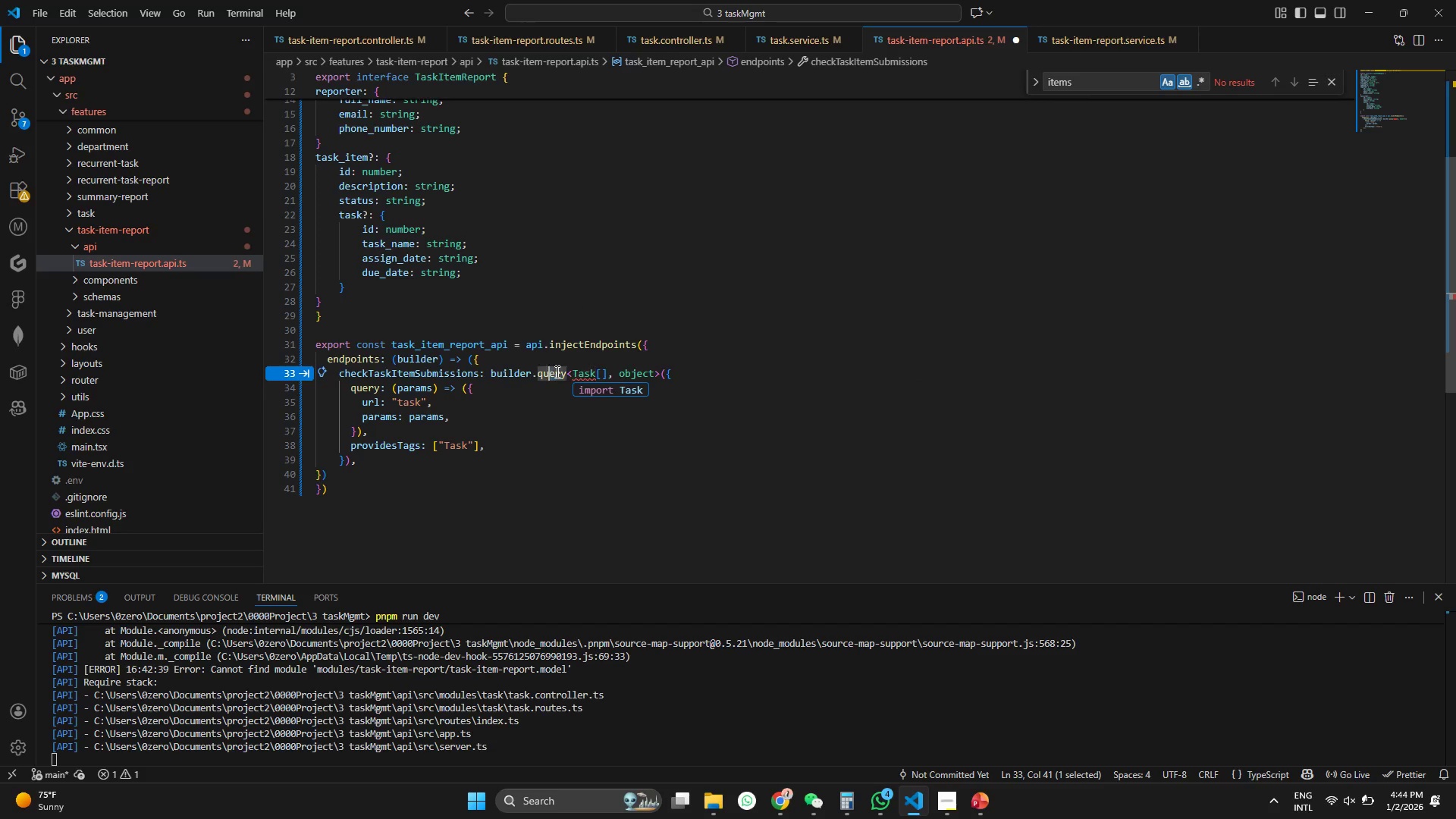 
left_click_drag(start_coordinate=[574, 373], to_coordinate=[652, 369])
 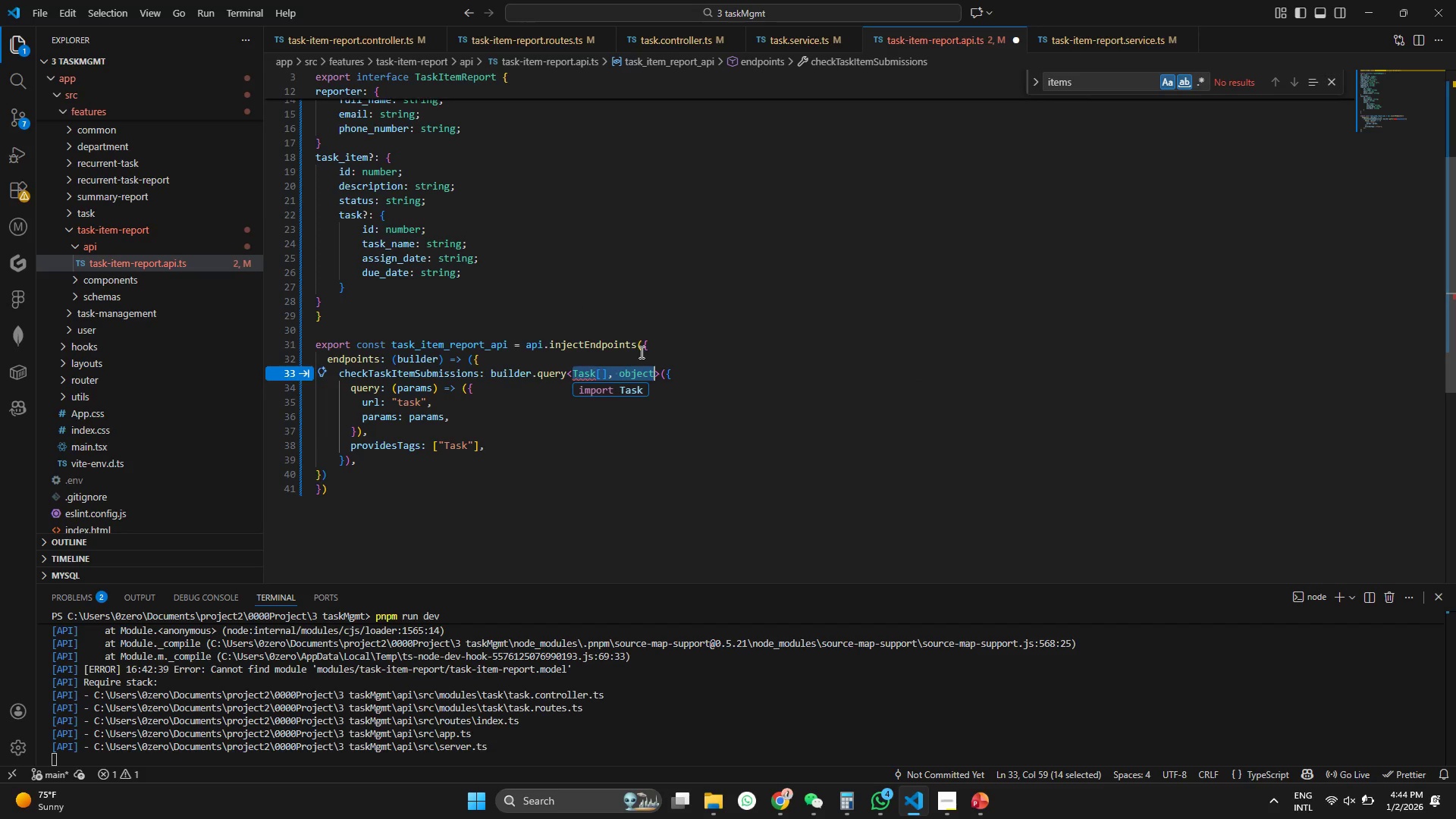 
key(Backspace)
 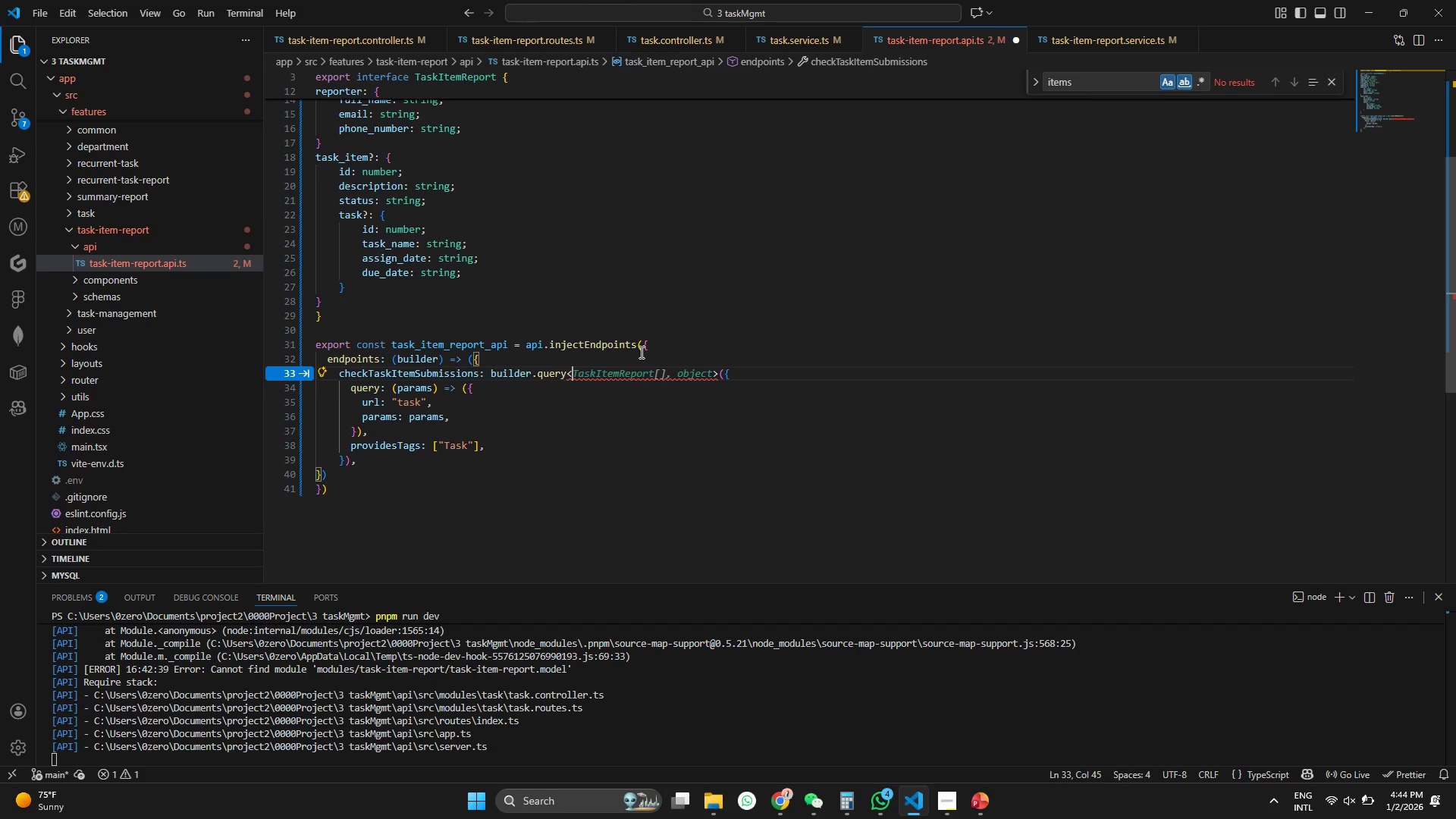 
hold_key(key=ShiftRight, duration=1.52)
 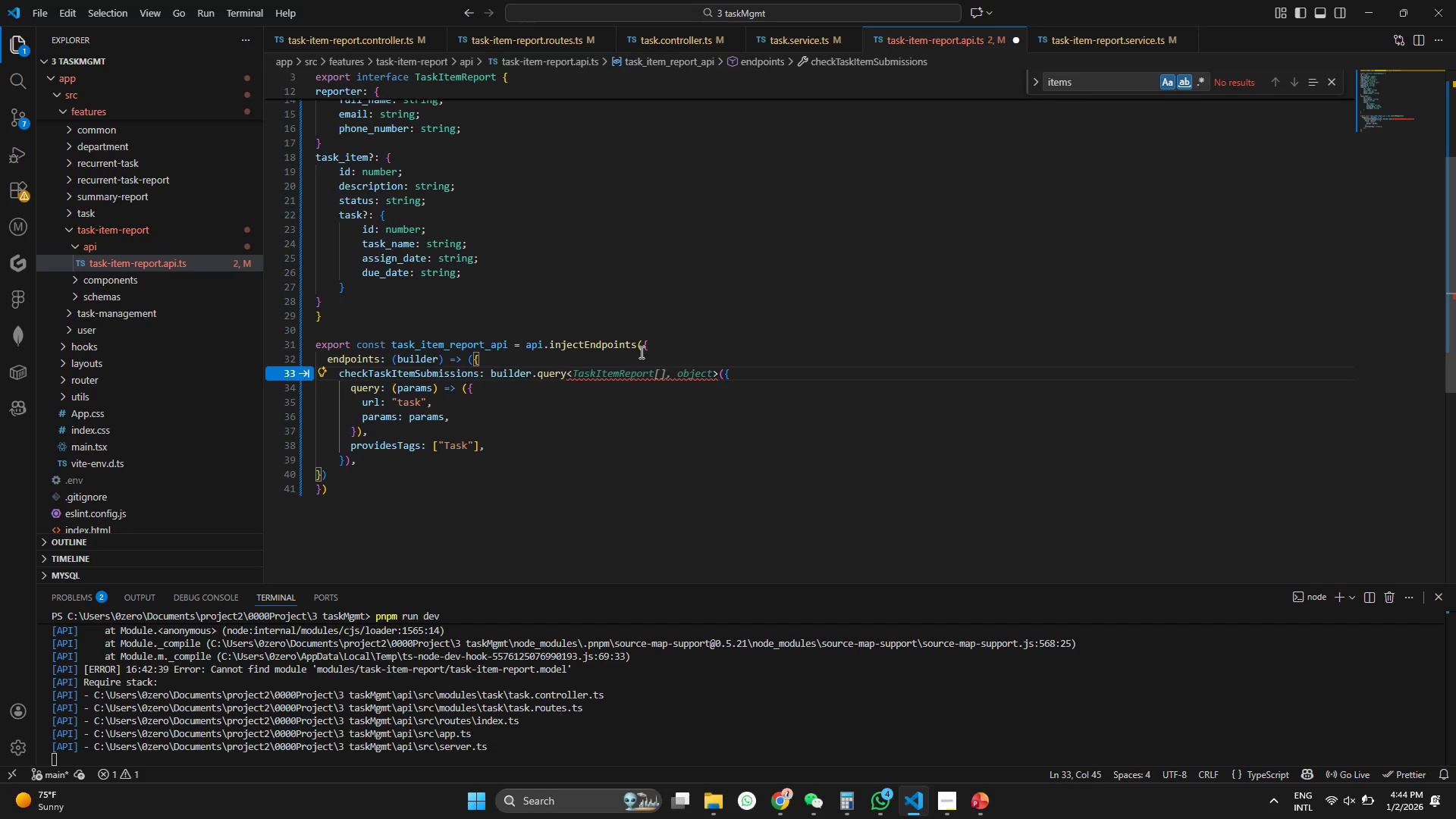 
type({hasSubni)
key(Backspace)
key(Backspace)
type(mot)
key(Backspace)
key(Backspace)
type(o)
key(Backspace)
type(itted:boolean , report)
key(Tab)
 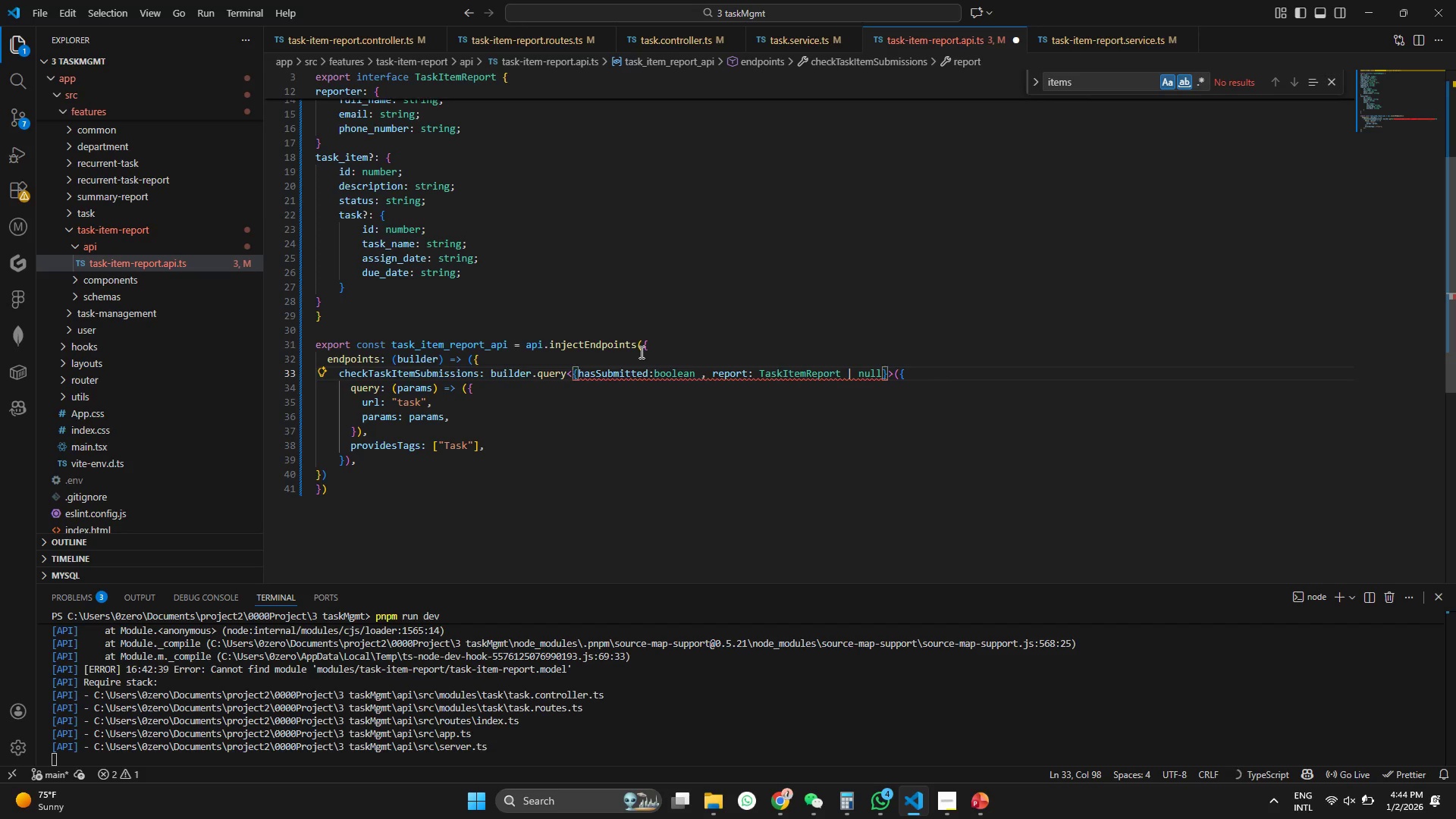 
left_click([885, 373])
 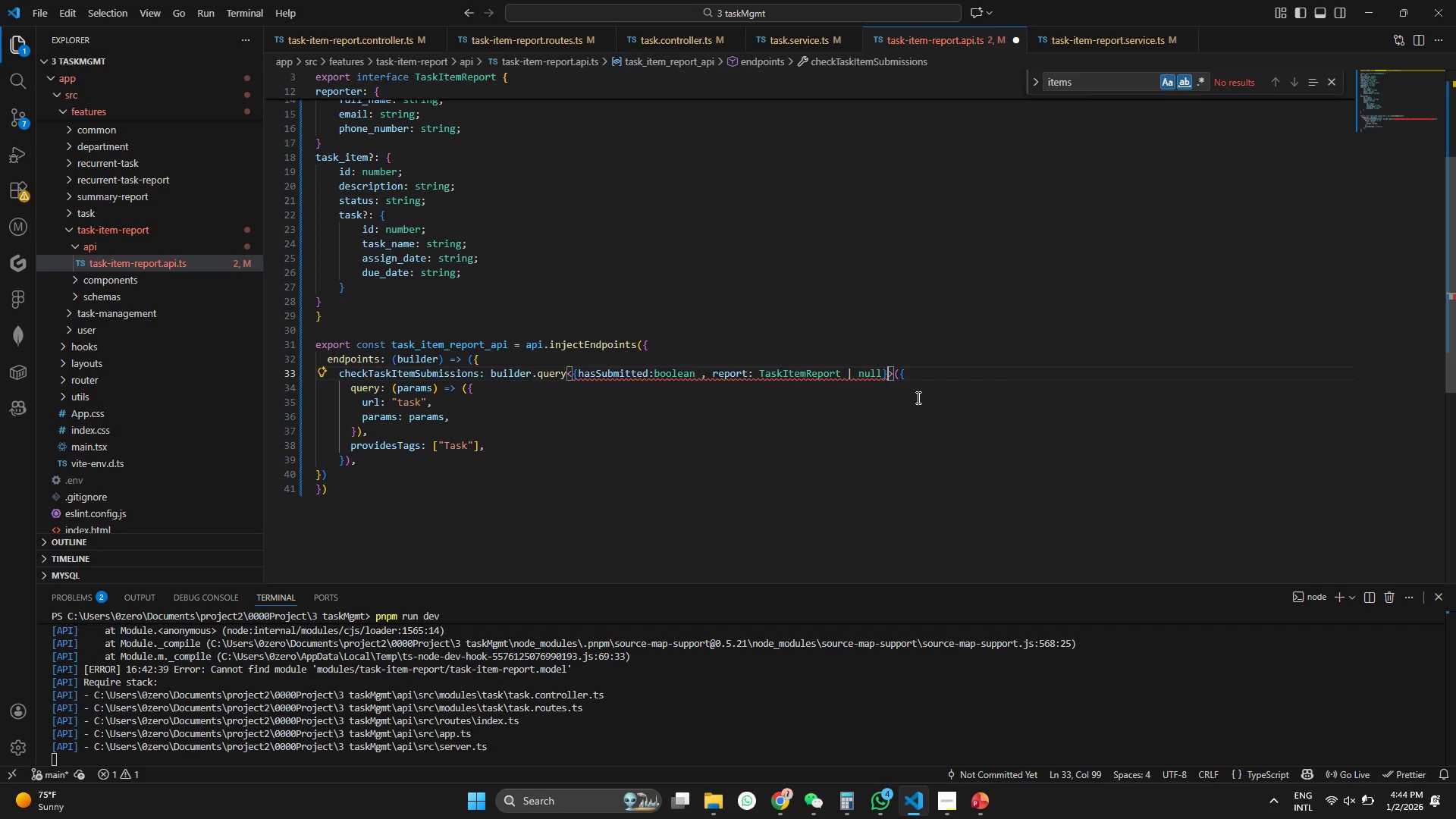 
key(ArrowLeft)
 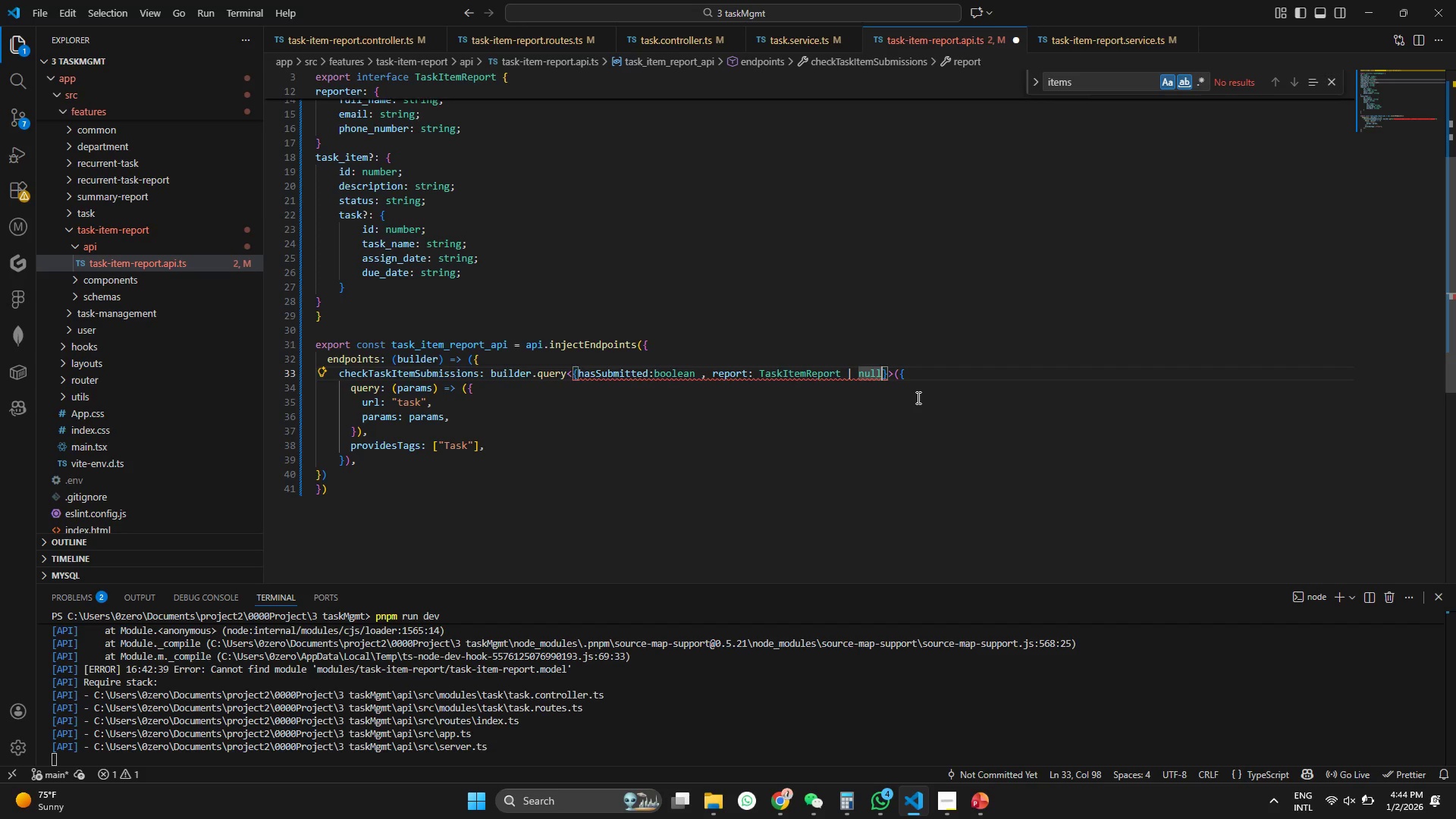 
key(ArrowRight)
 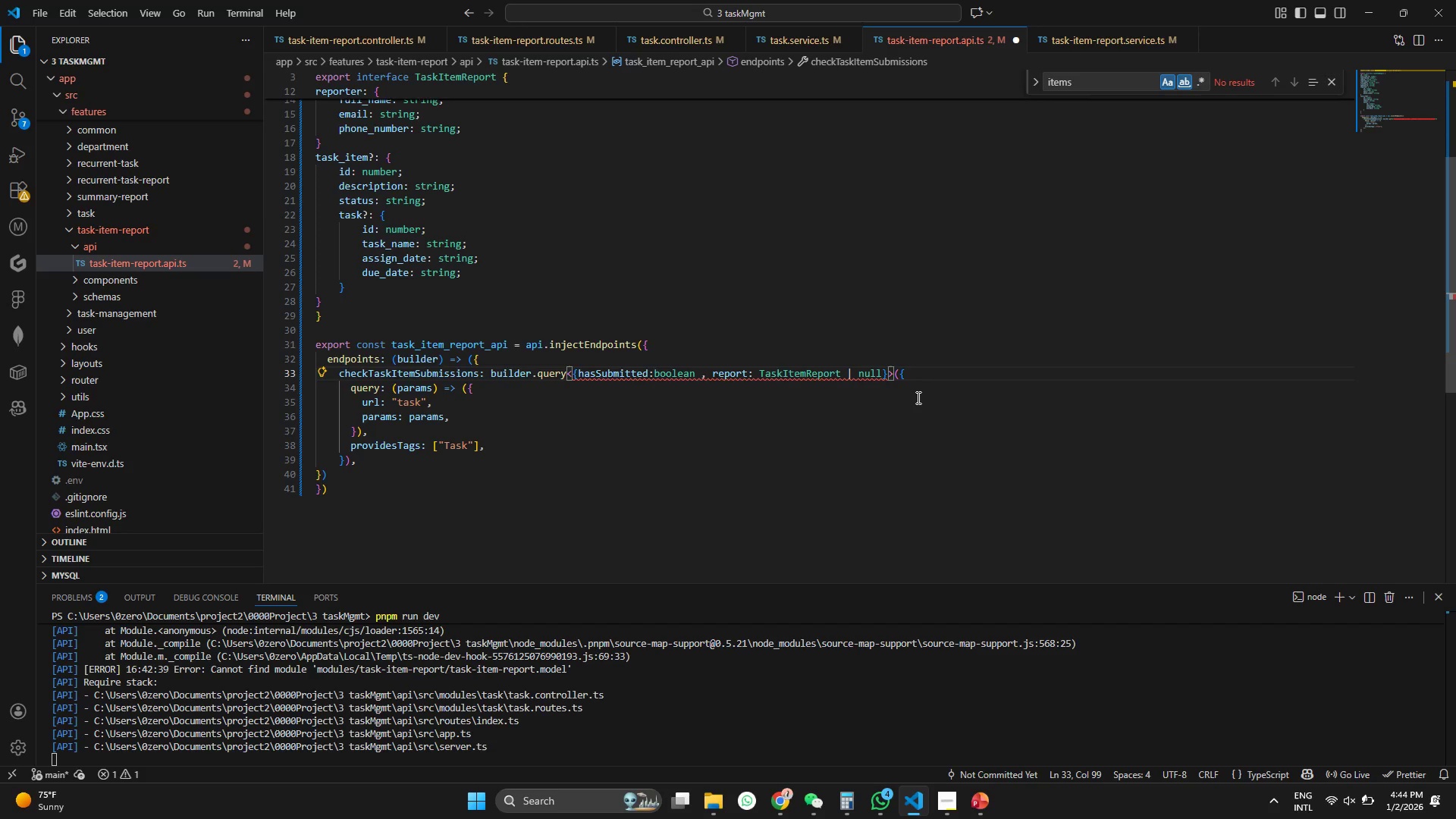 
type(,nu)
 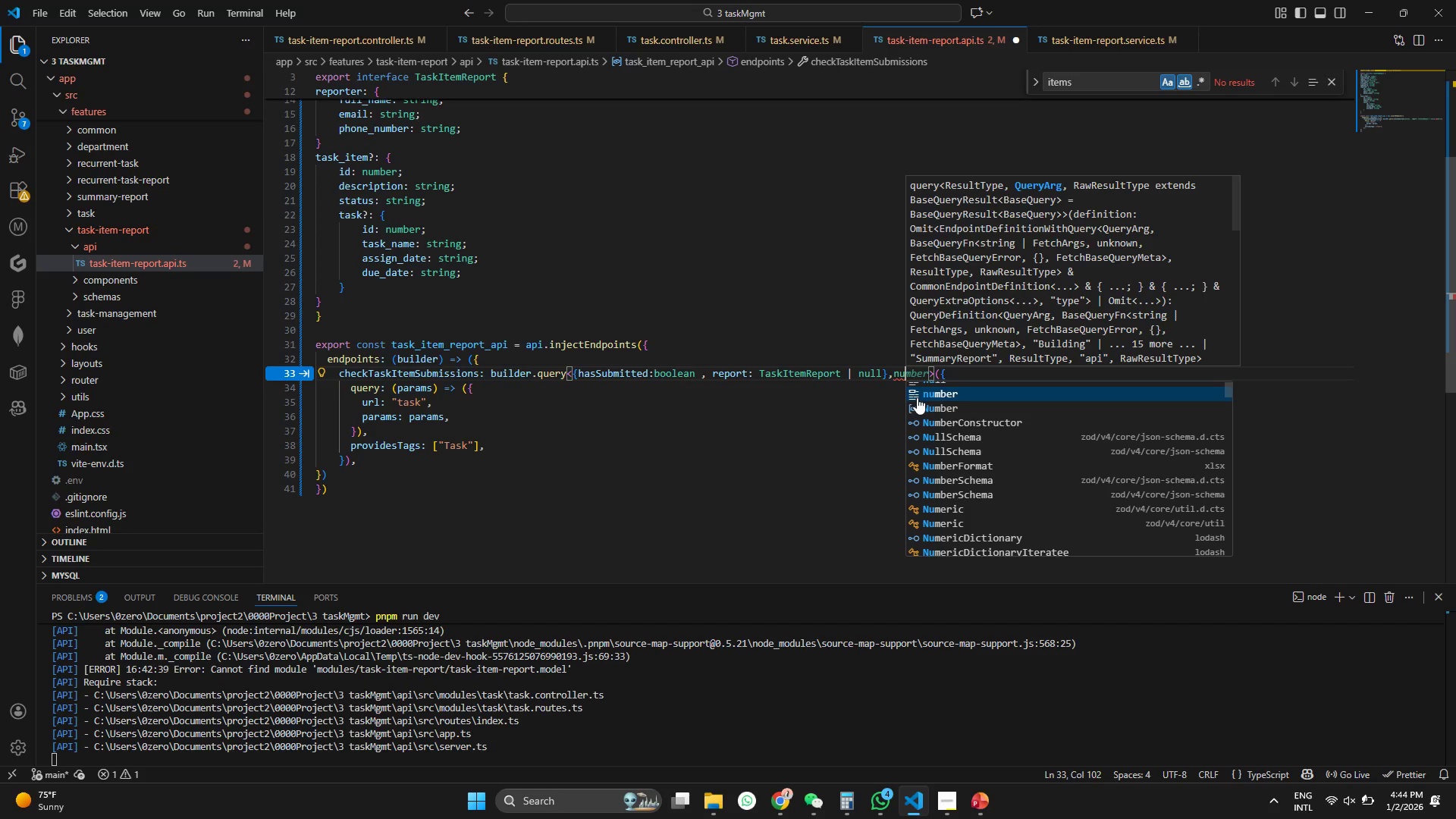 
key(Enter)
 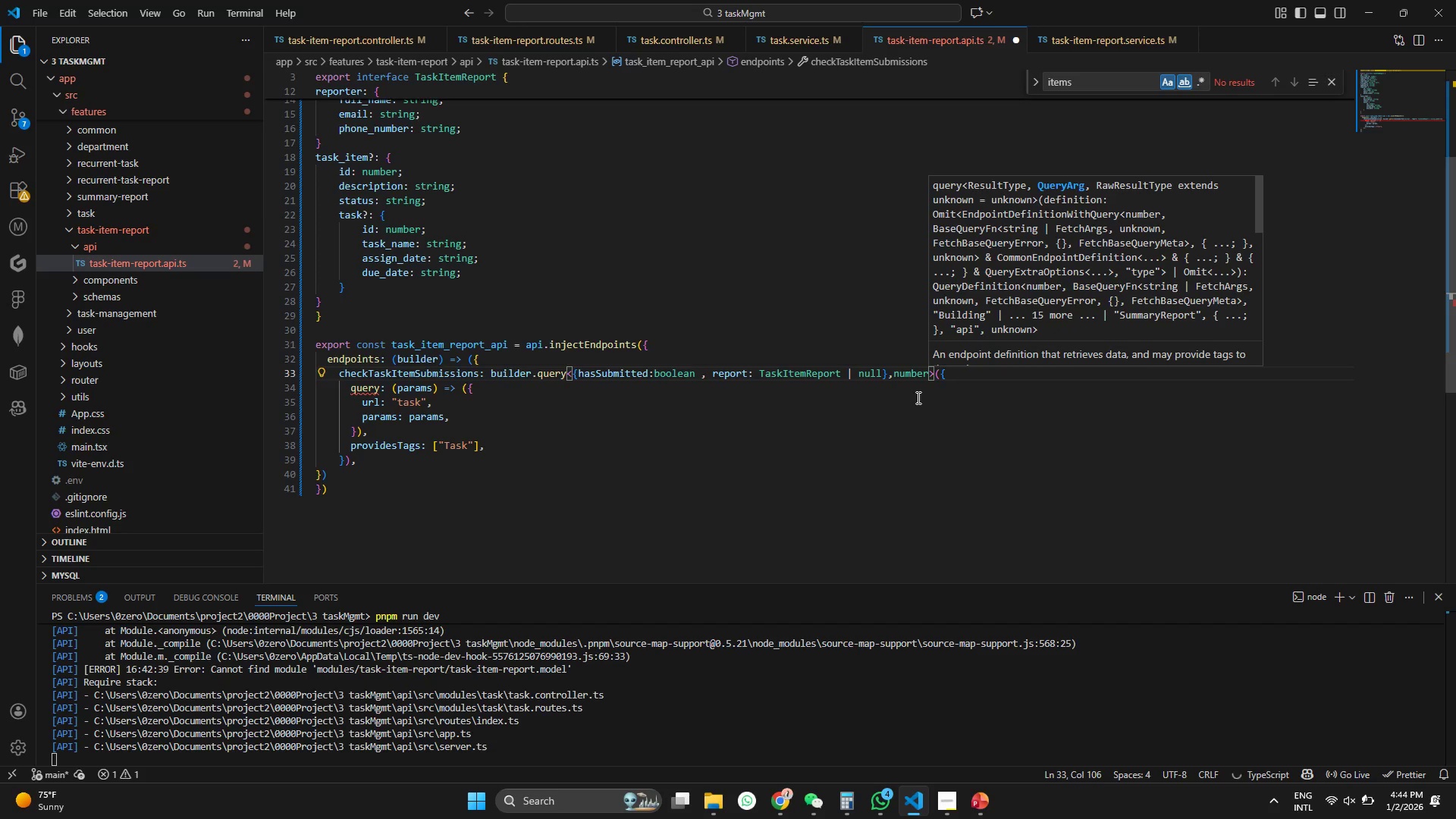 
key(Control+S)
 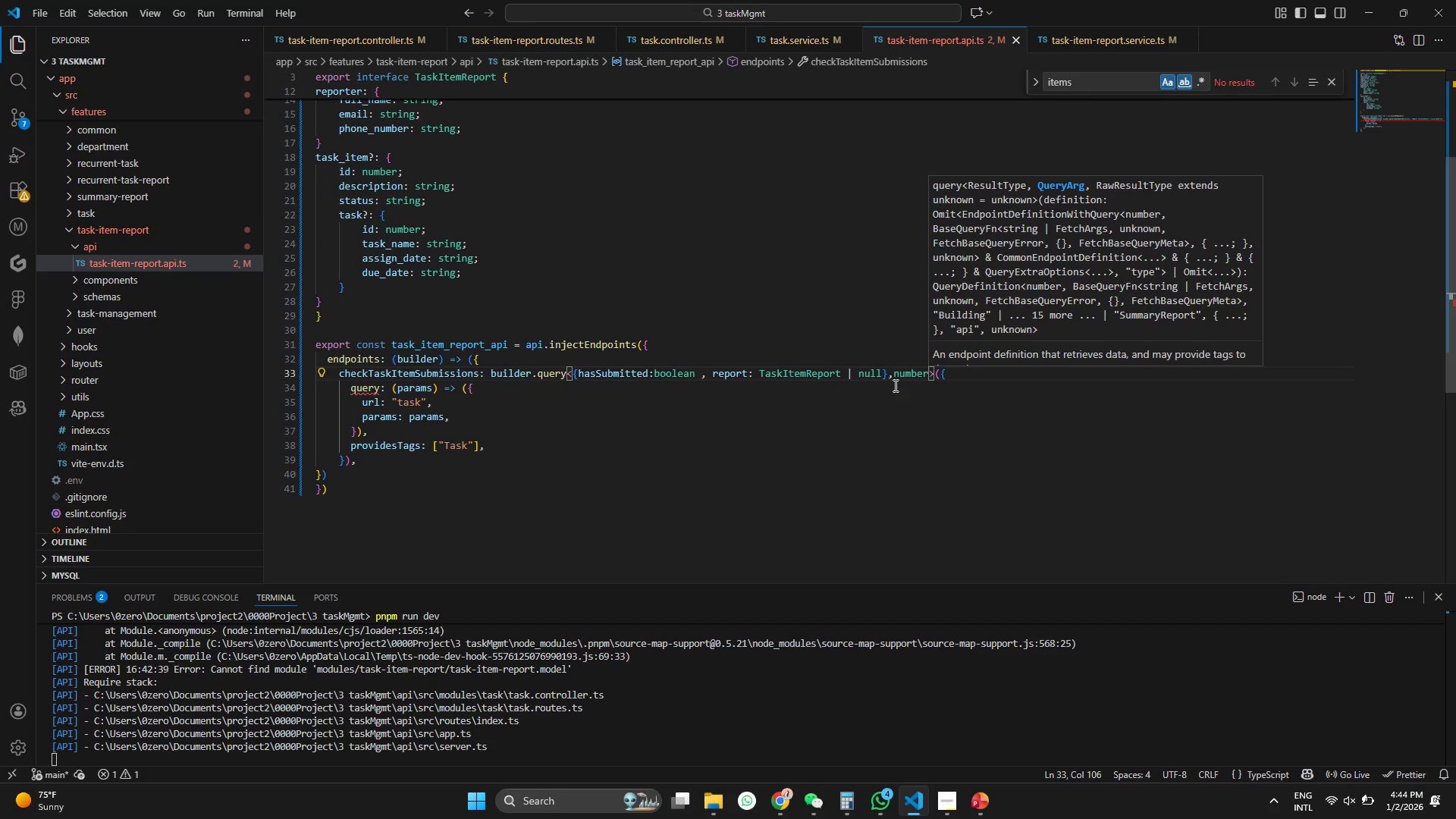 
wait(7.17)
 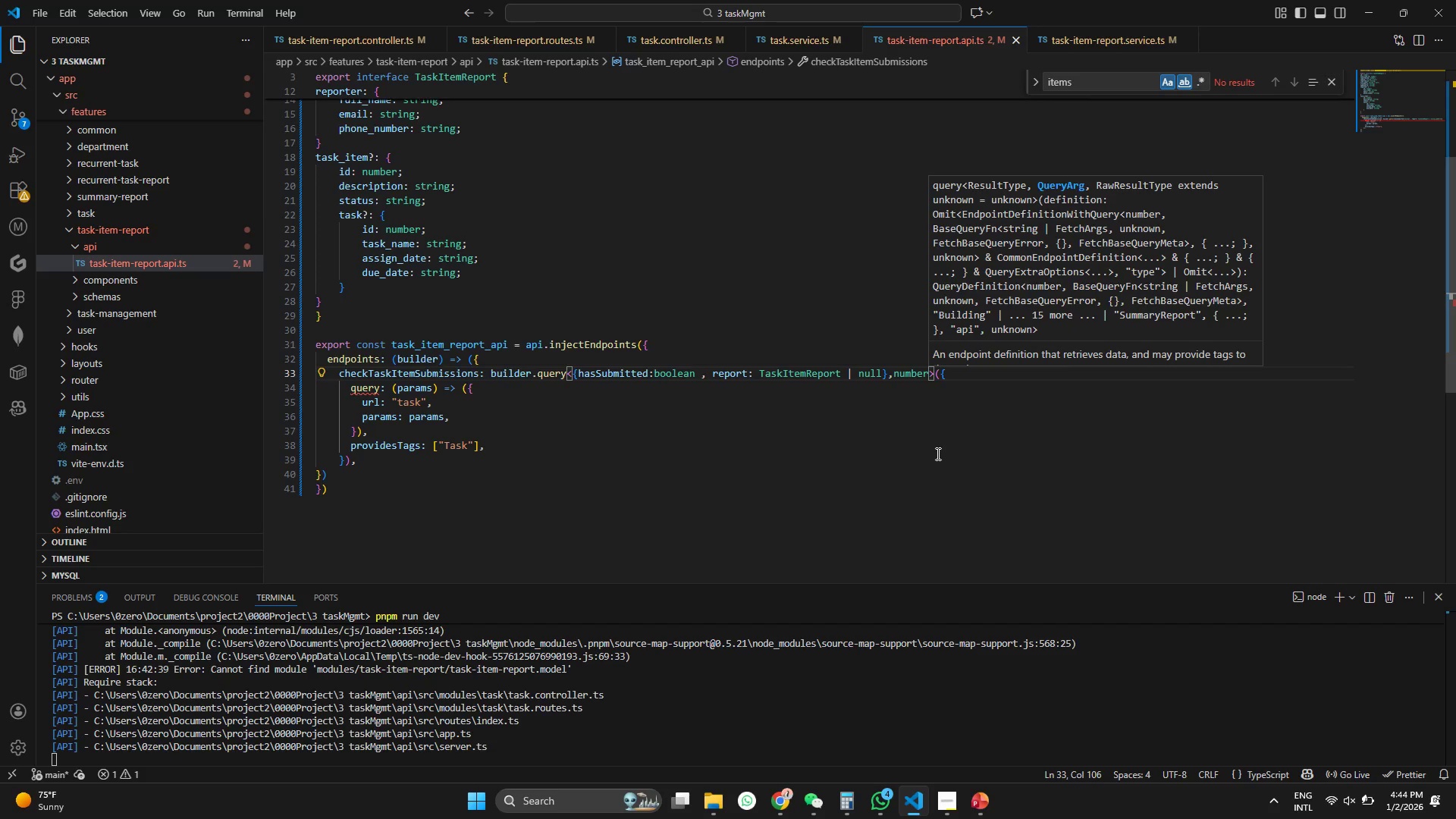 
double_click([408, 388])
 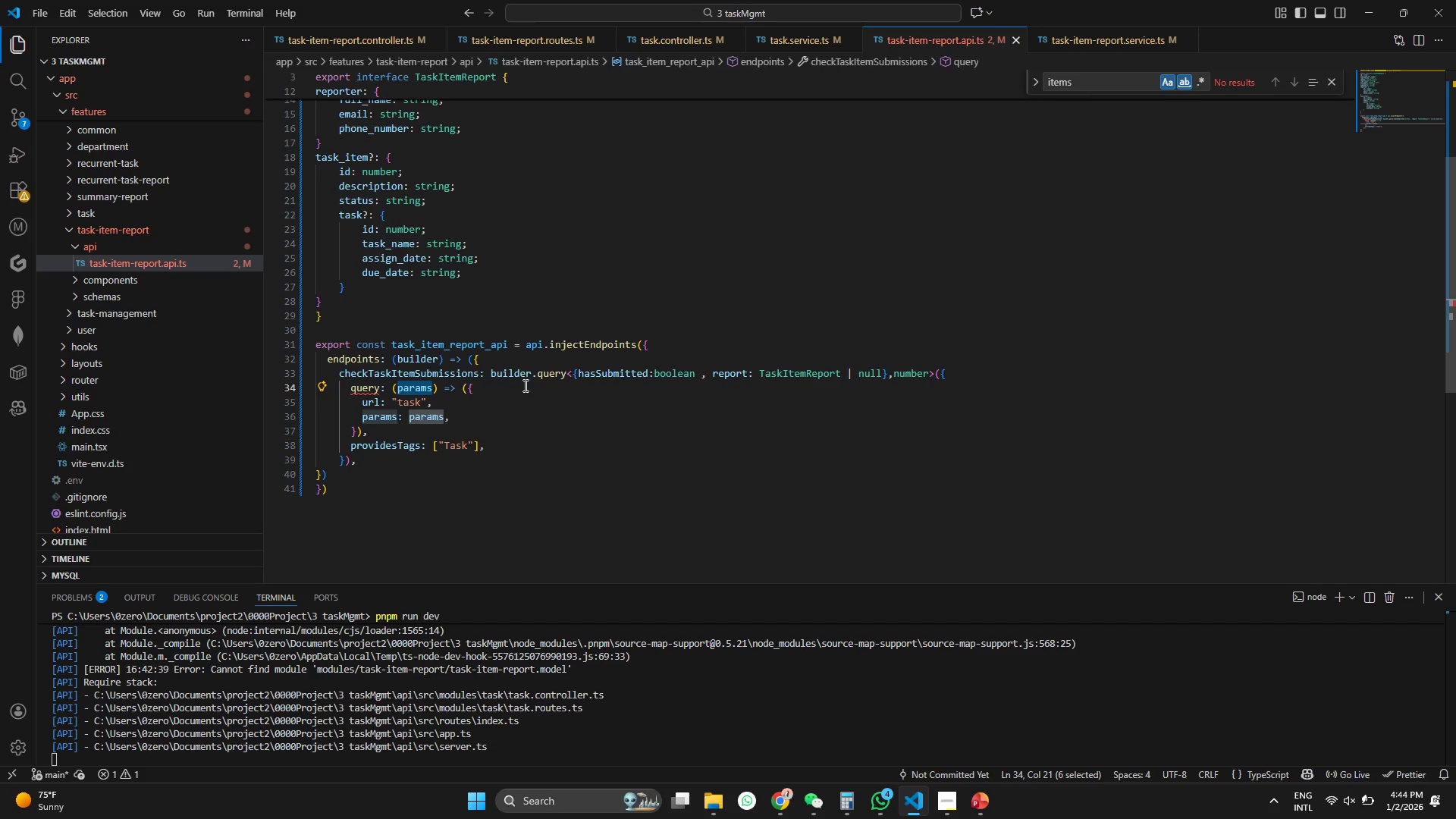 
type(tas)
 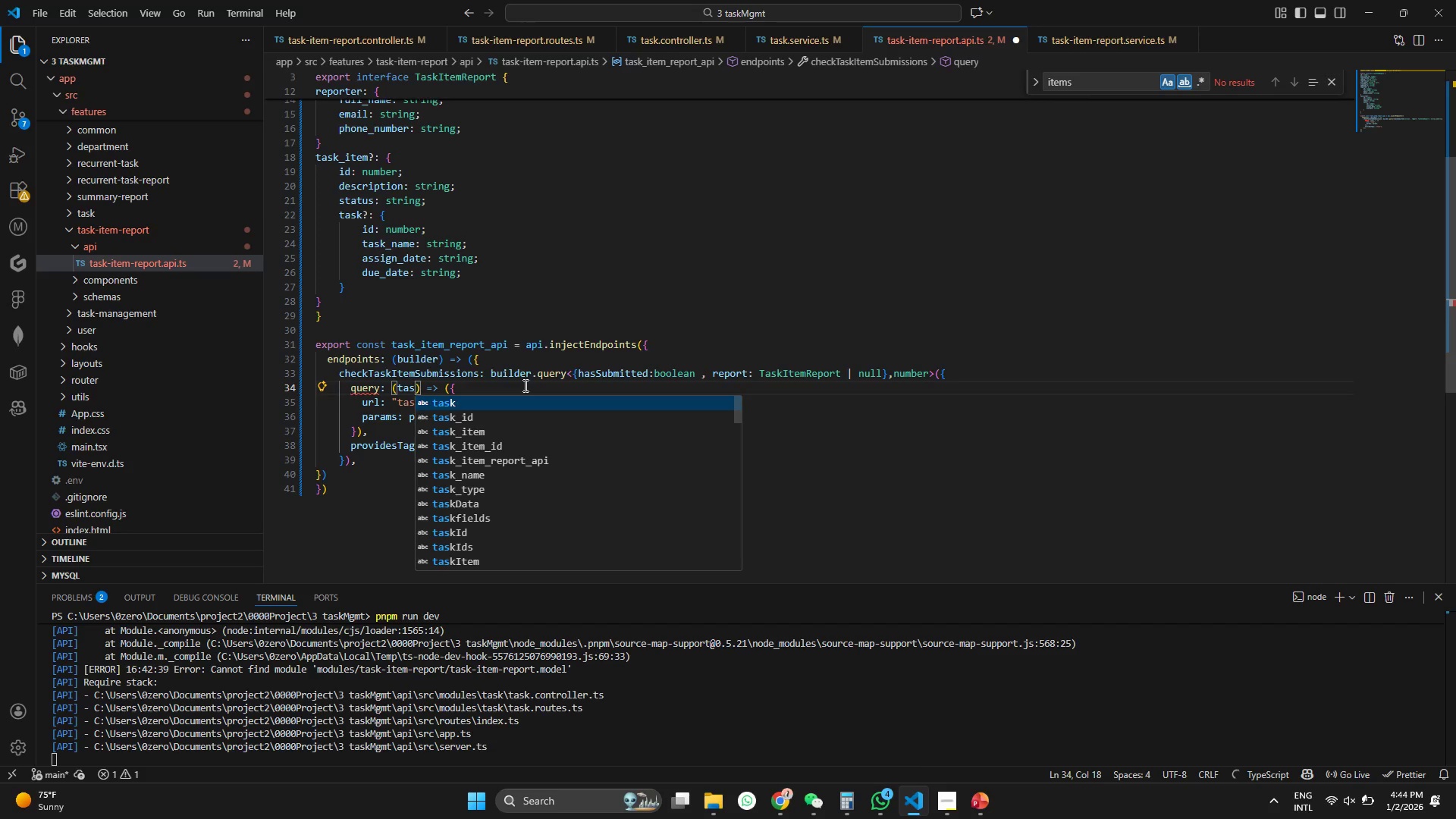 
key(ArrowDown)
 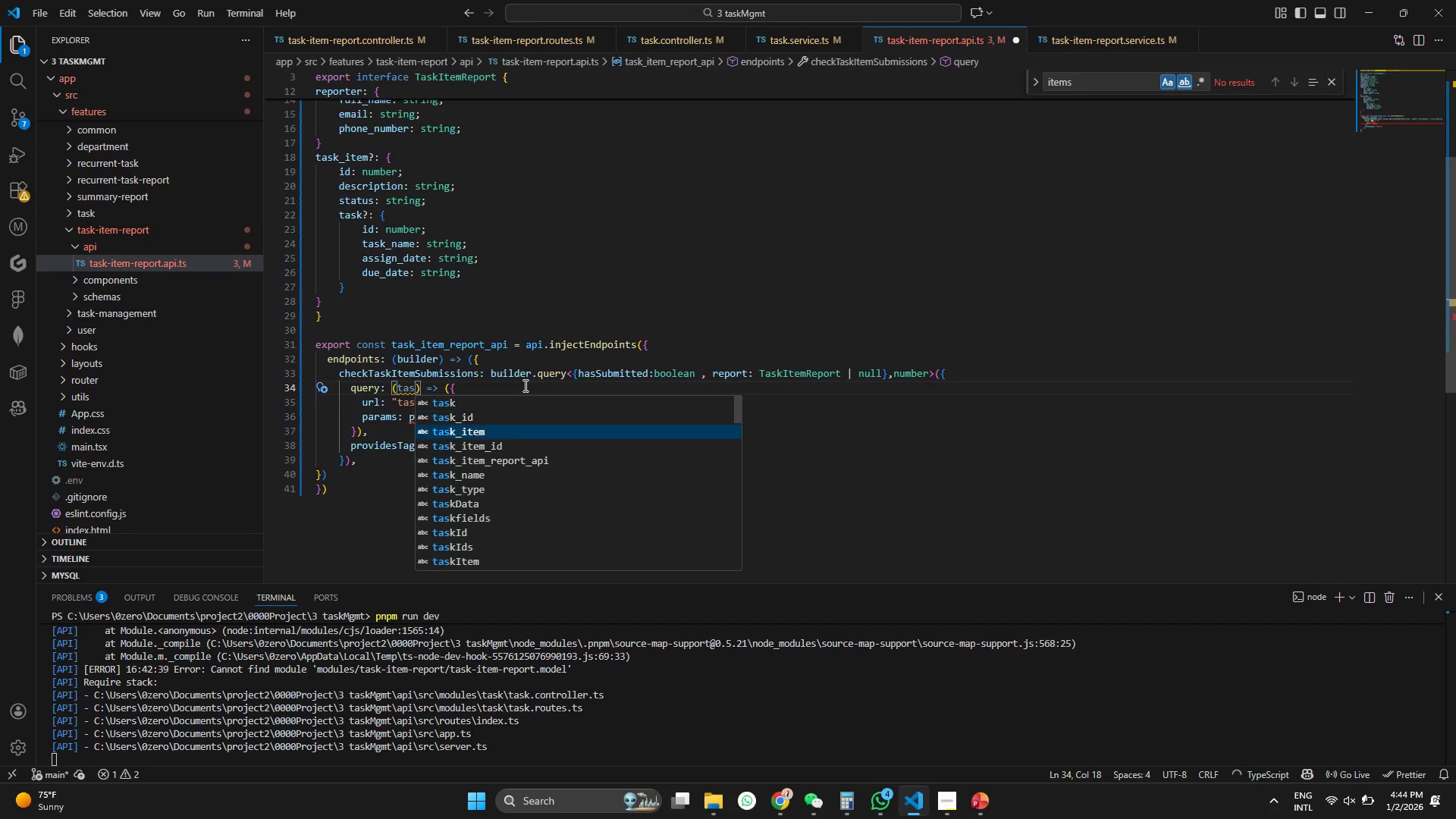 
key(ArrowDown)
 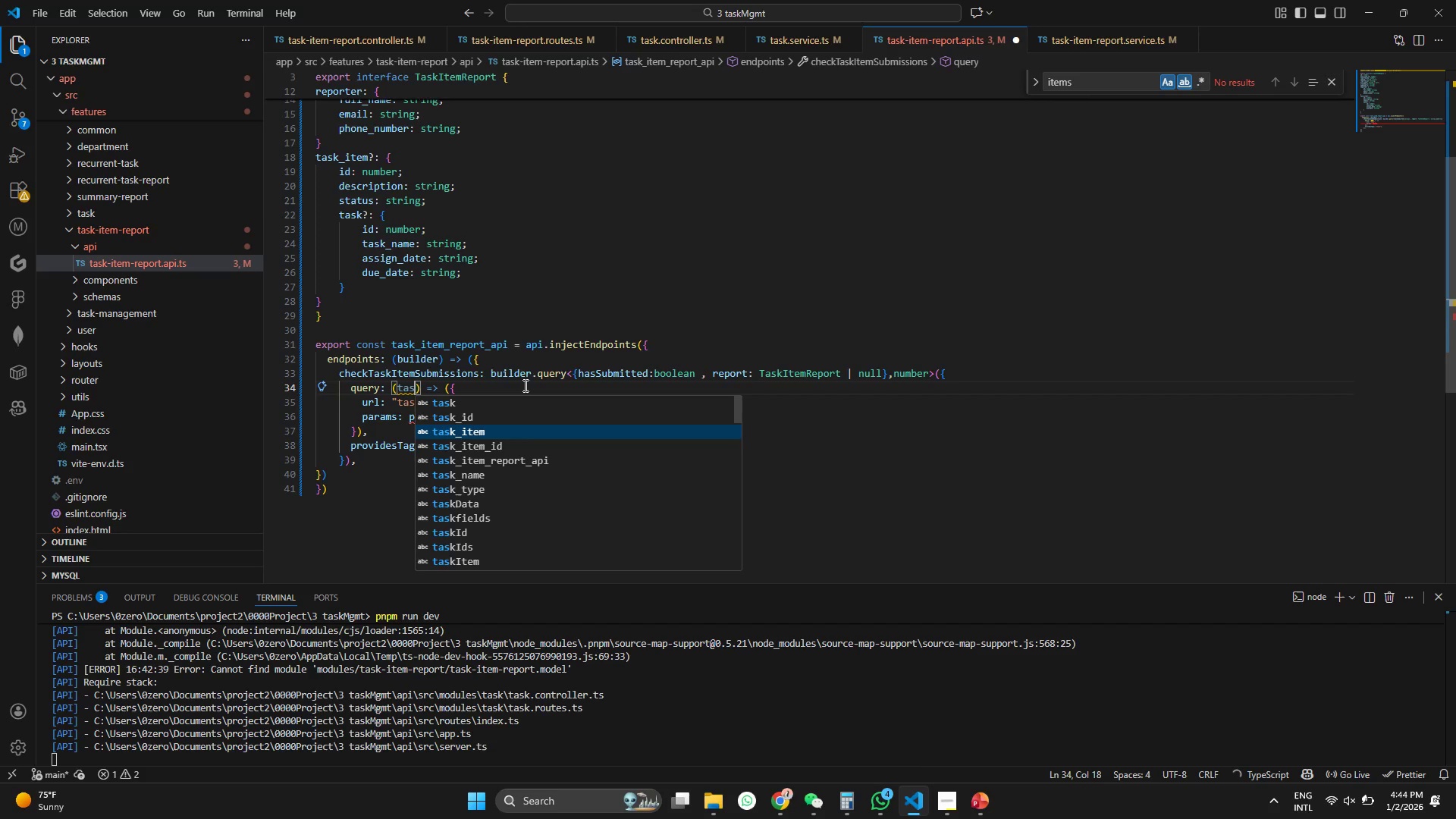 
key(ArrowDown)
 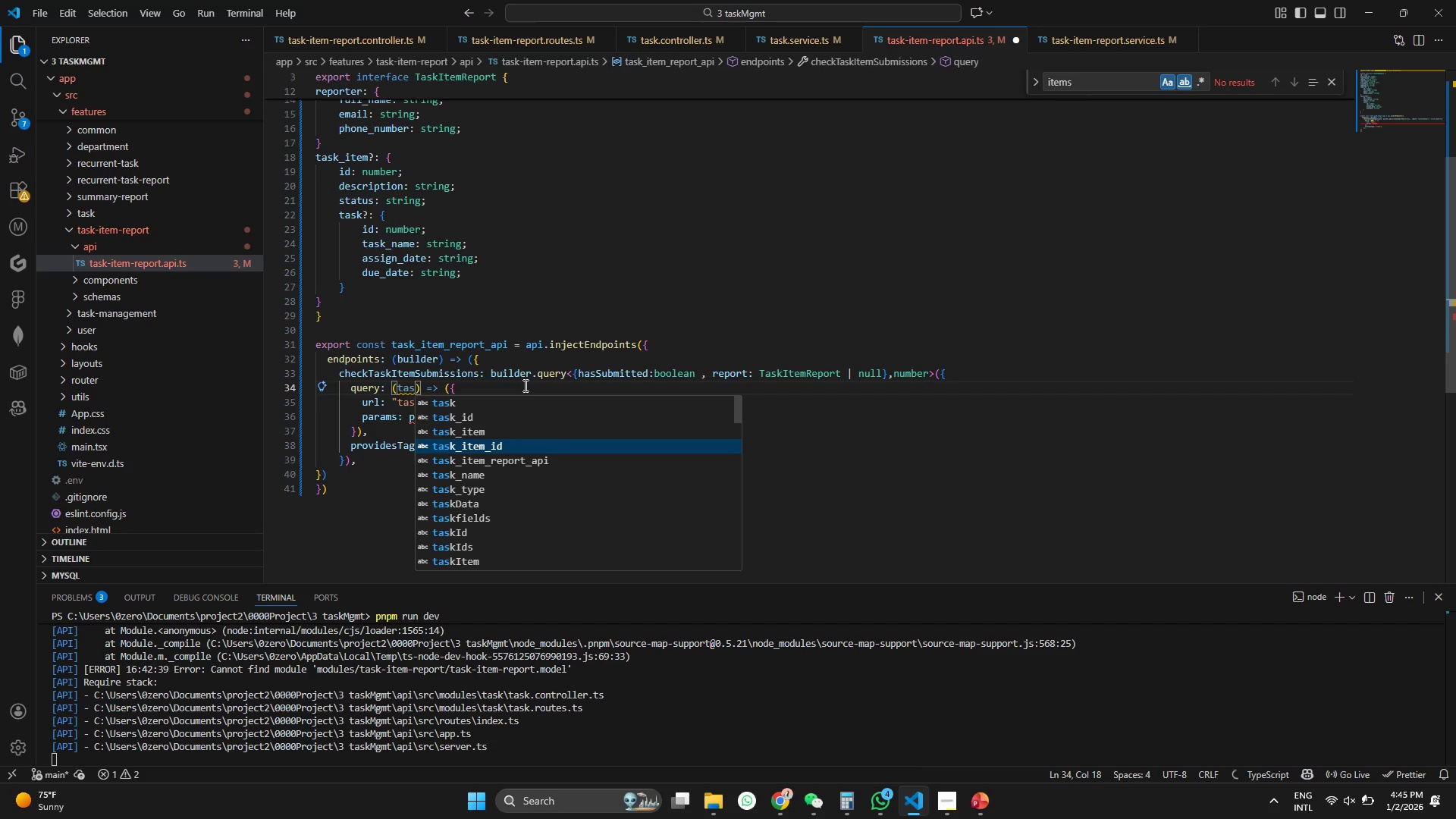 
key(Enter)
 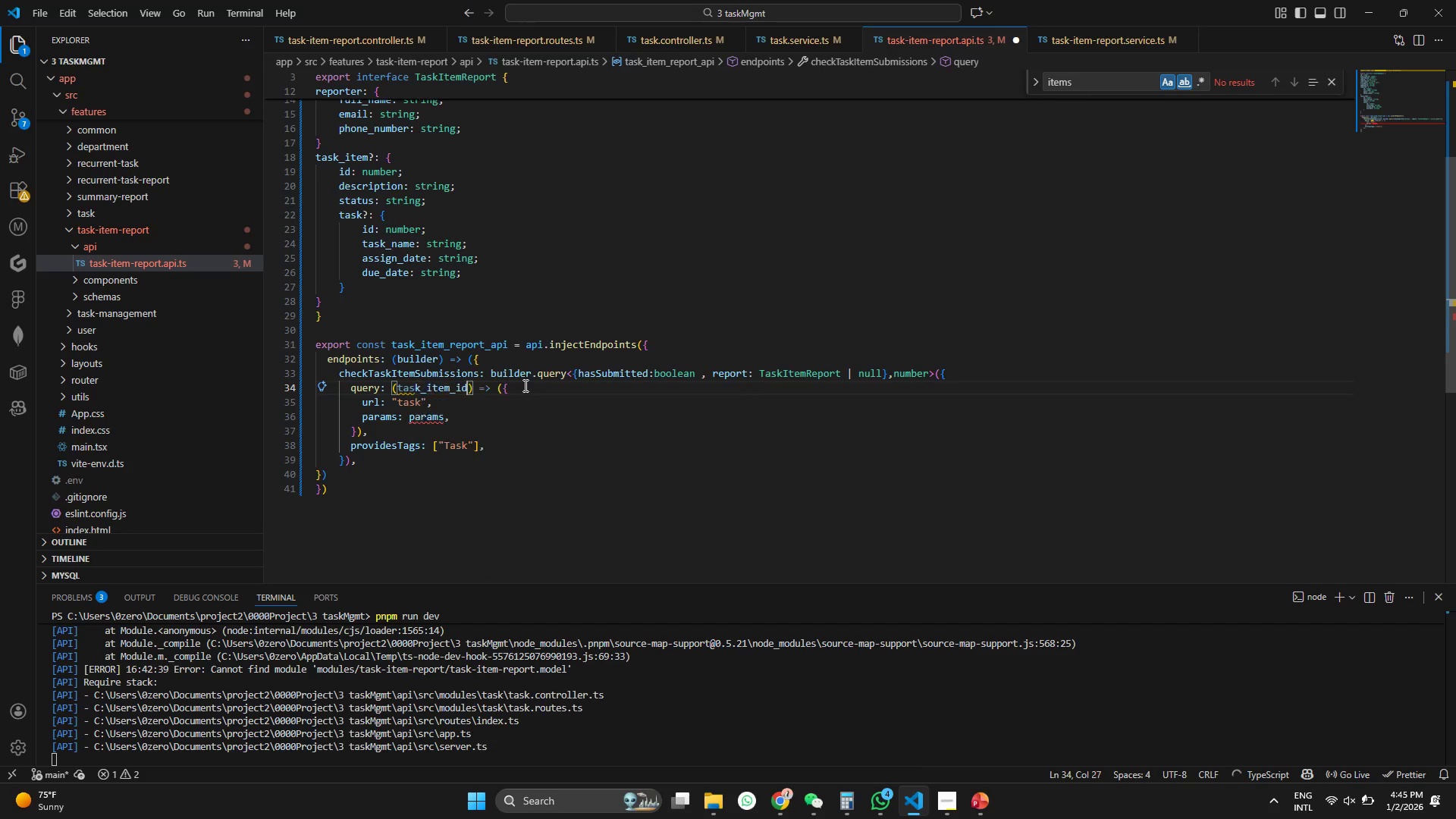 
key(Control+S)
 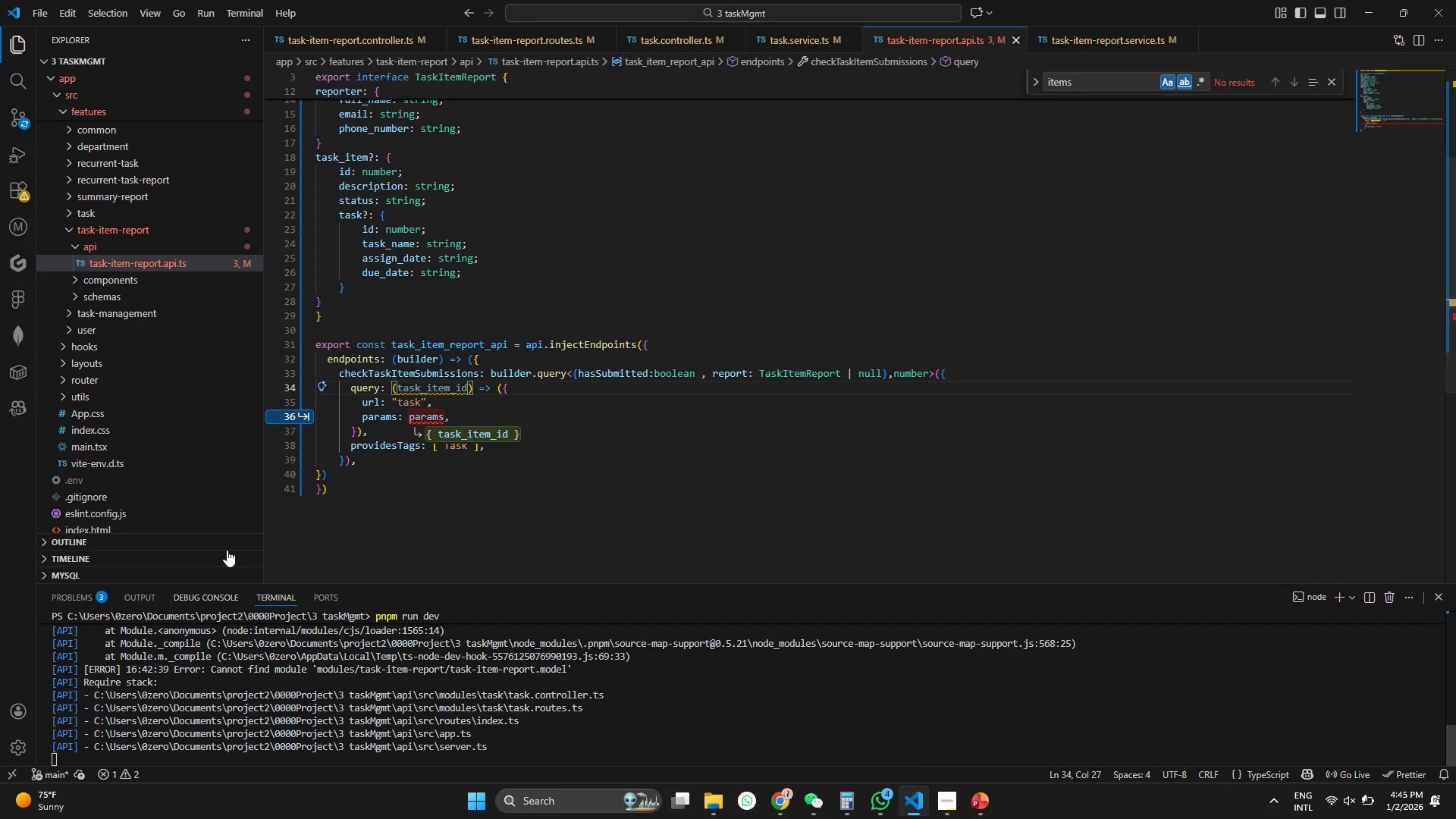 
left_click([411, 416])
 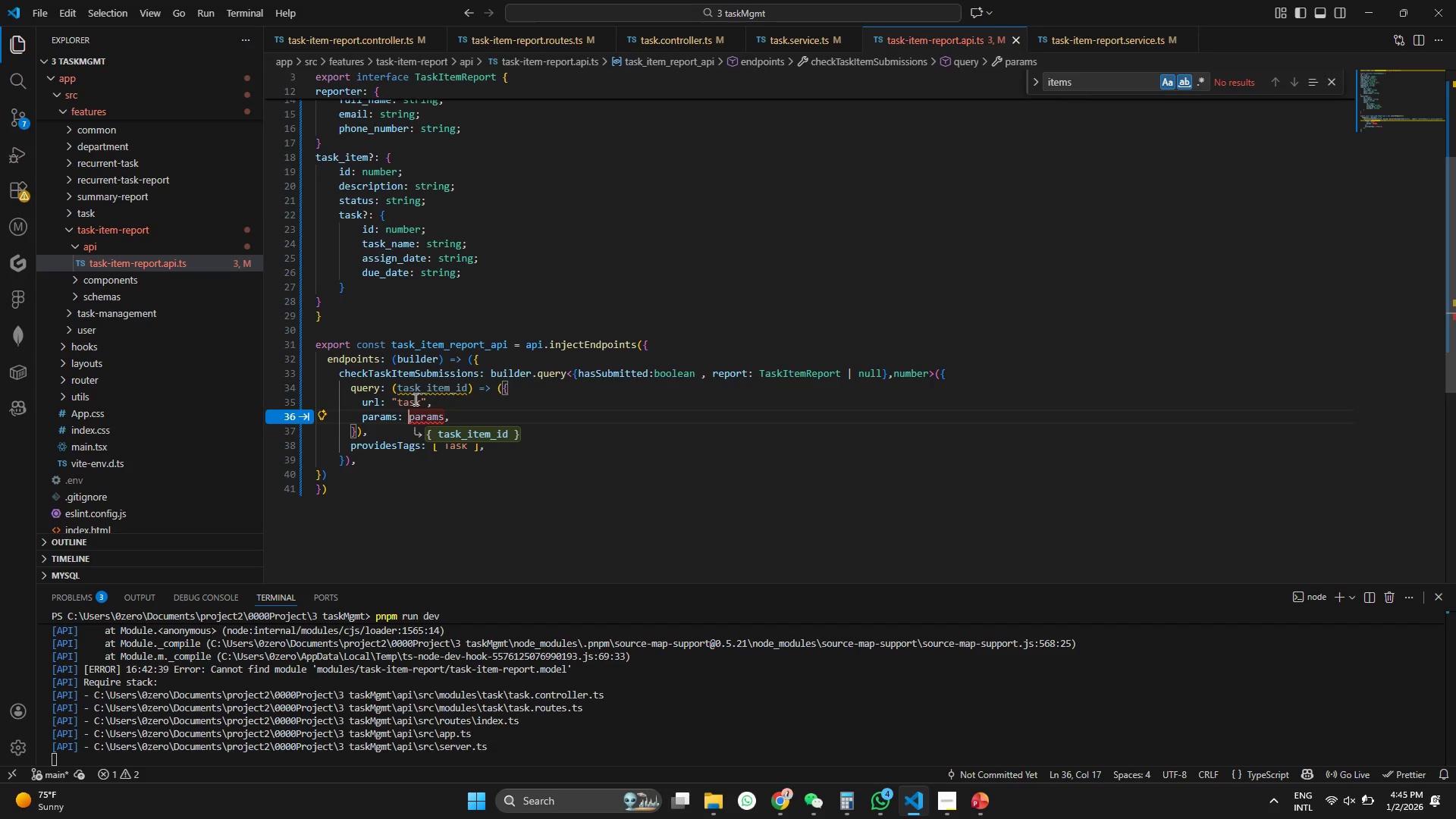 
double_click([416, 399])
 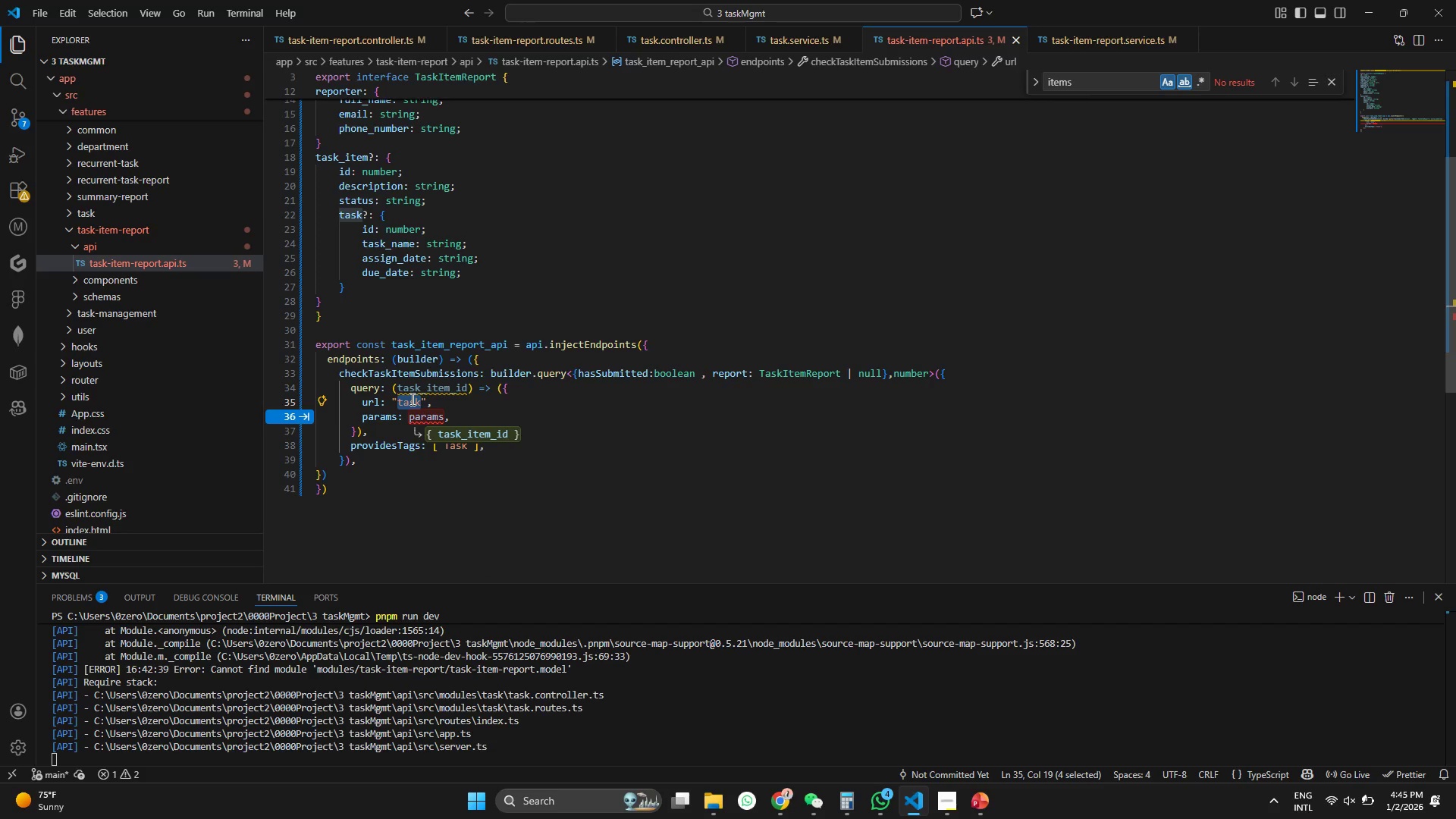 
double_click([411, 399])
 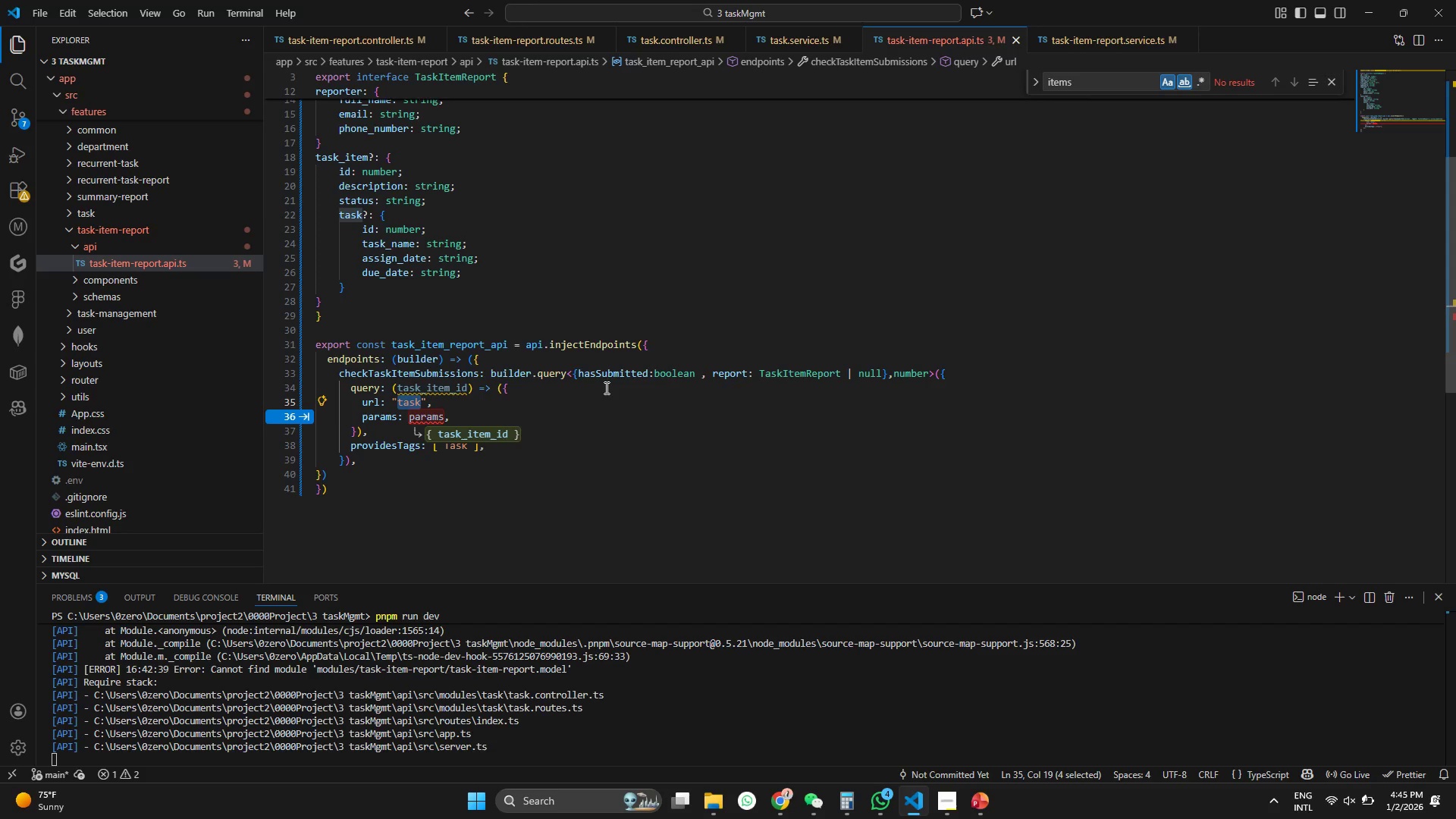 
type(task)
key(Tab)
 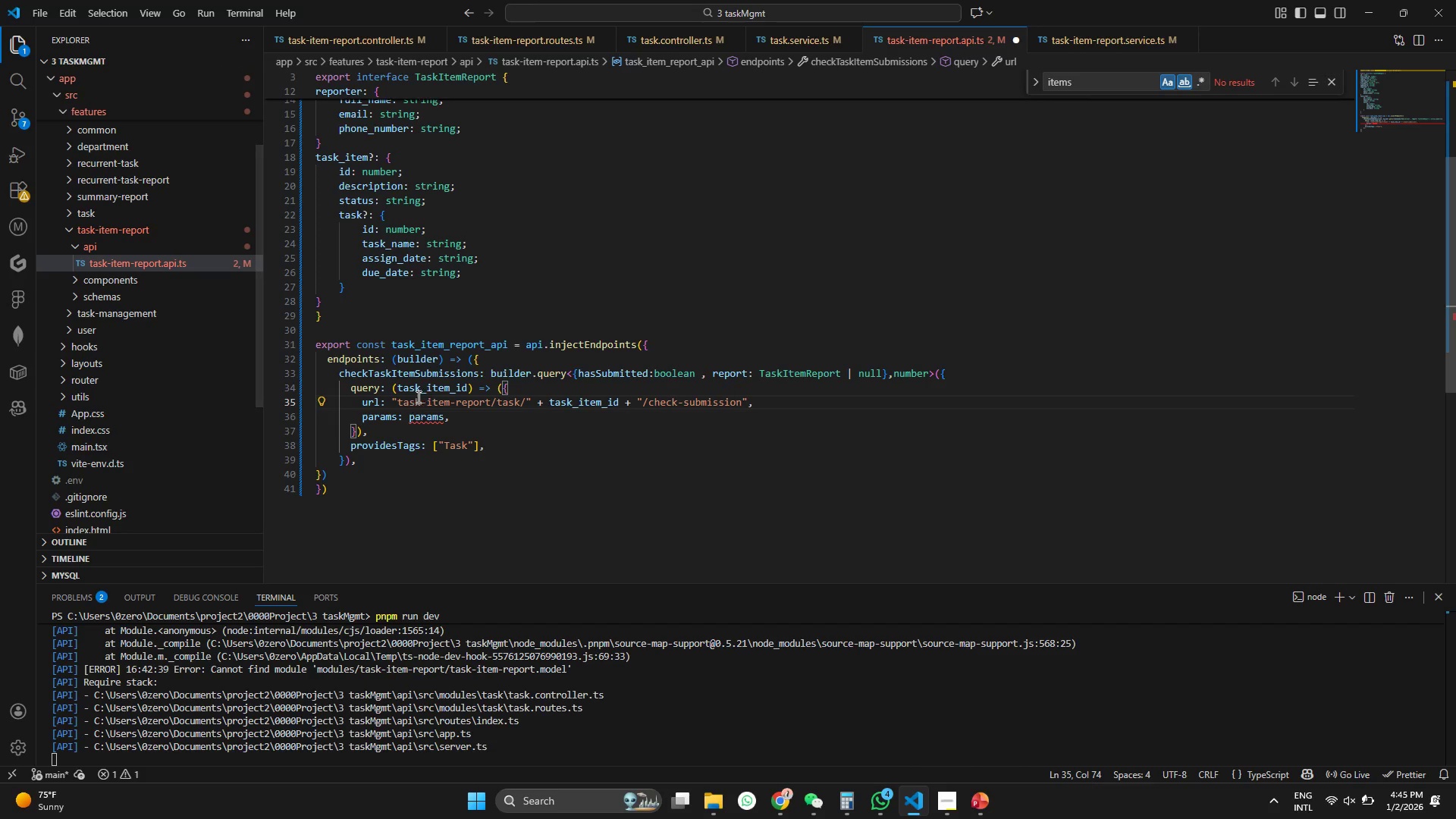 
left_click([519, 403])
 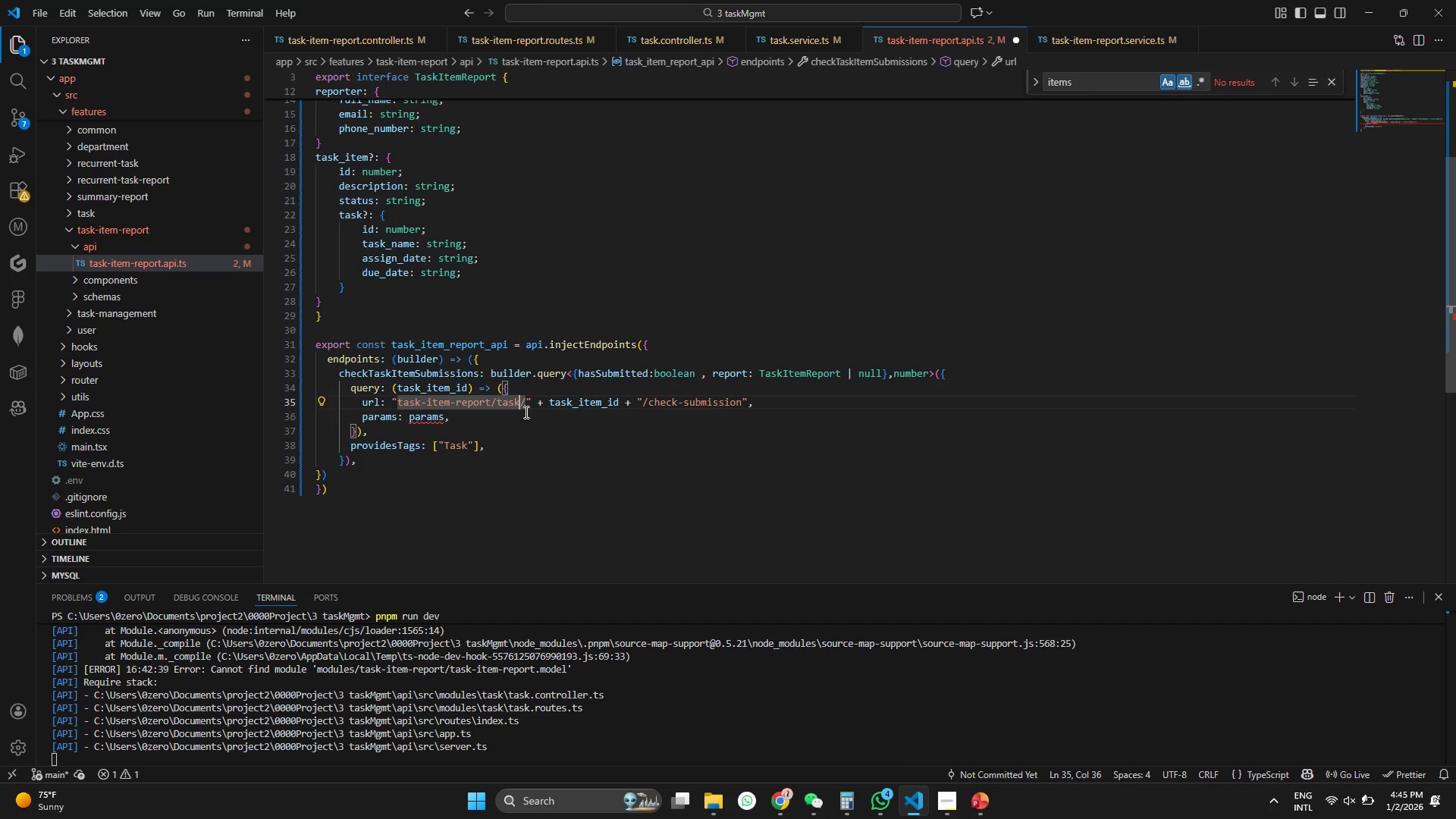 
type(-tak)
key(Backspace)
type(sk)
key(Backspace)
key(Backspace)
key(Backspace)
key(Backspace)
type(item)
 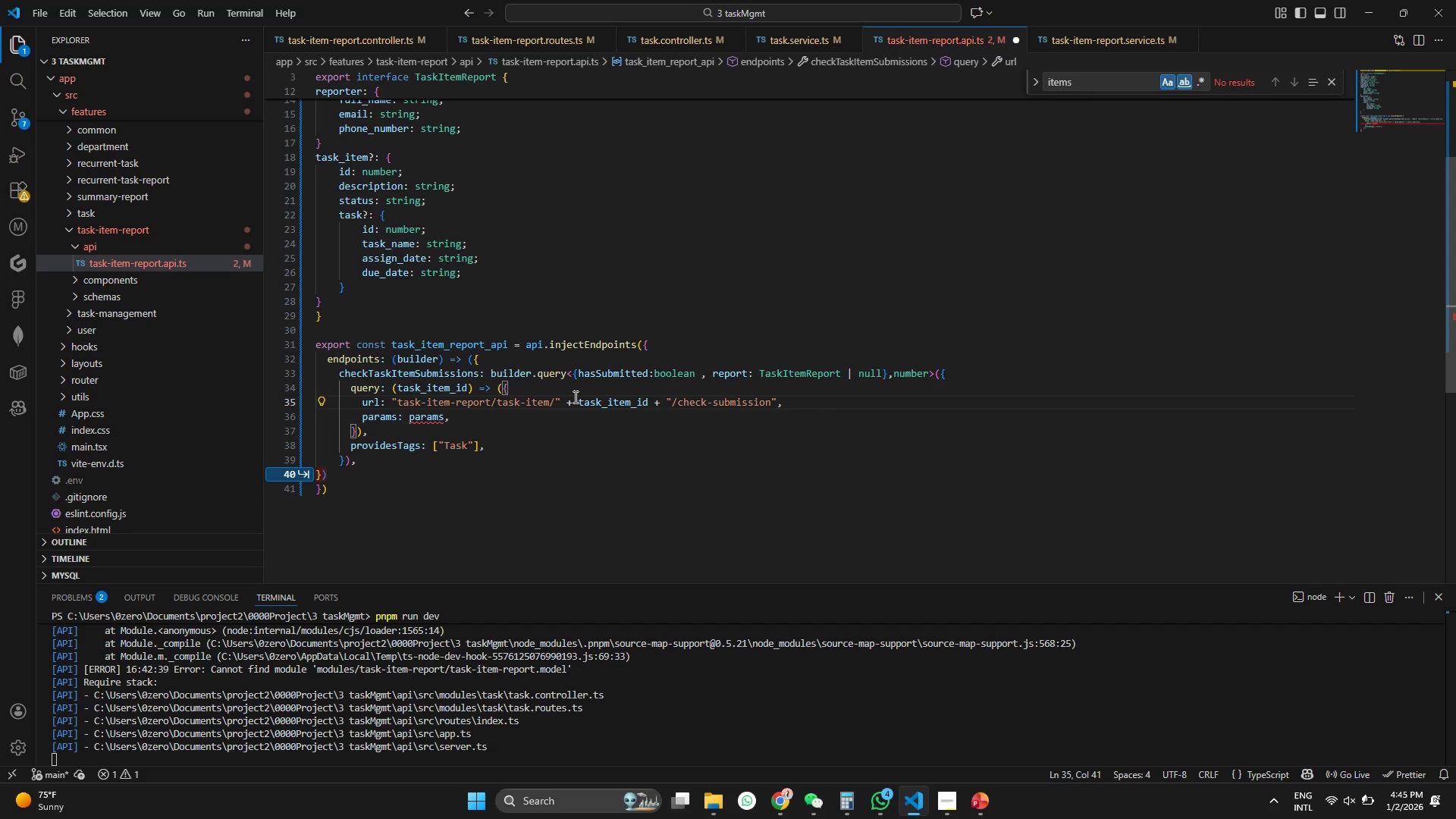 
wait(7.09)
 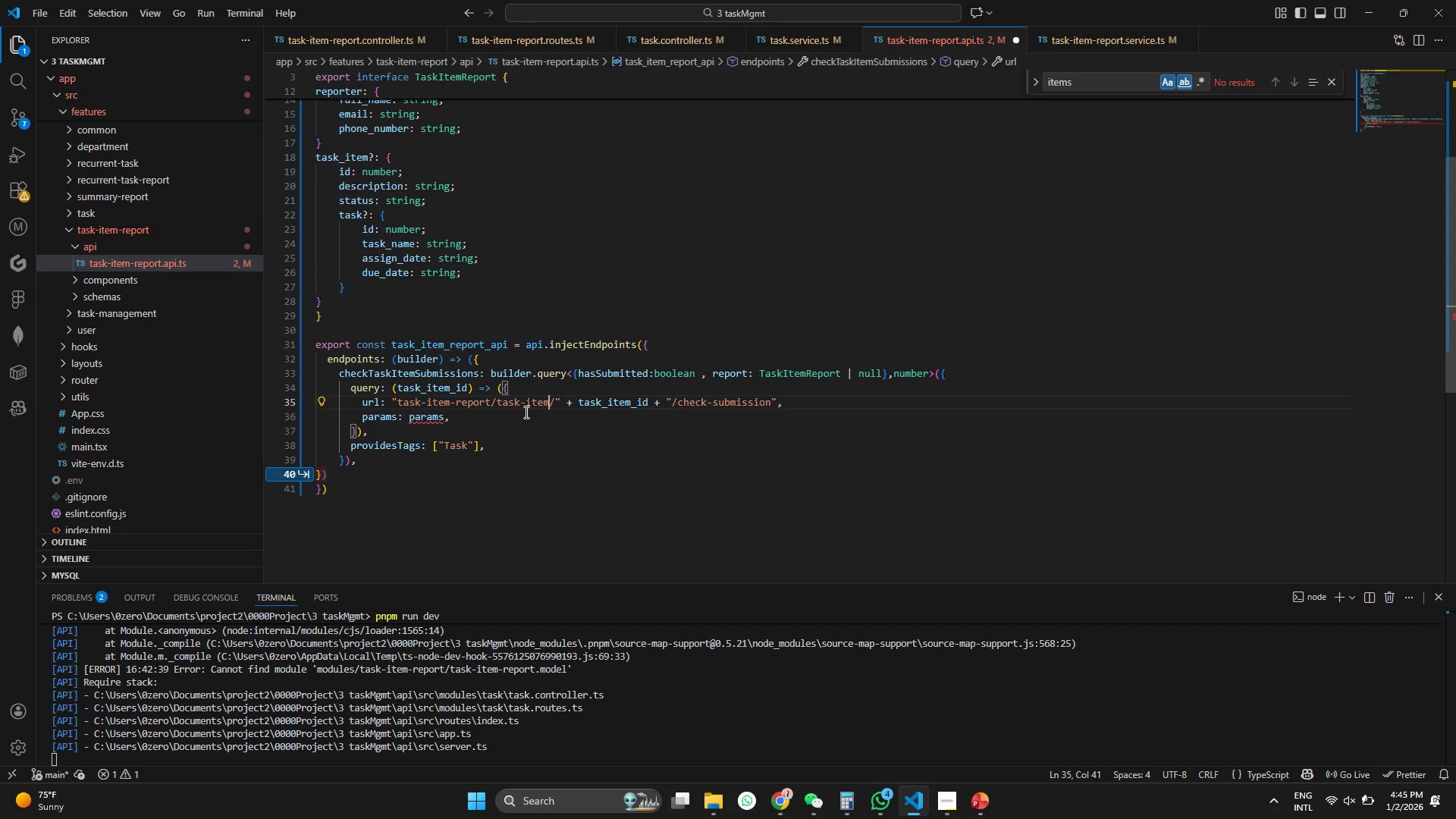 
key(Control+S)
 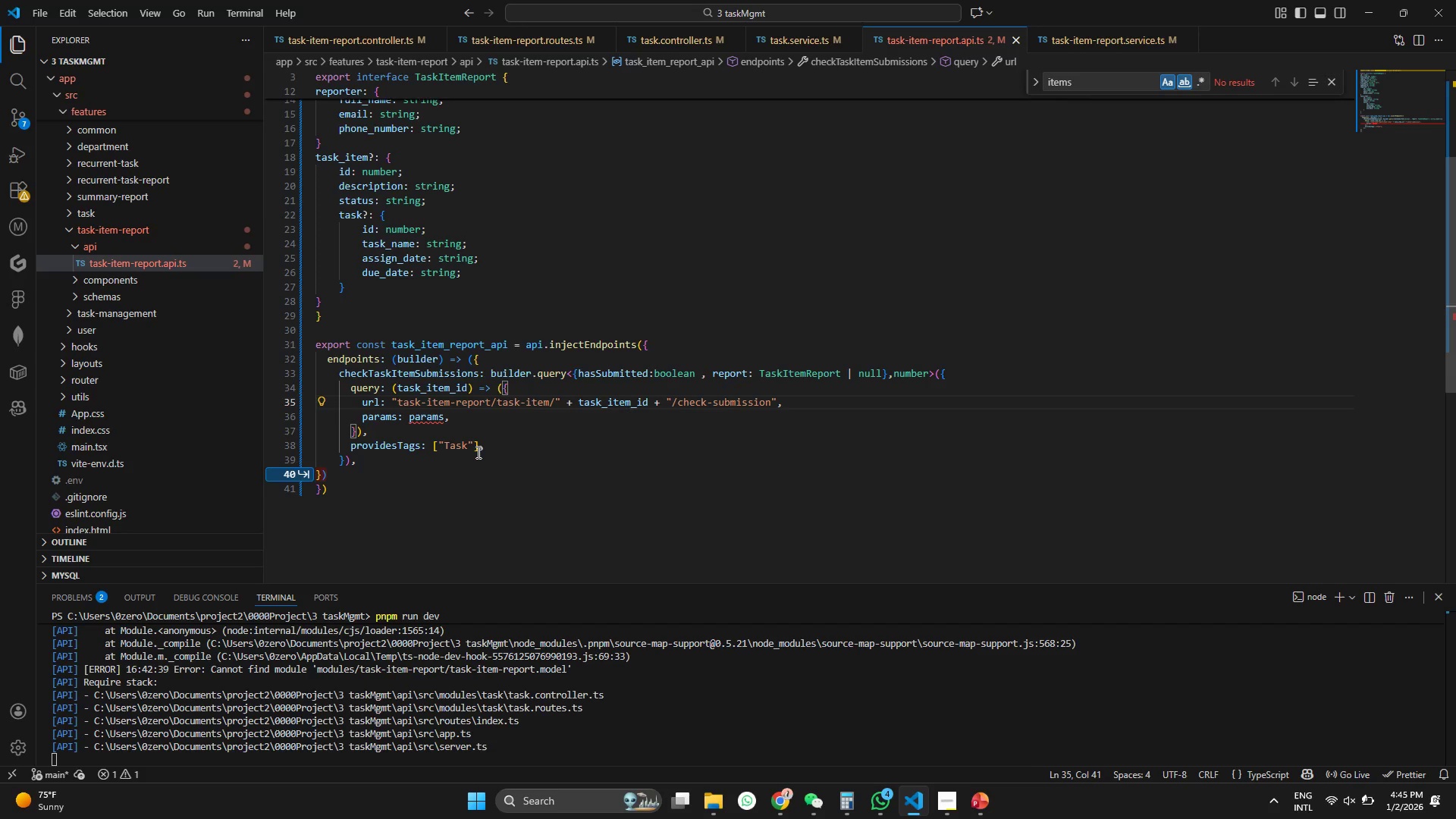 
left_click([479, 453])
 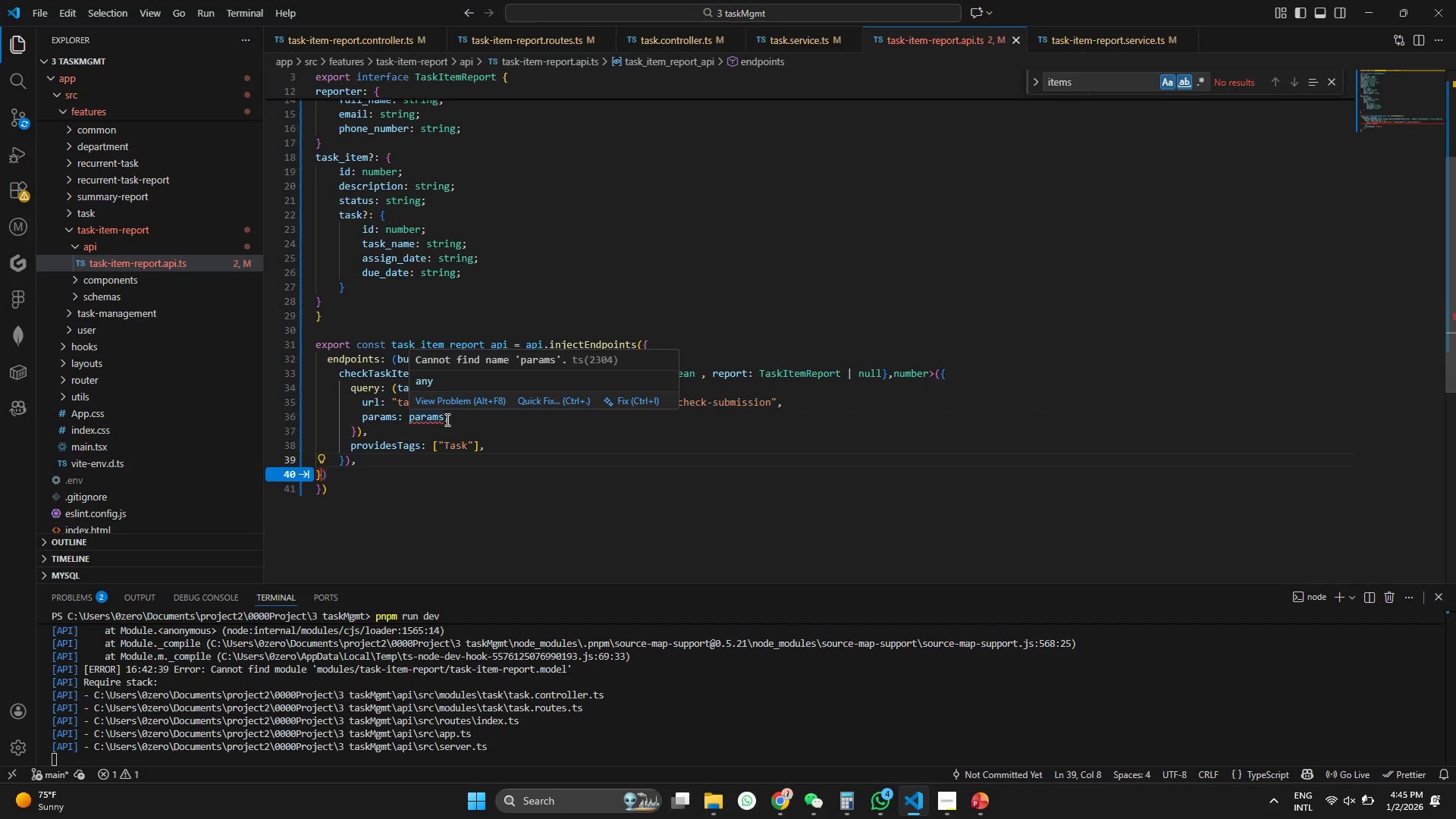 
left_click([429, 417])
 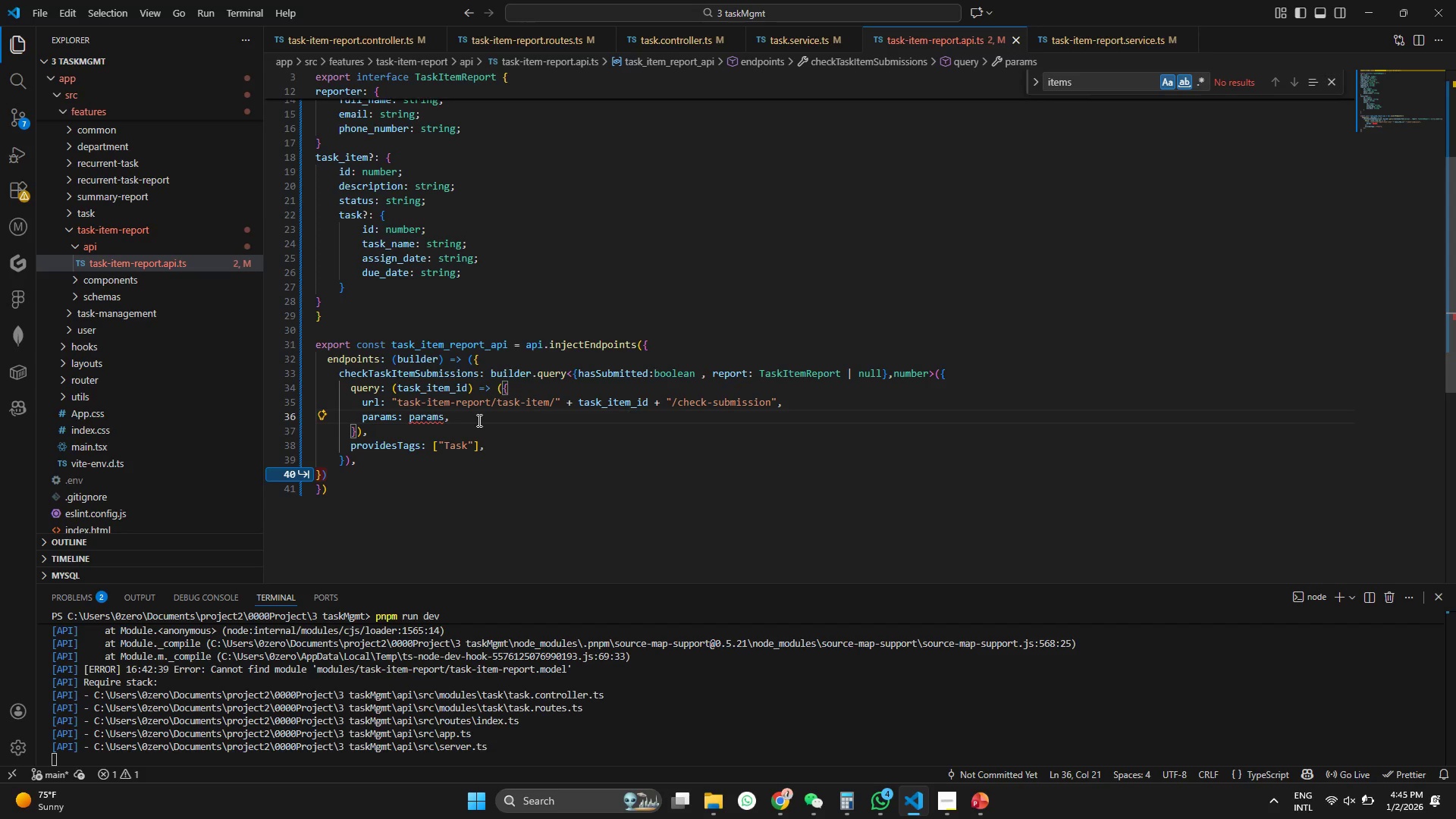 
left_click_drag(start_coordinate=[478, 420], to_coordinate=[307, 419])
 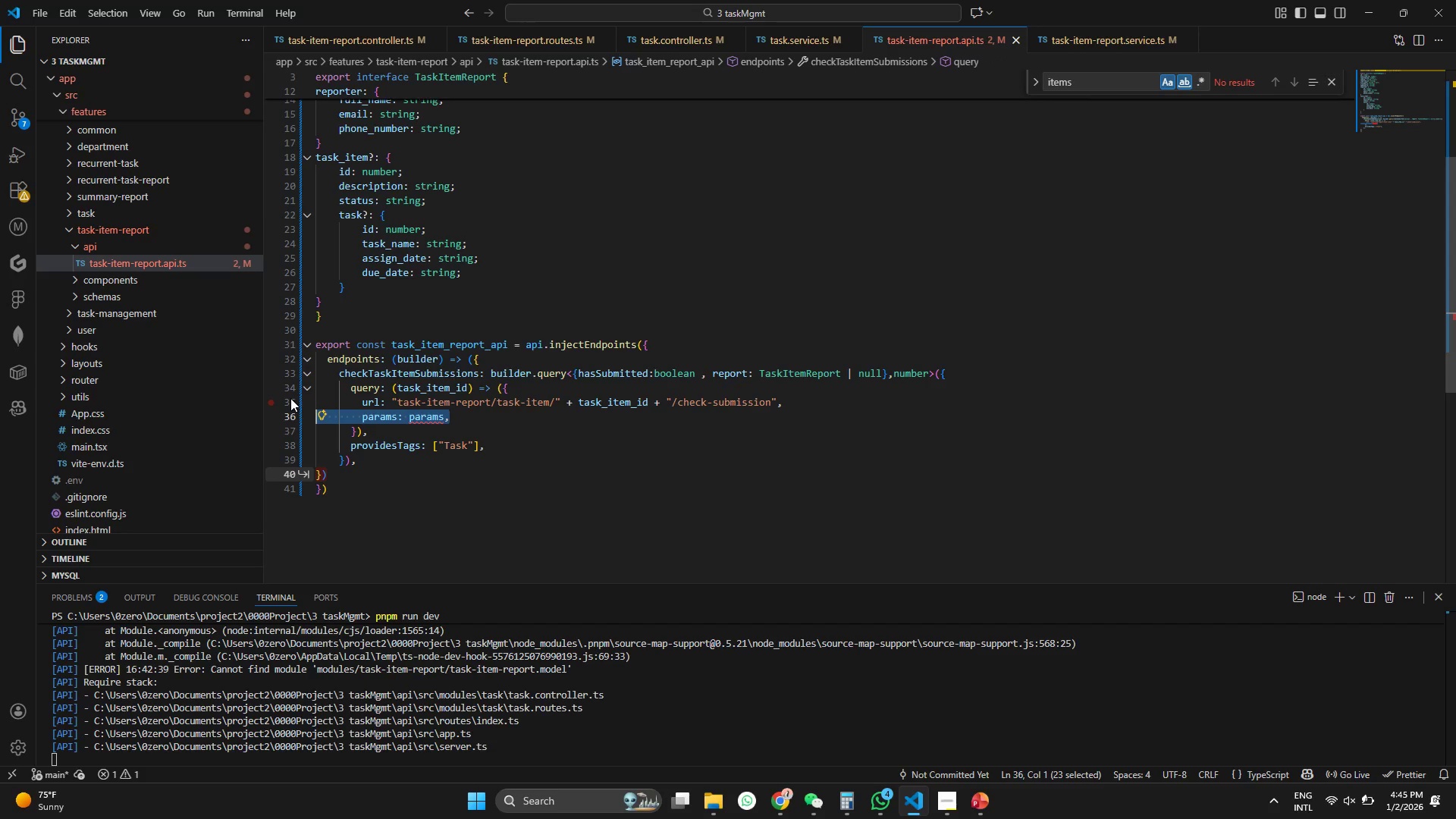 
key(Backspace)
 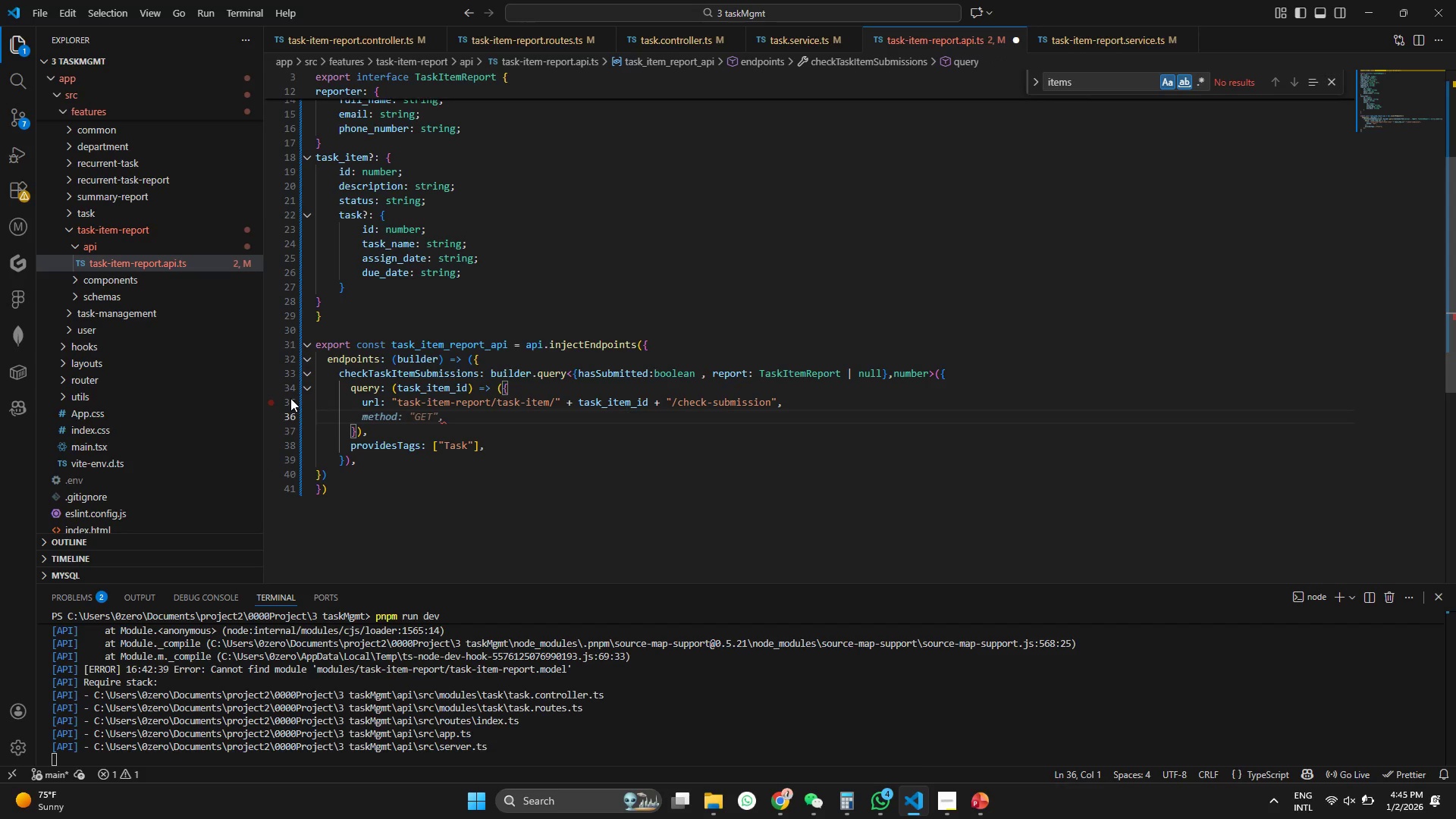 
key(Backspace)
 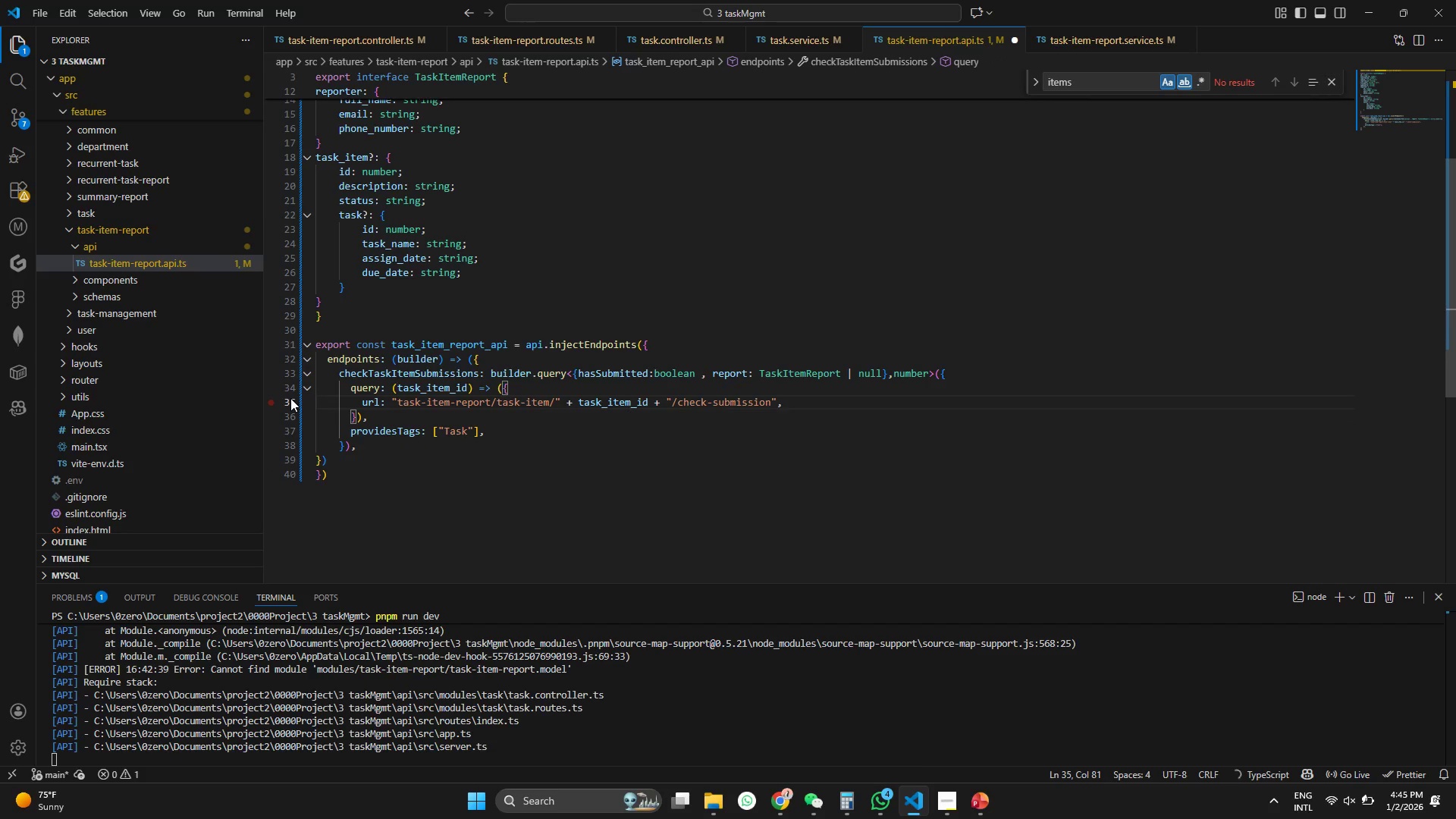 
key(Control+S)
 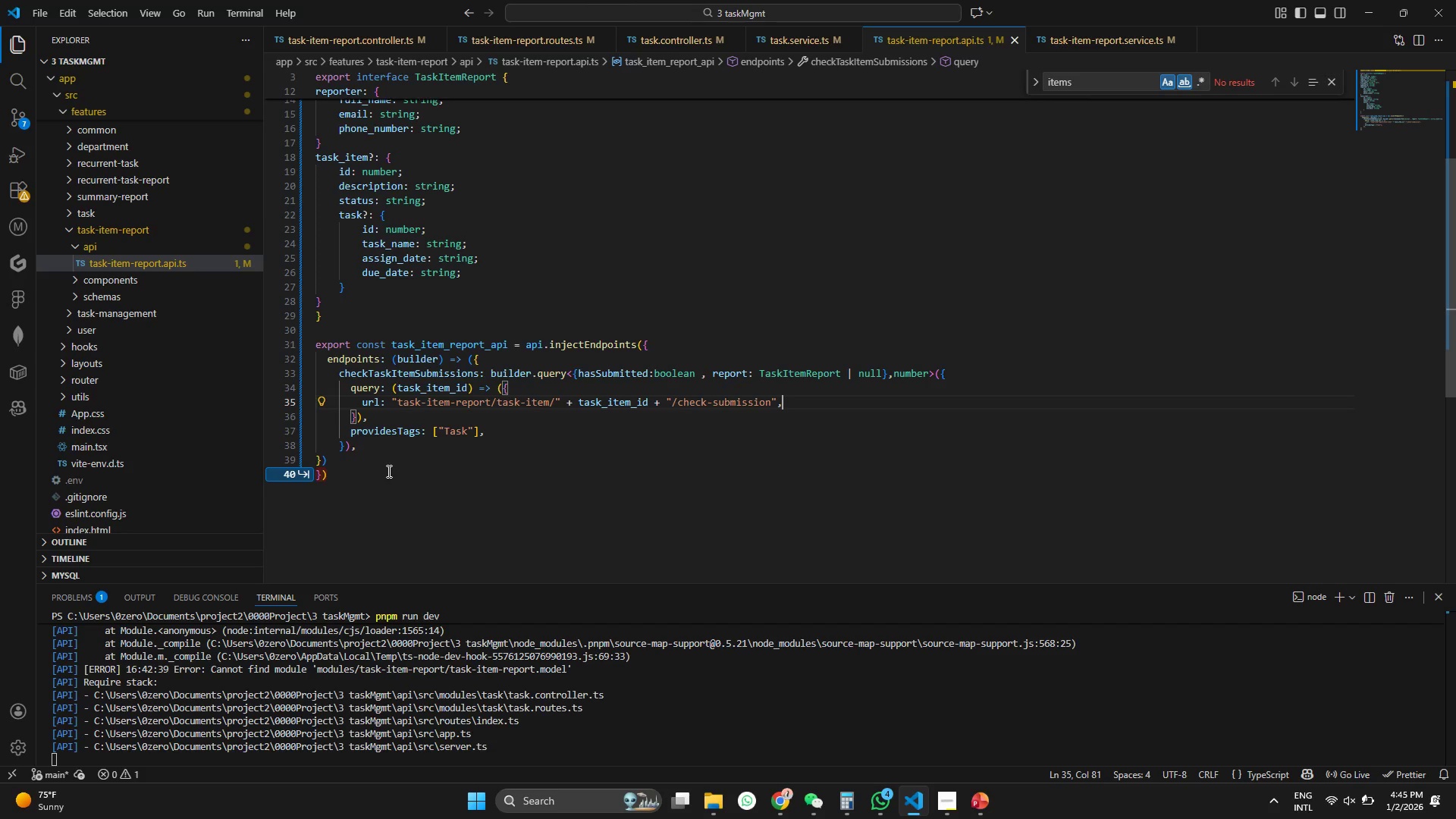 
left_click([473, 384])
 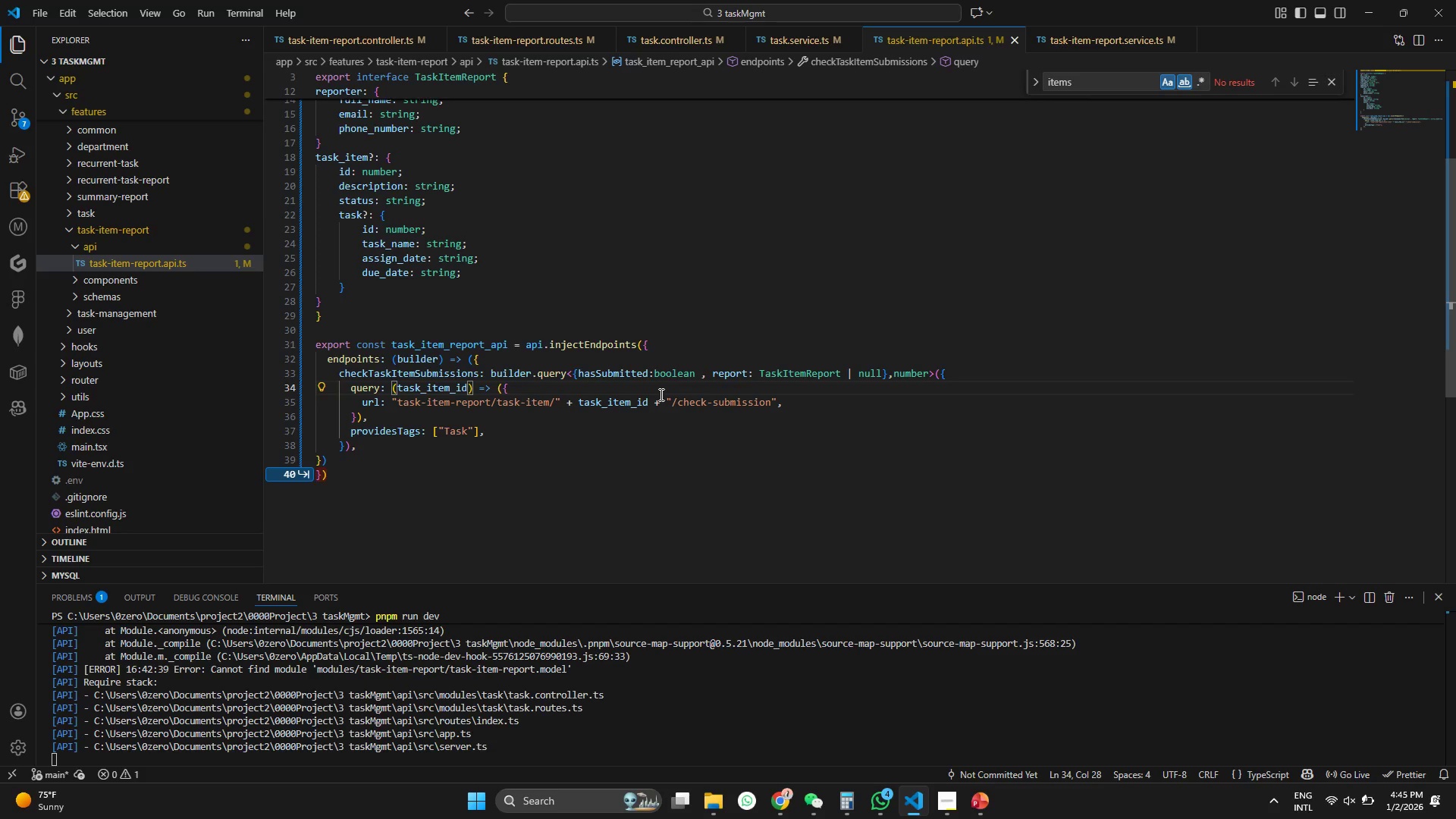 
wait(9.61)
 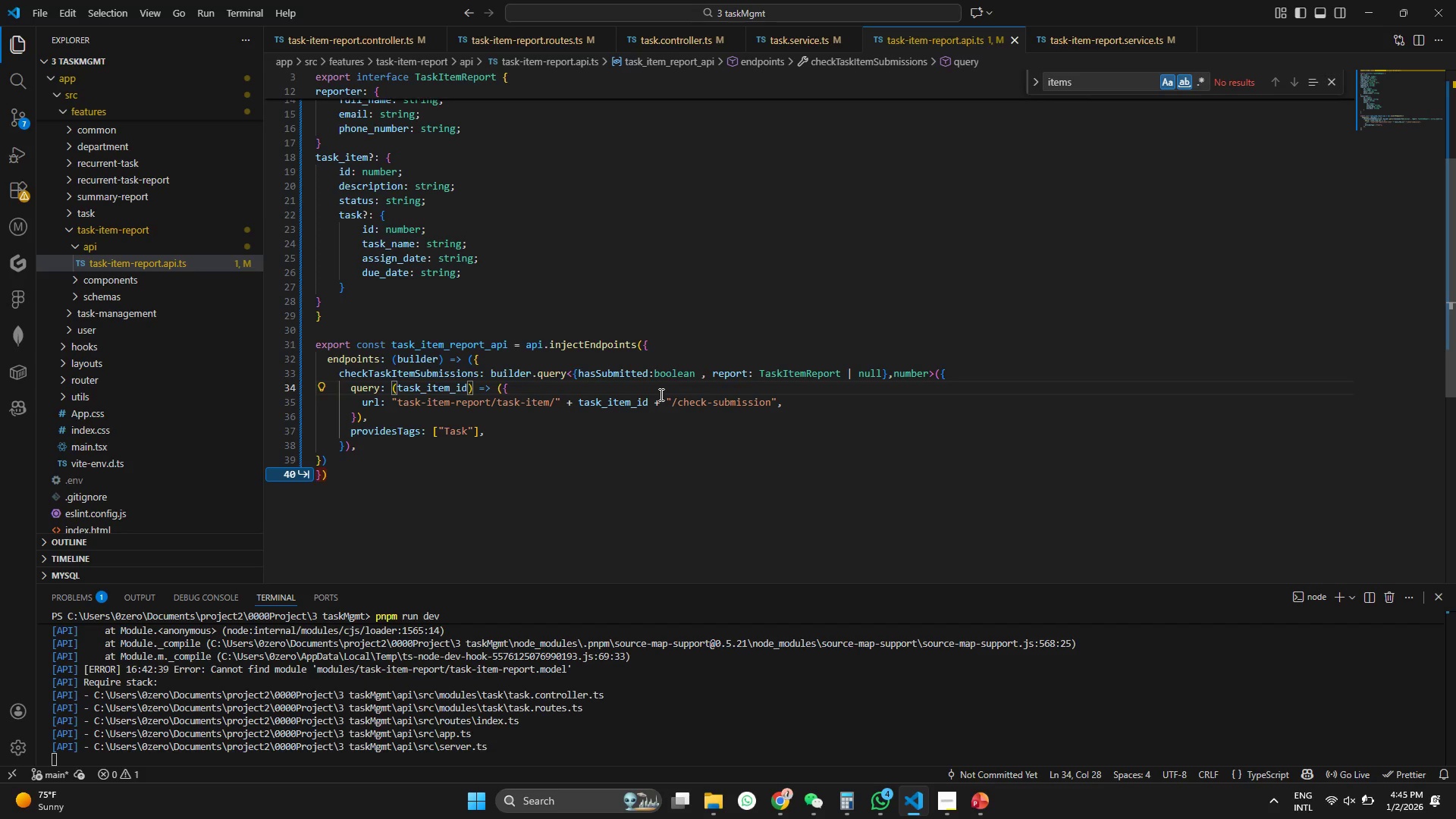 
scroll: coordinate [526, 406], scroll_direction: up, amount: 12.0
 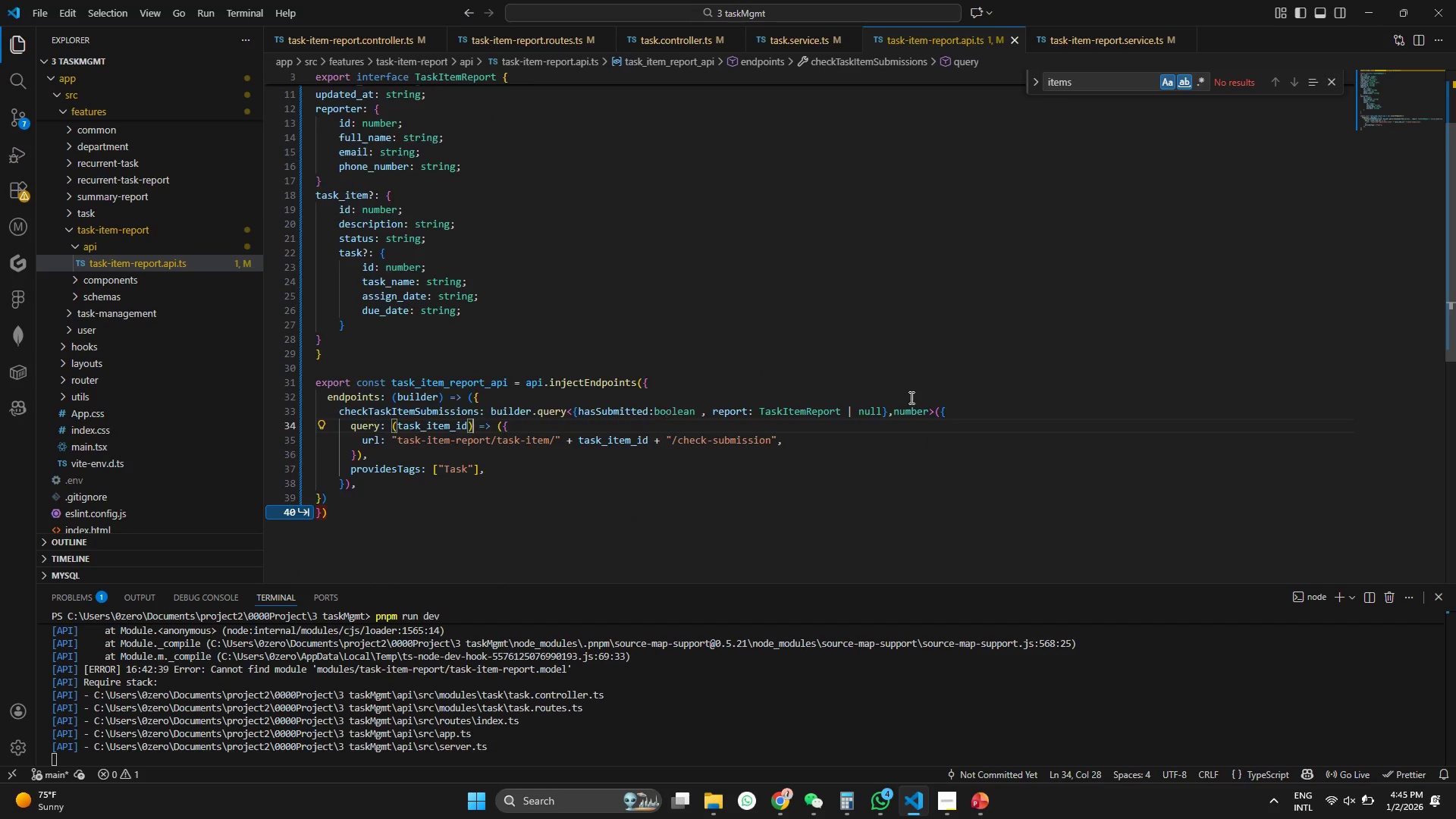 
hold_key(key=ControlLeft, duration=1.5)
 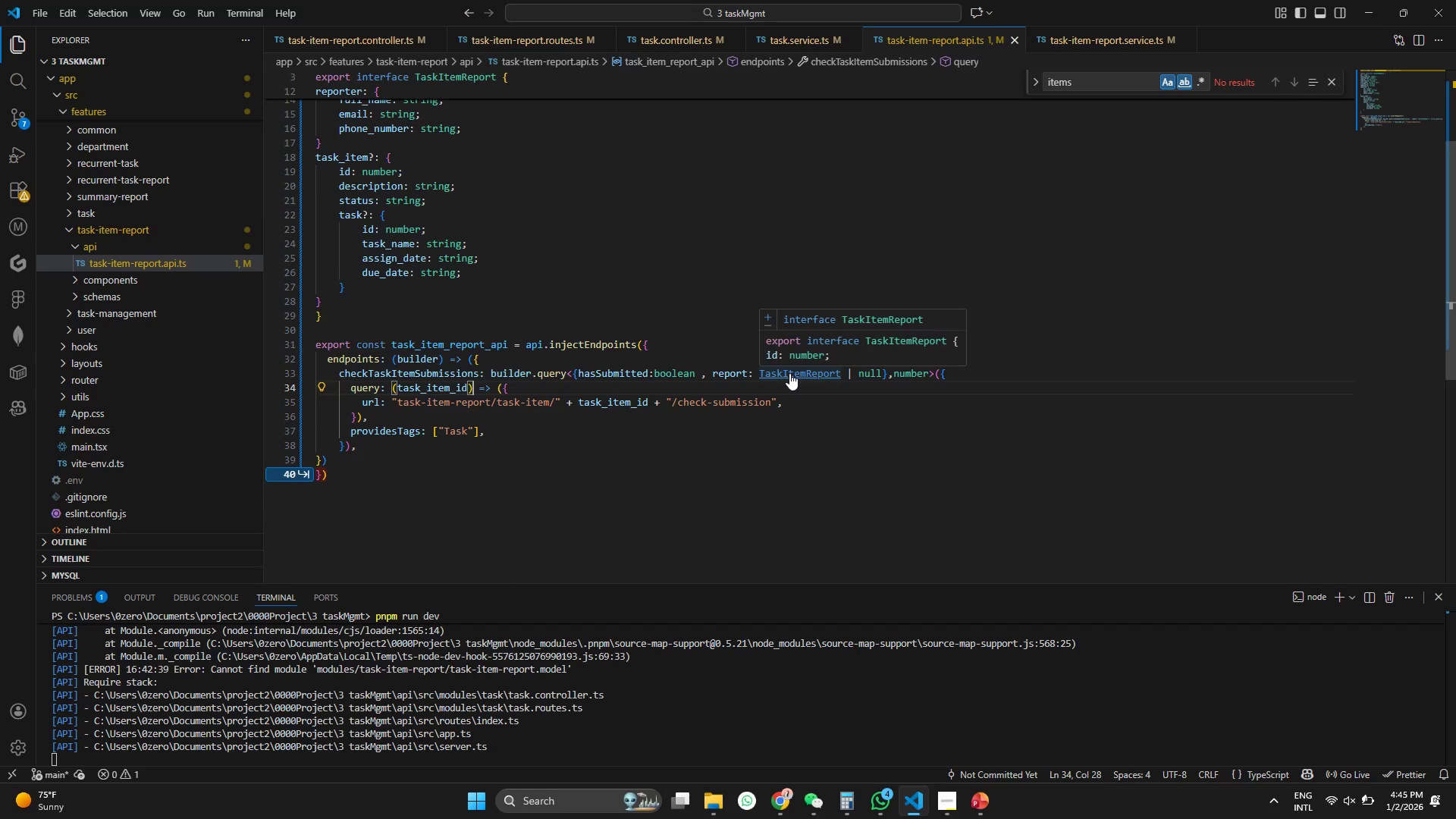 
scroll: coordinate [943, 396], scroll_direction: down, amount: 1.0
 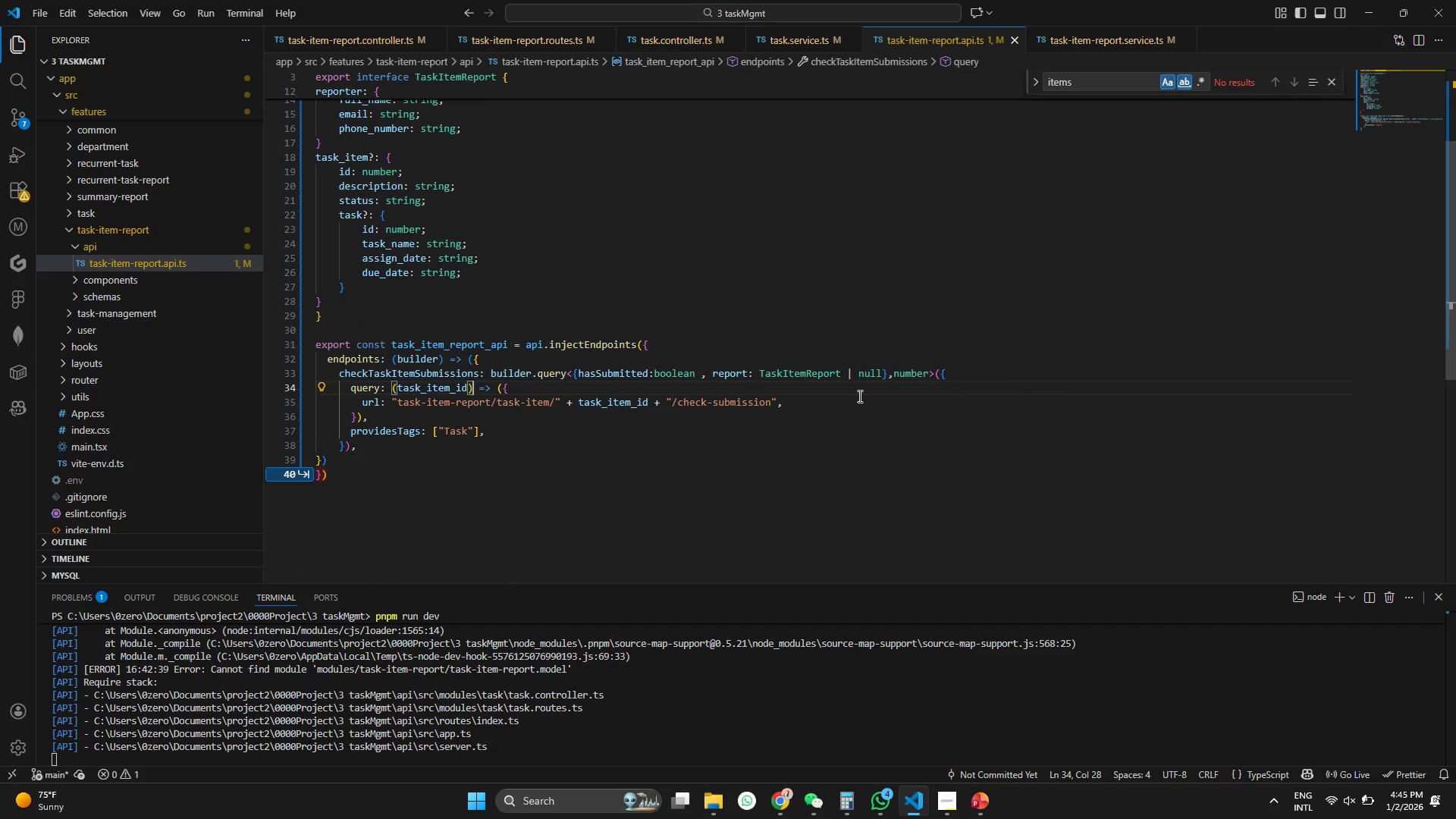 
hold_key(key=ControlLeft, duration=1.0)
 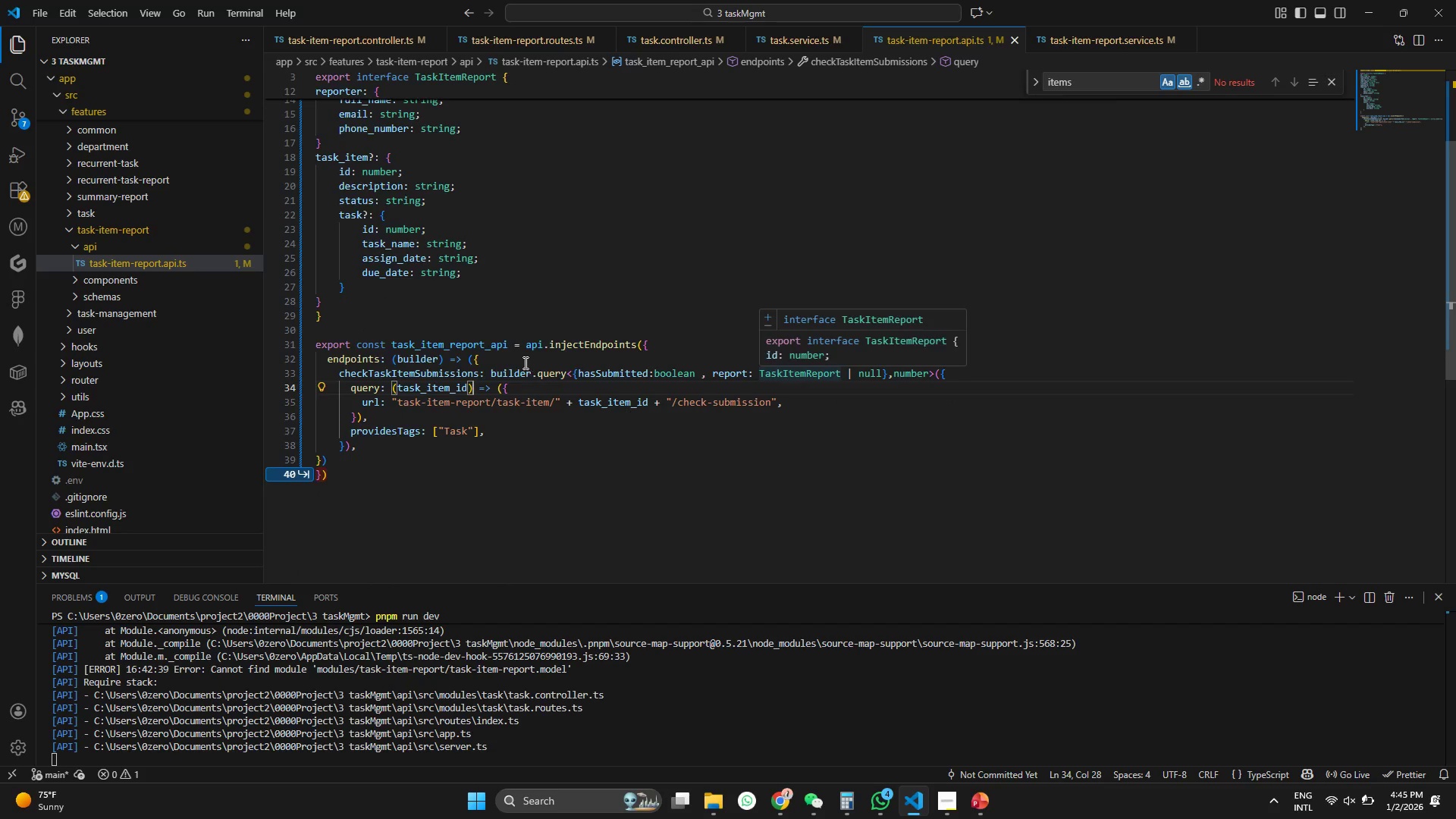 
scroll: coordinate [524, 362], scroll_direction: up, amount: 10.0
 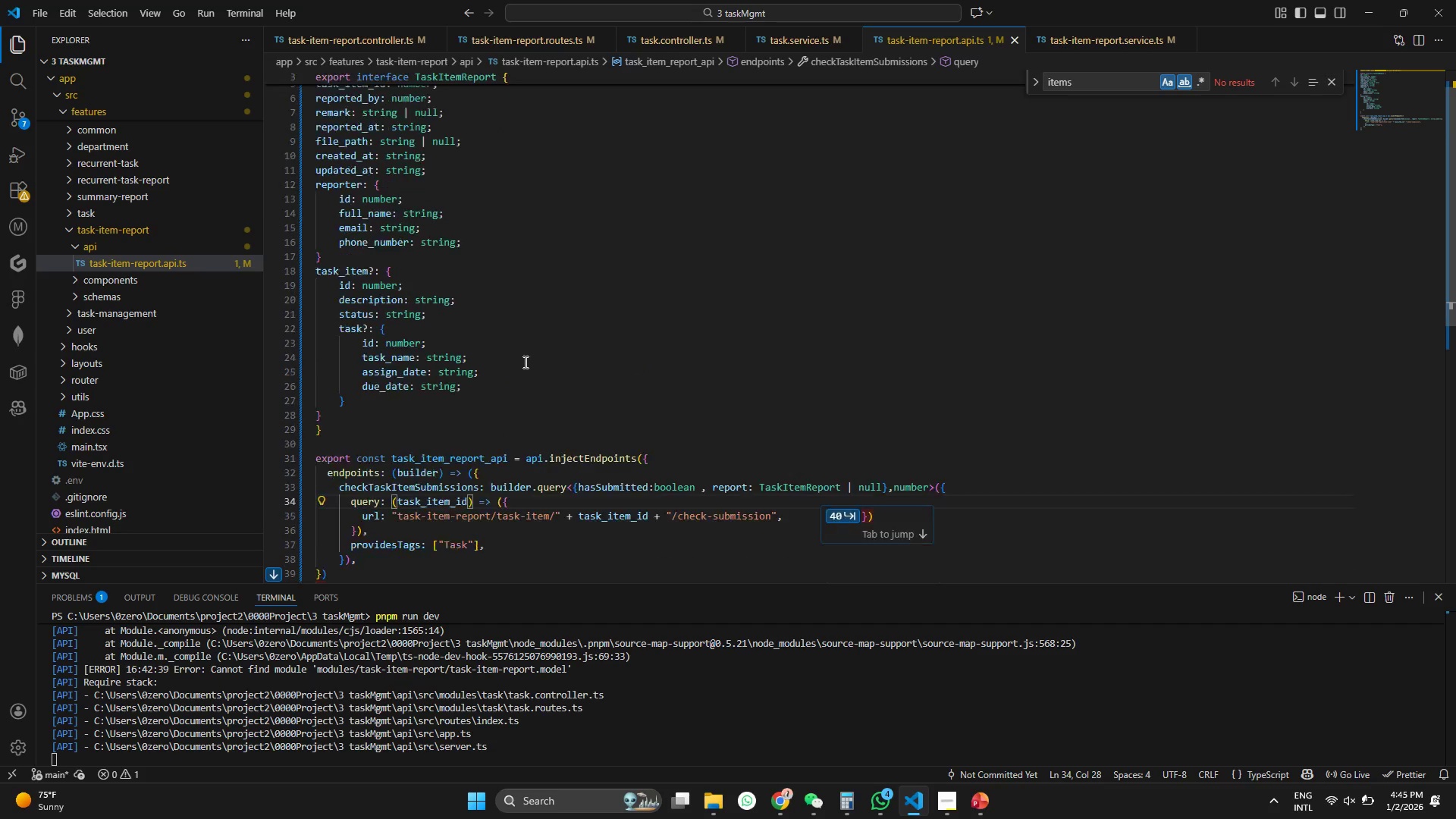 
scroll: coordinate [524, 360], scroll_direction: down, amount: 6.0
 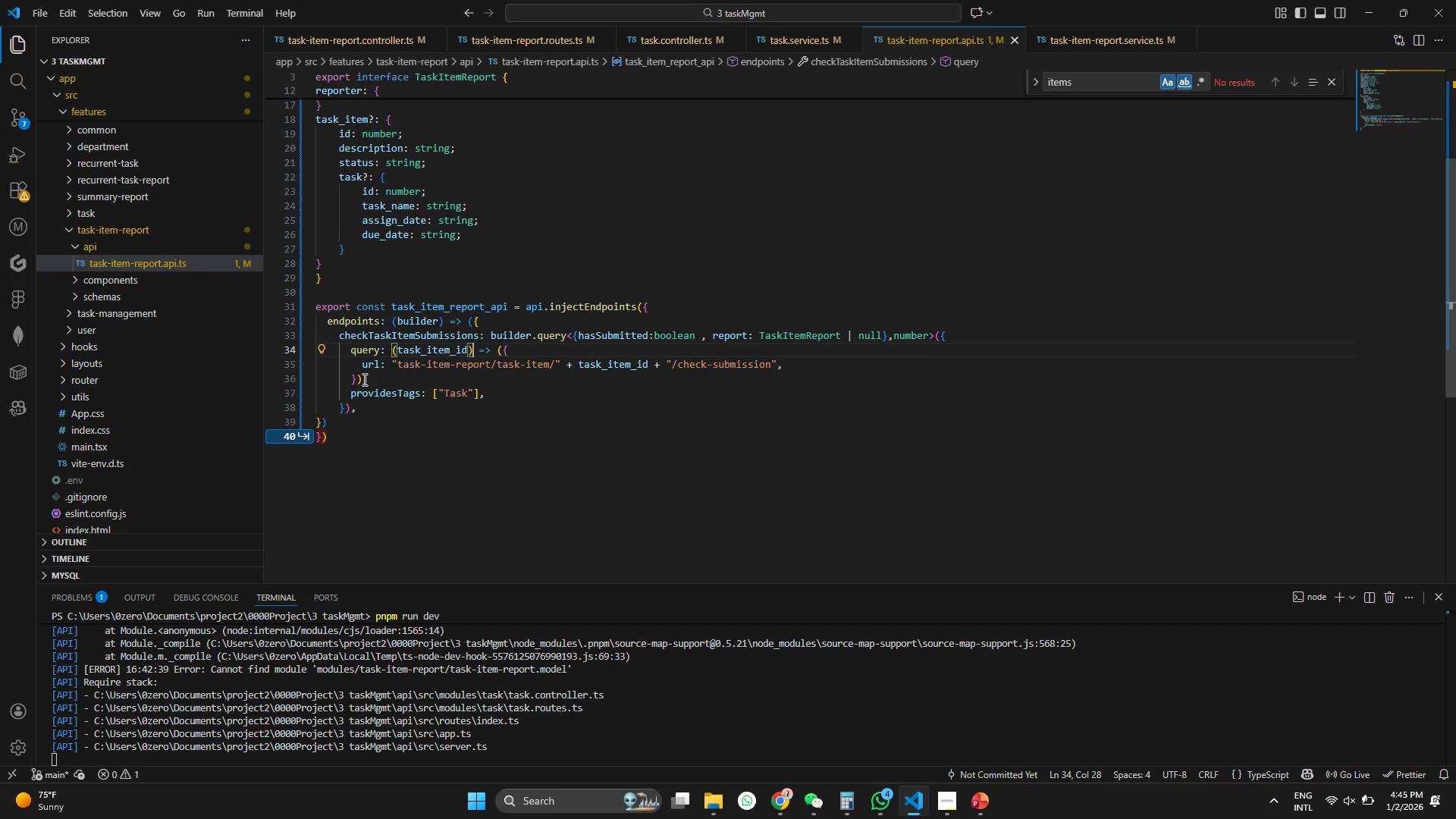 
left_click([349, 432])
 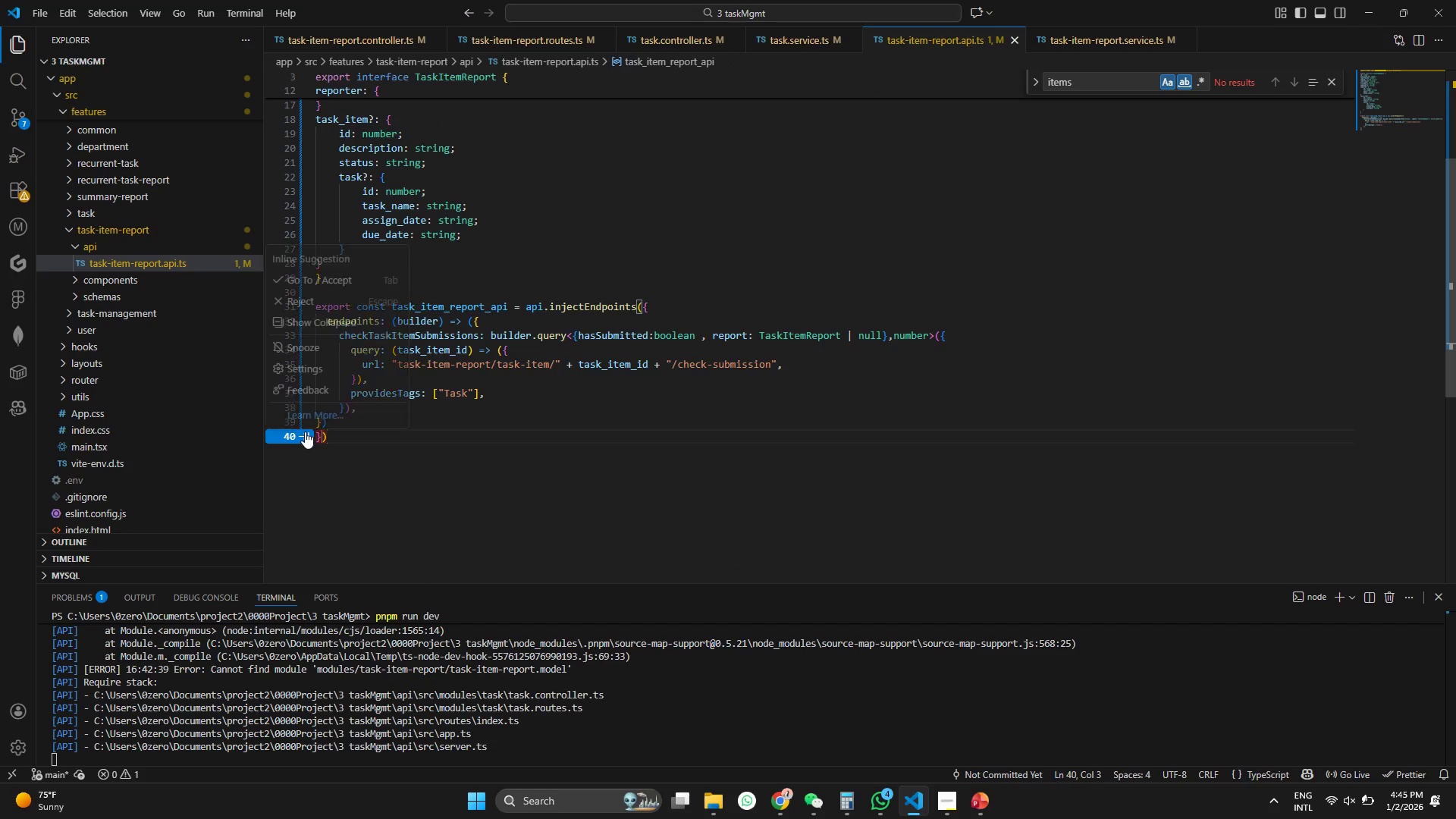 
left_click([305, 431])
 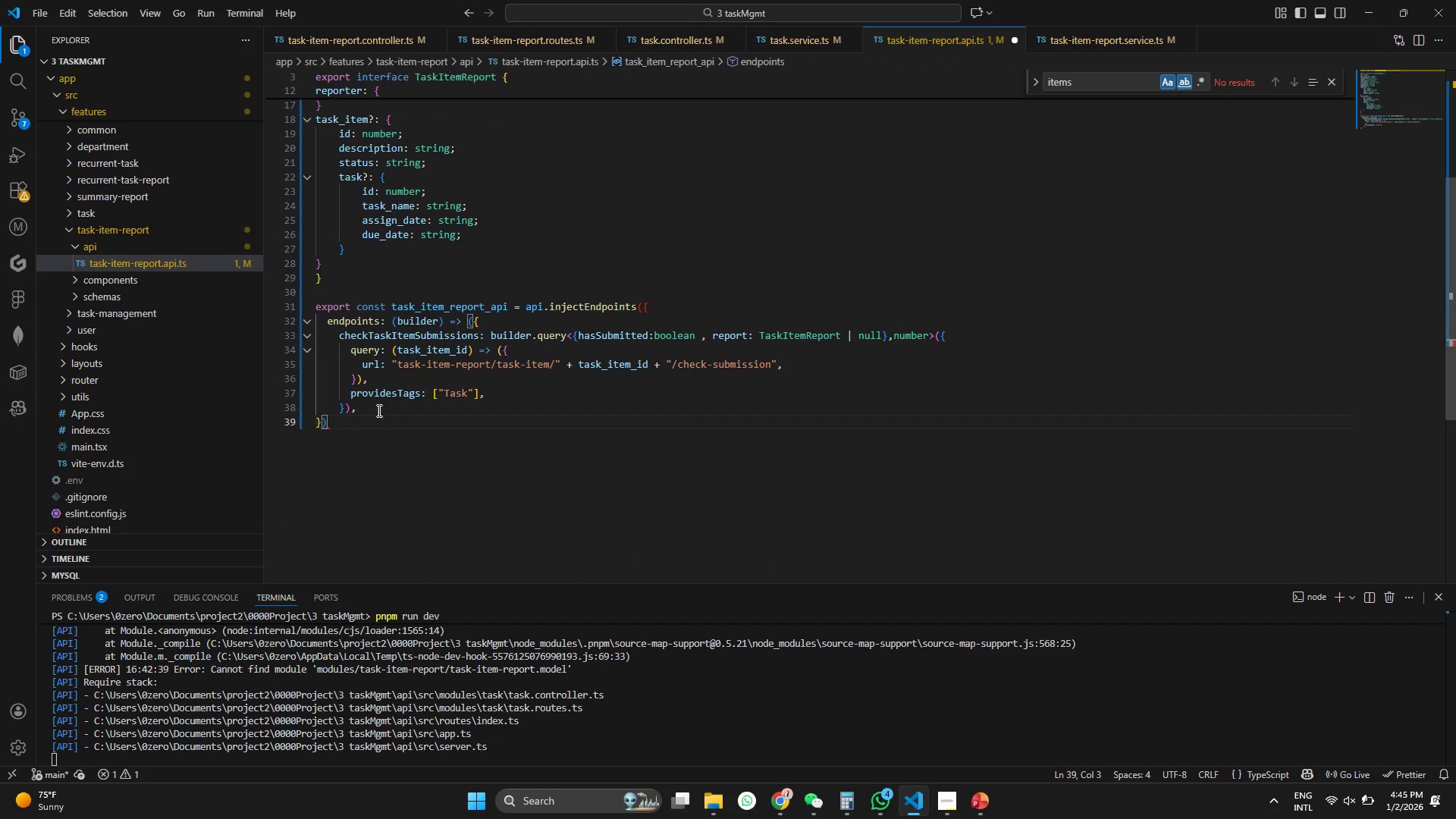 
left_click([413, 400])
 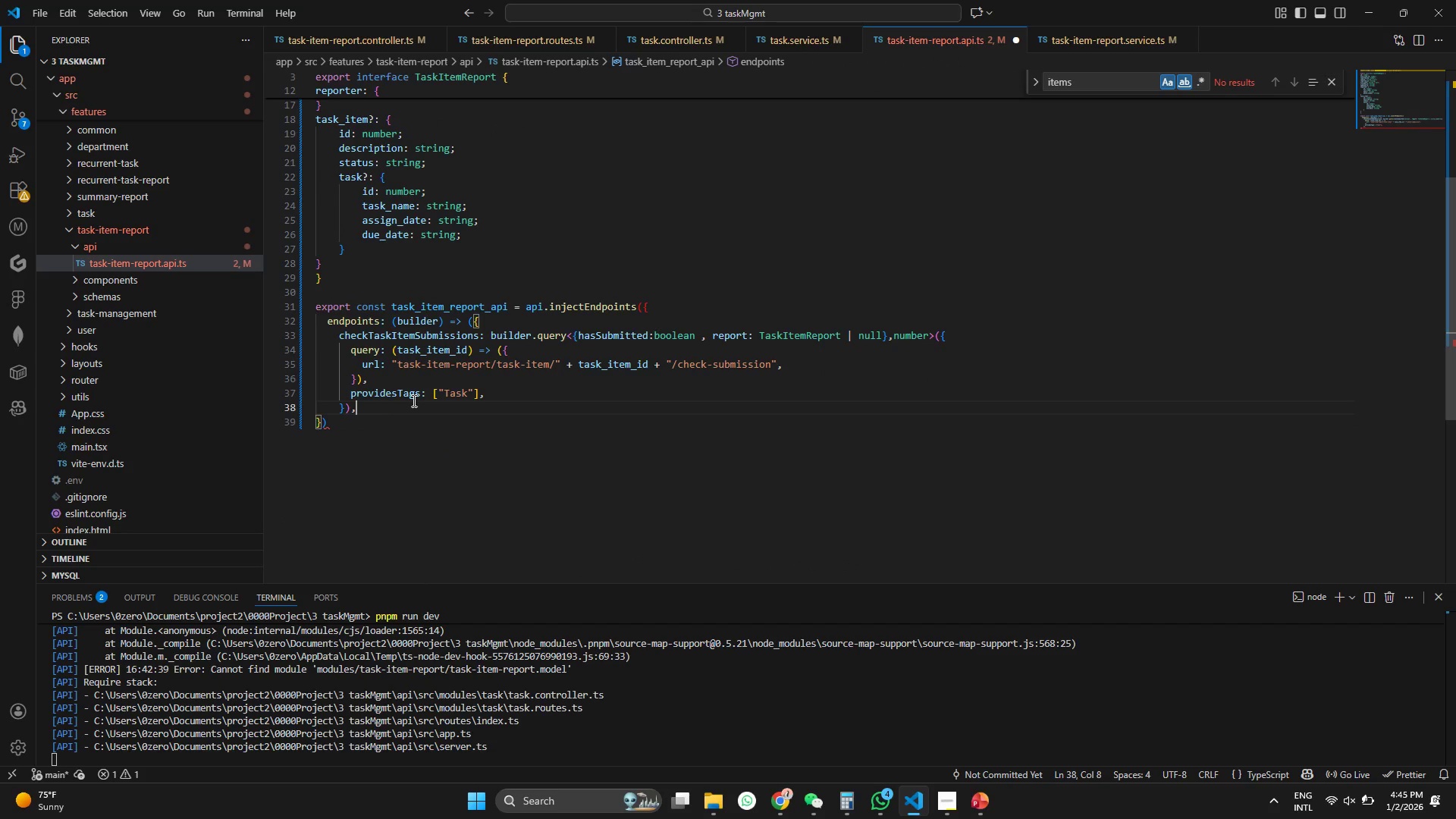 
key(Control+S)
 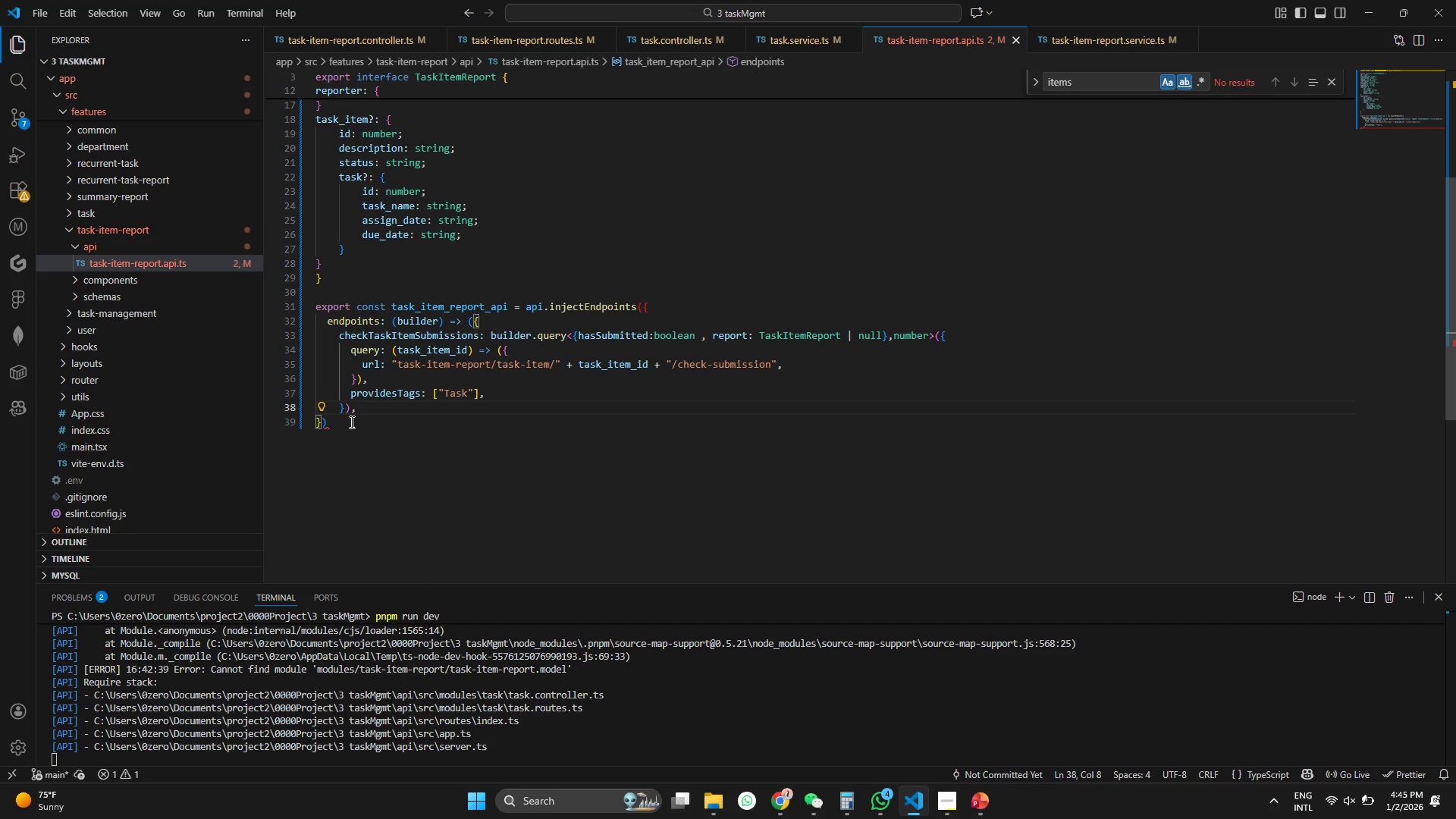 
key(Control+Z)
 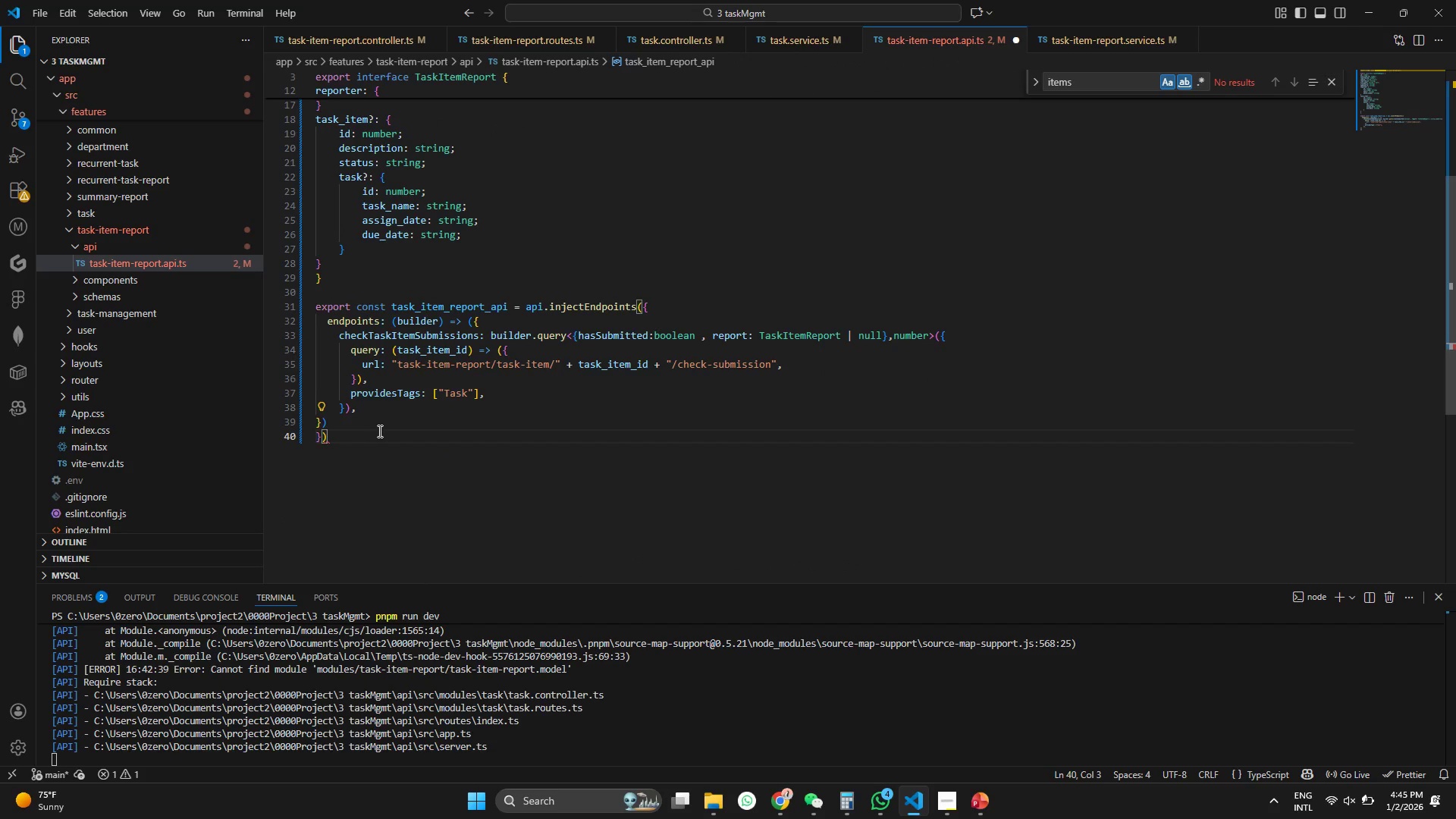 
key(Control+ControlLeft)
 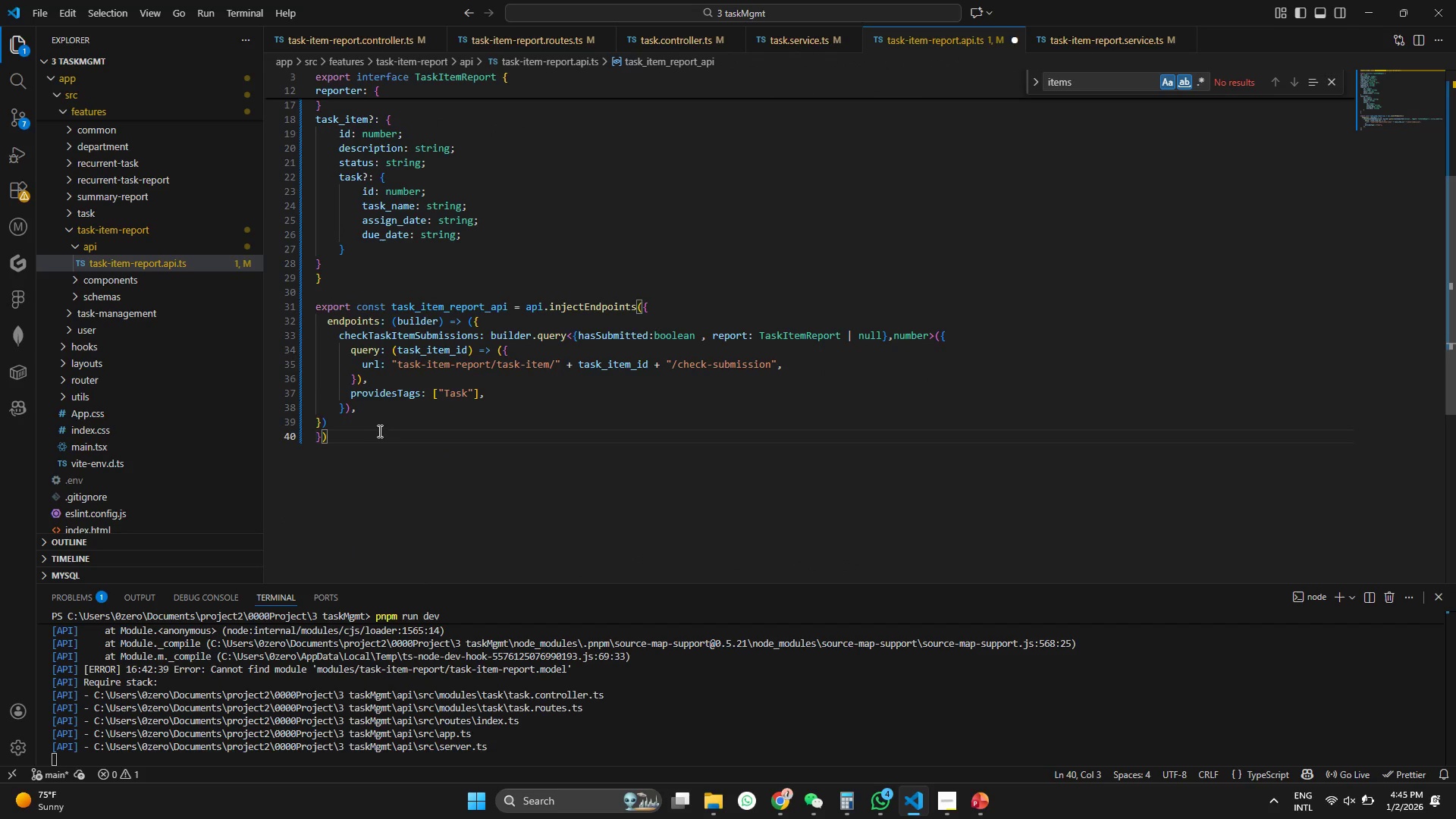 
key(Control+S)
 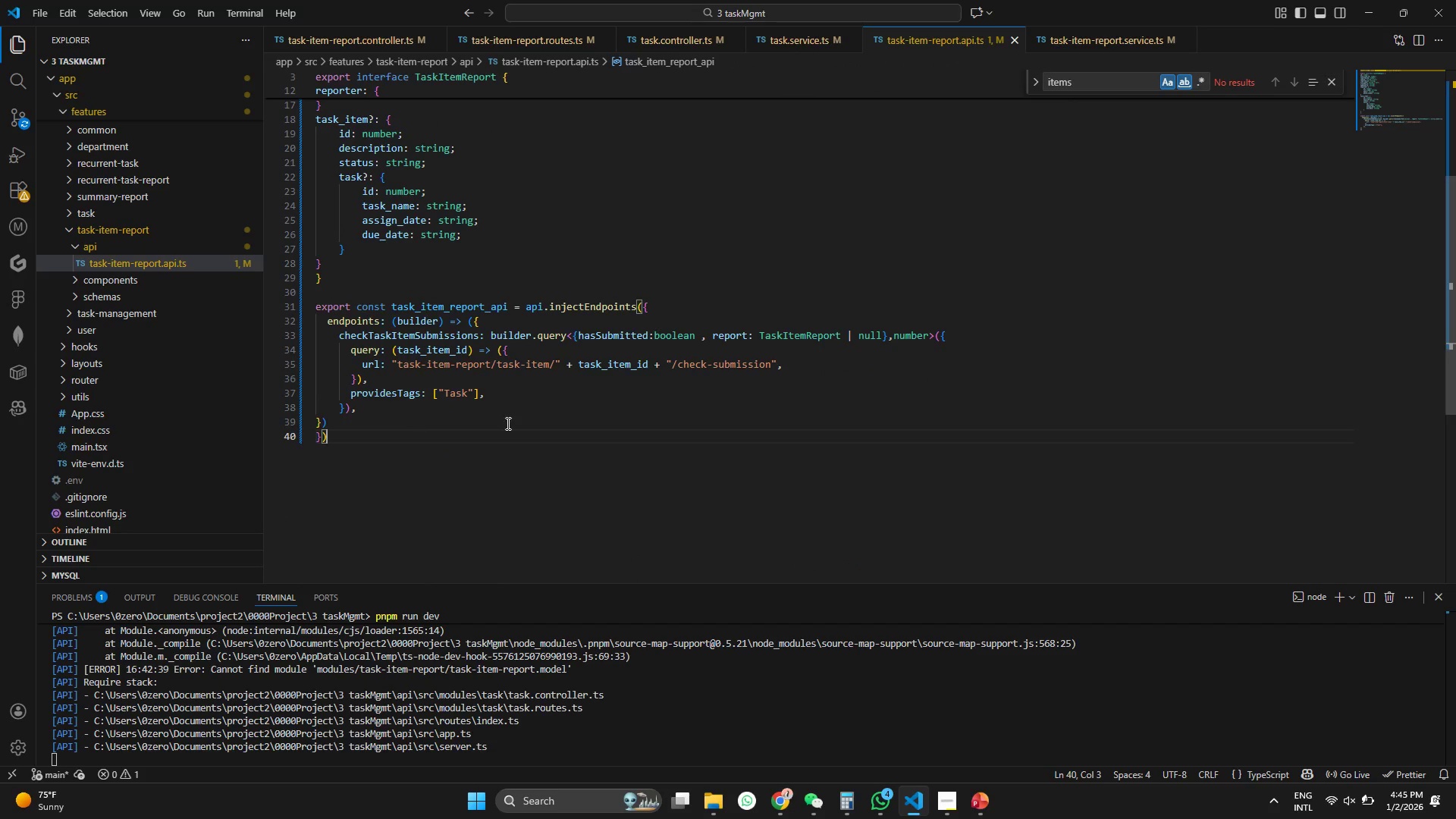 
left_click([571, 415])
 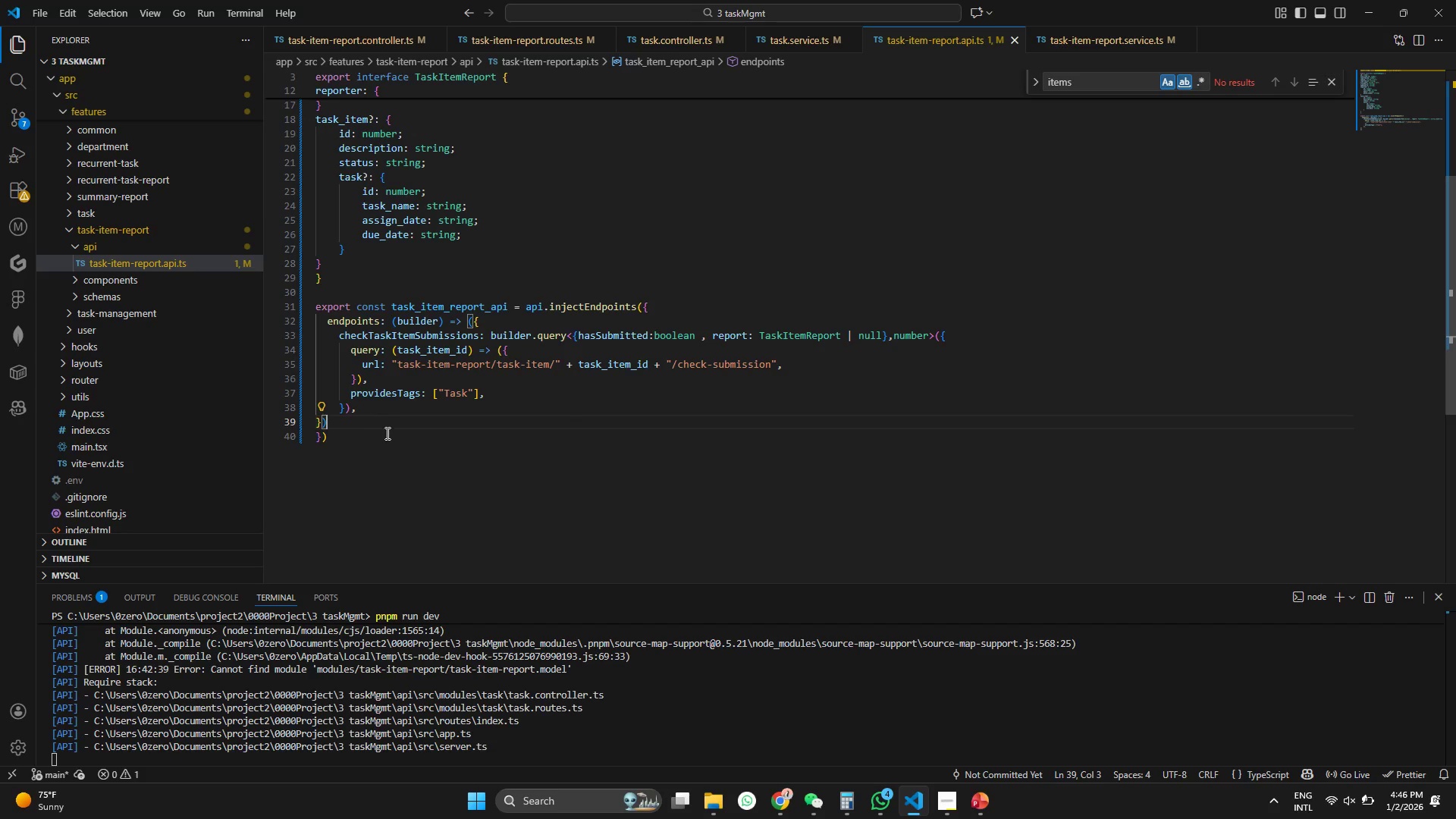 
left_click([426, 376])
 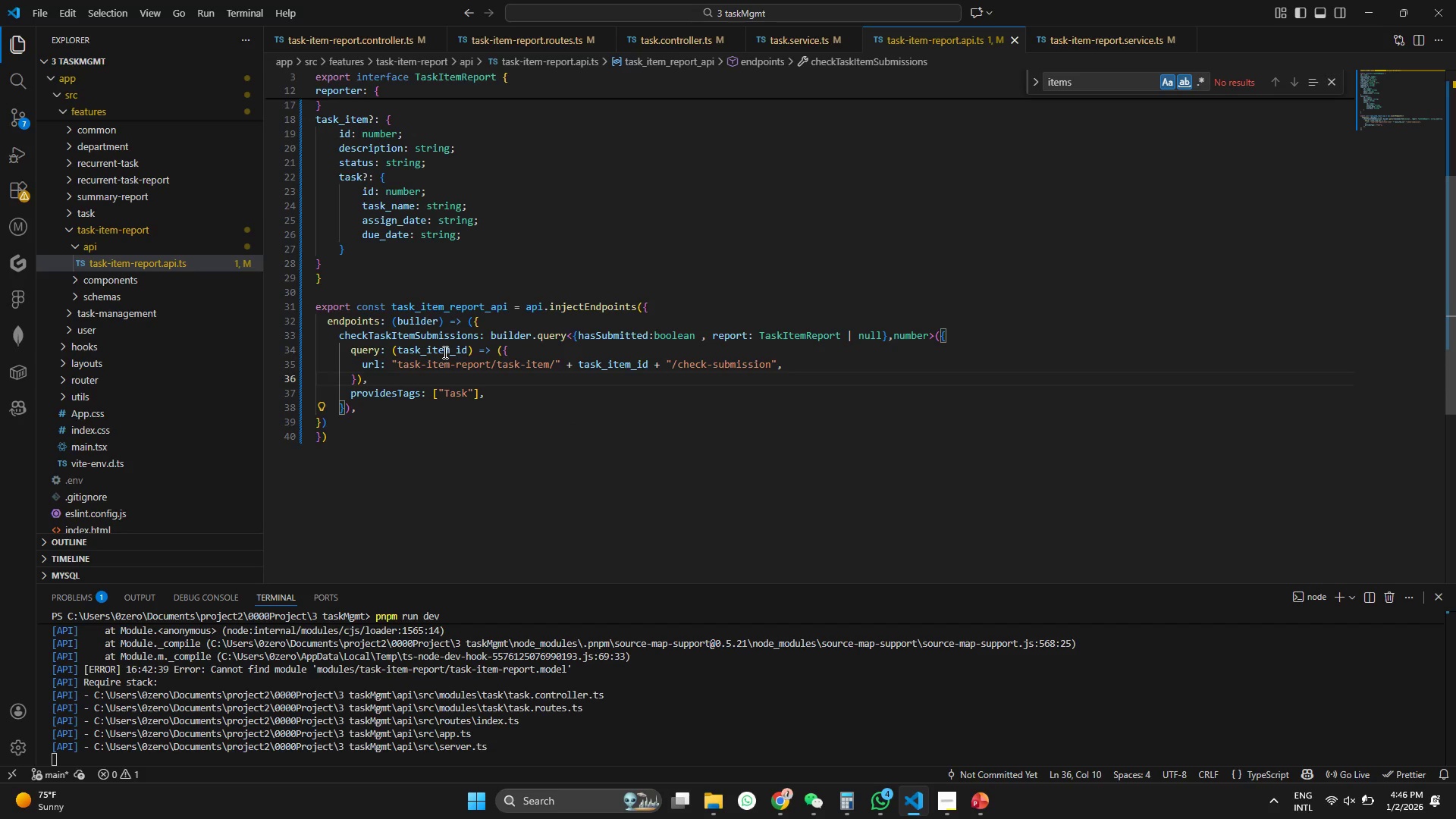 
left_click([444, 352])
 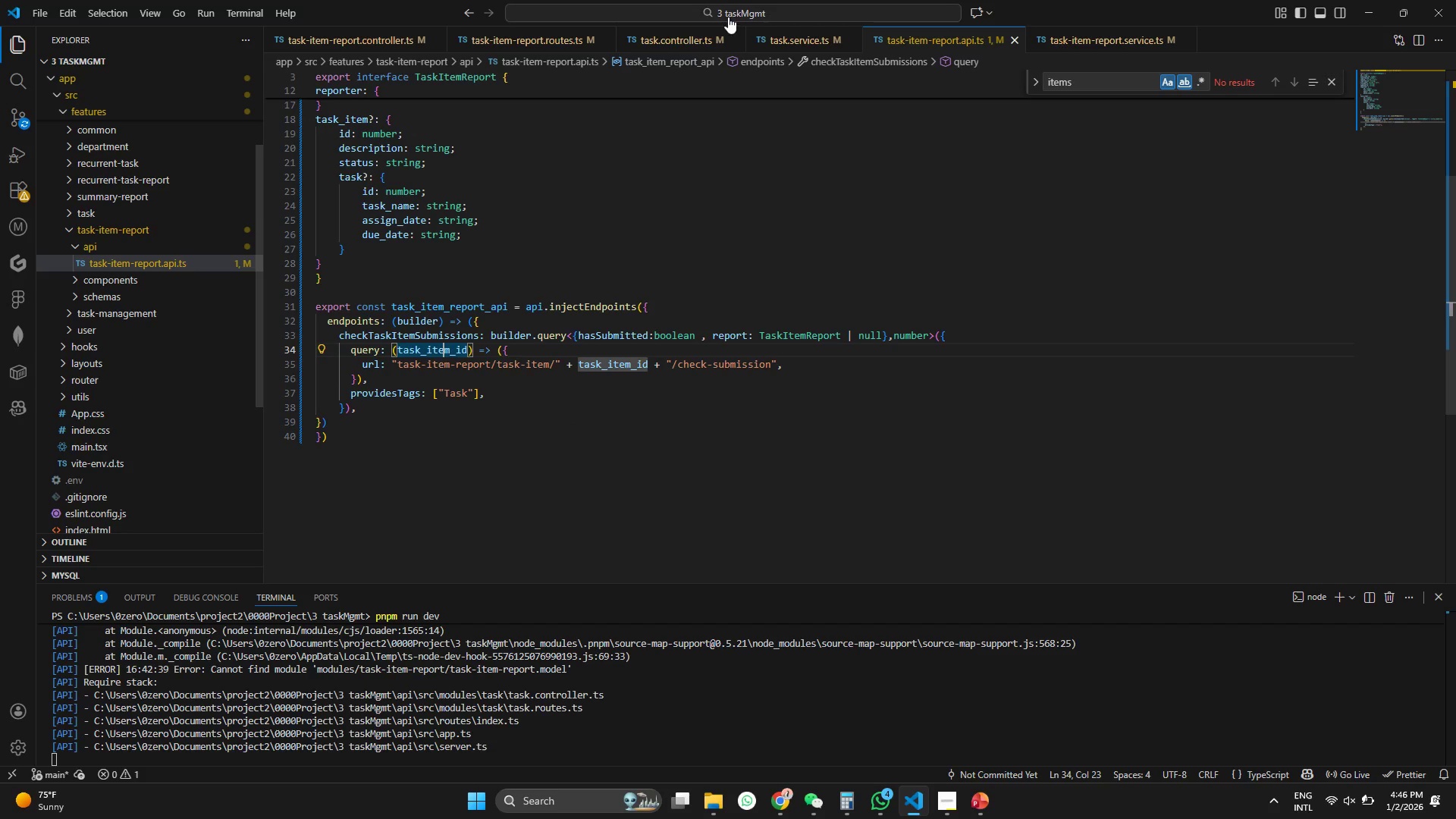 
left_click([522, 49])
 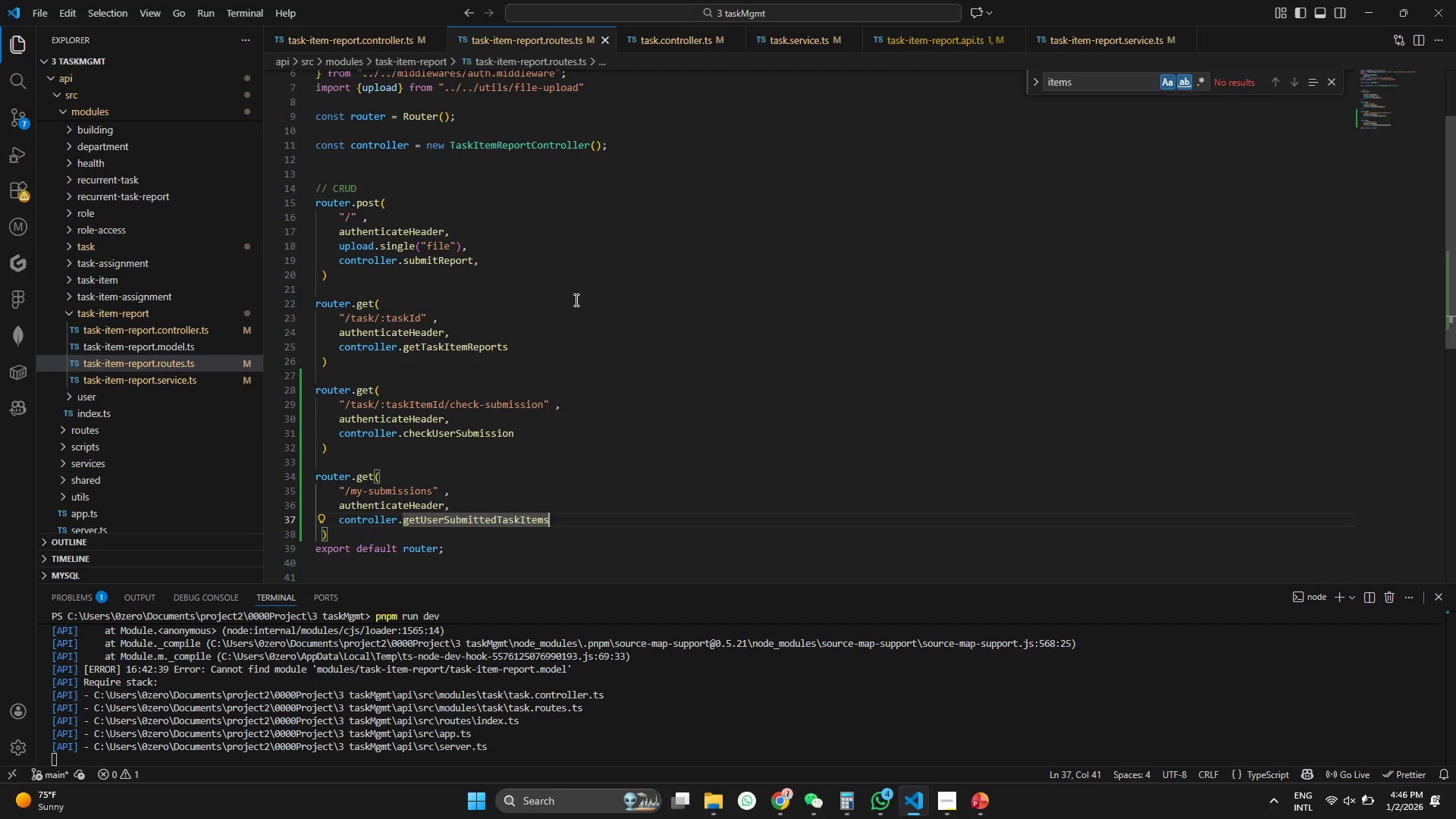 
scroll: coordinate [501, 360], scroll_direction: down, amount: 3.0
 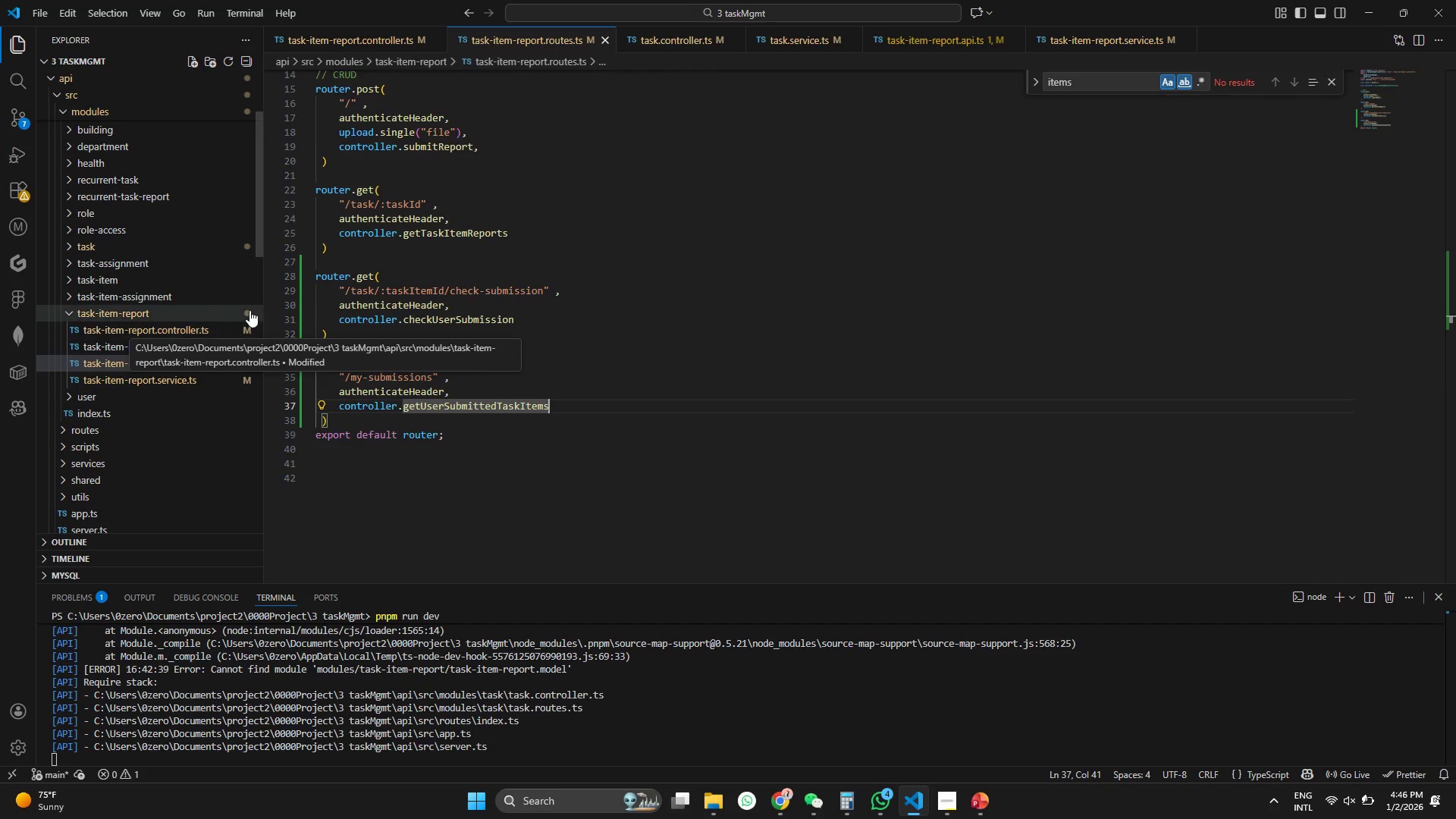 
left_click([209, 359])
 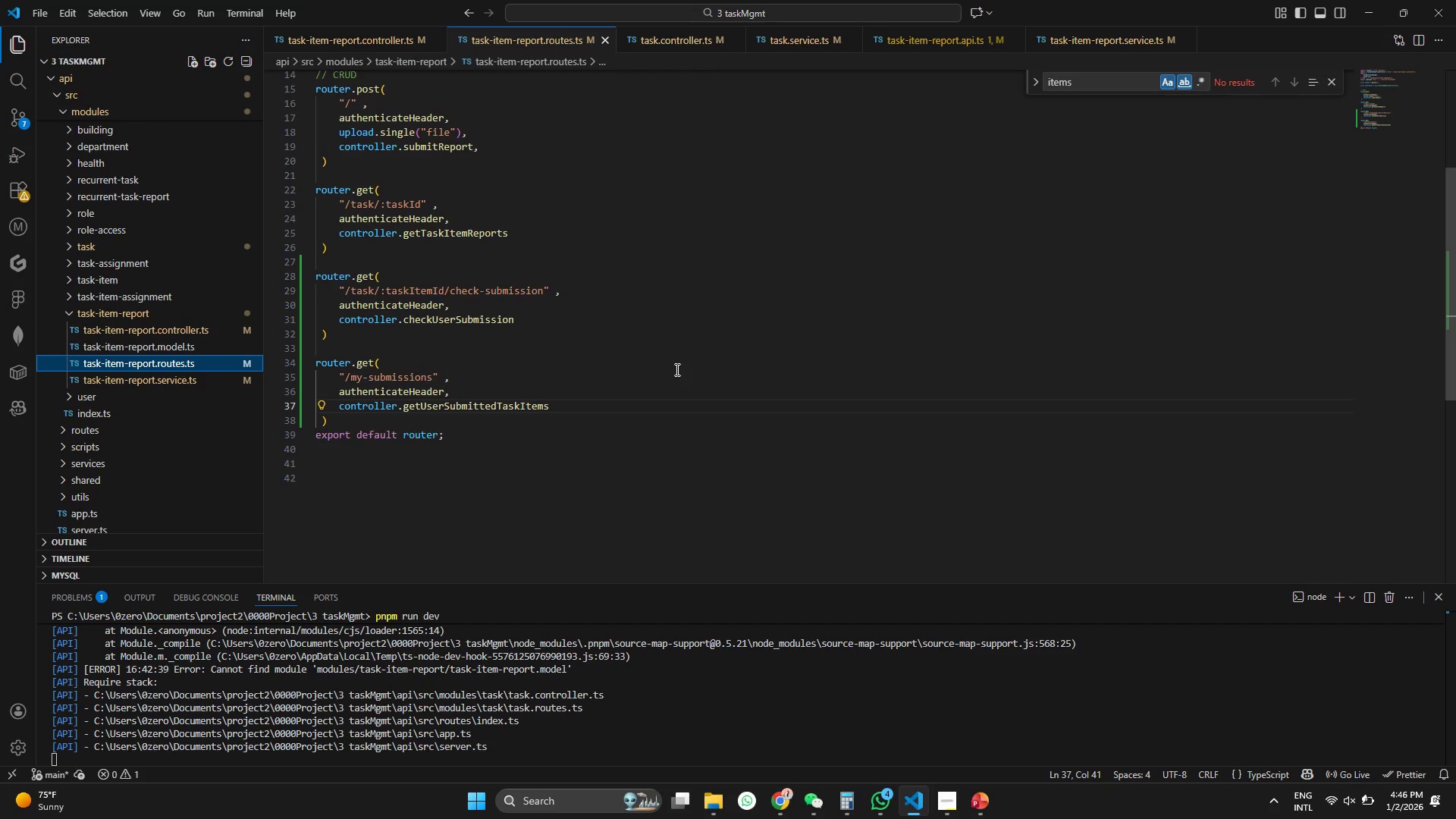 
scroll: coordinate [635, 372], scroll_direction: up, amount: 1.0
 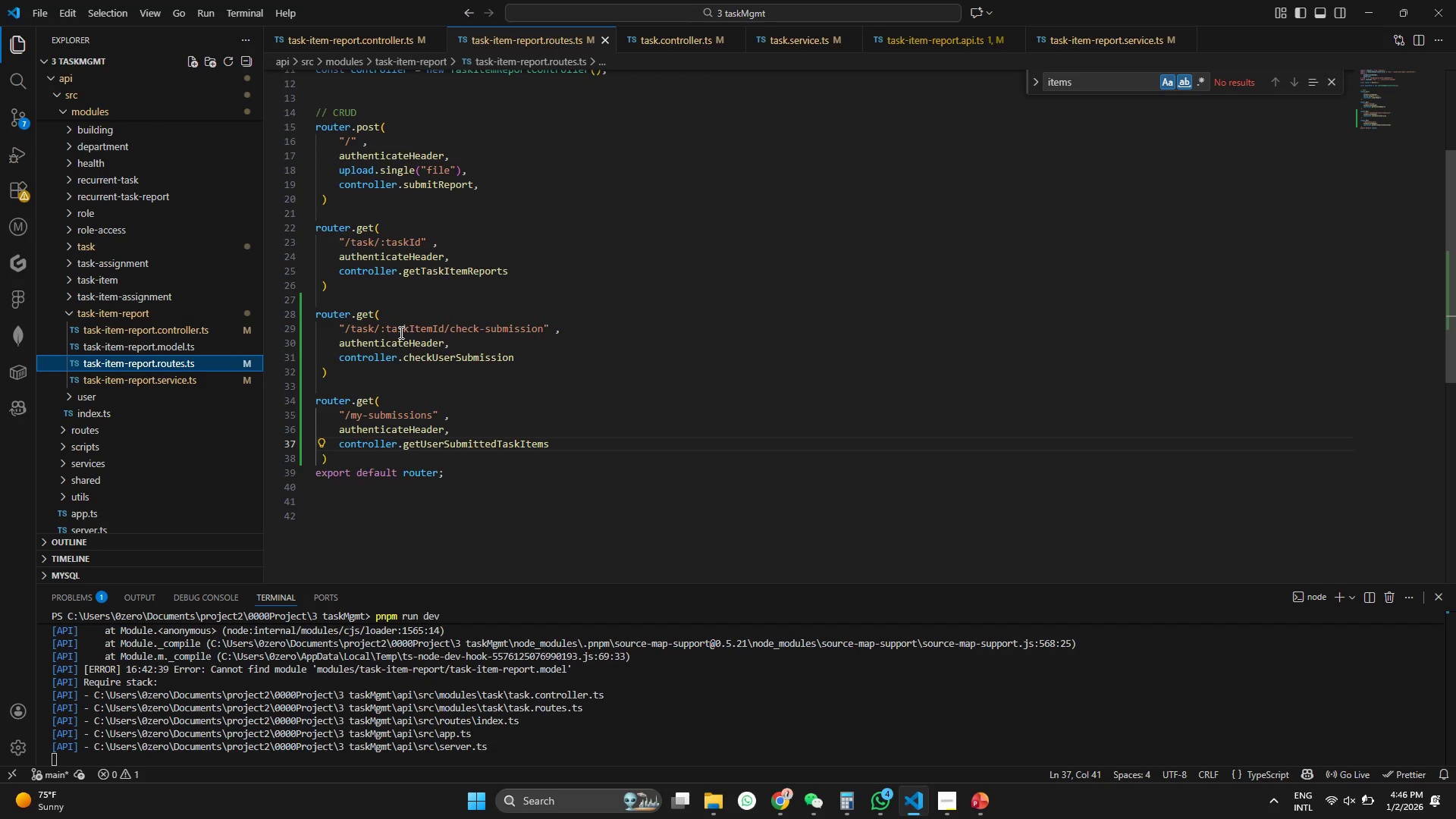 
left_click([400, 332])
 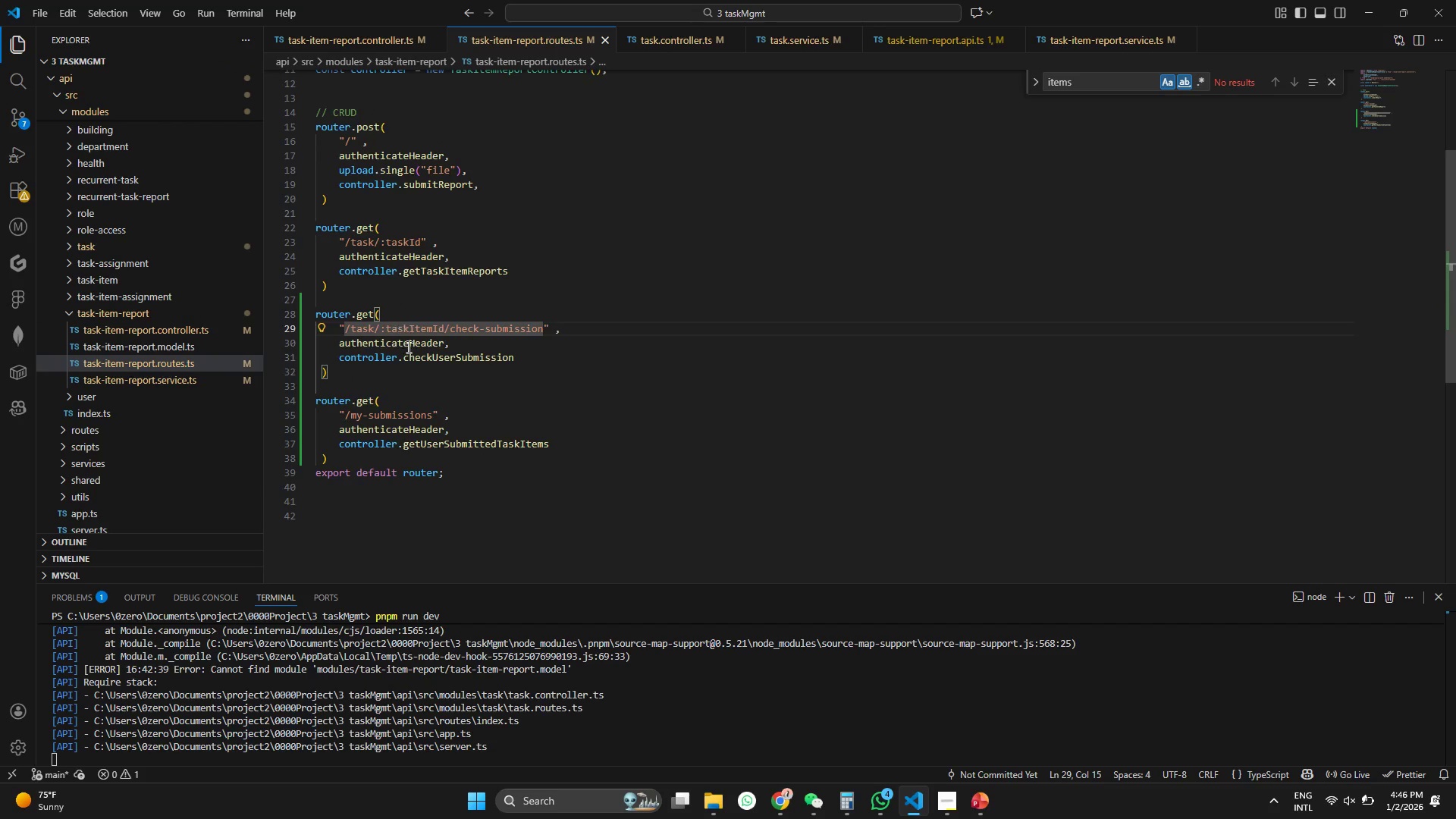 
scroll: coordinate [407, 347], scroll_direction: up, amount: 3.0
 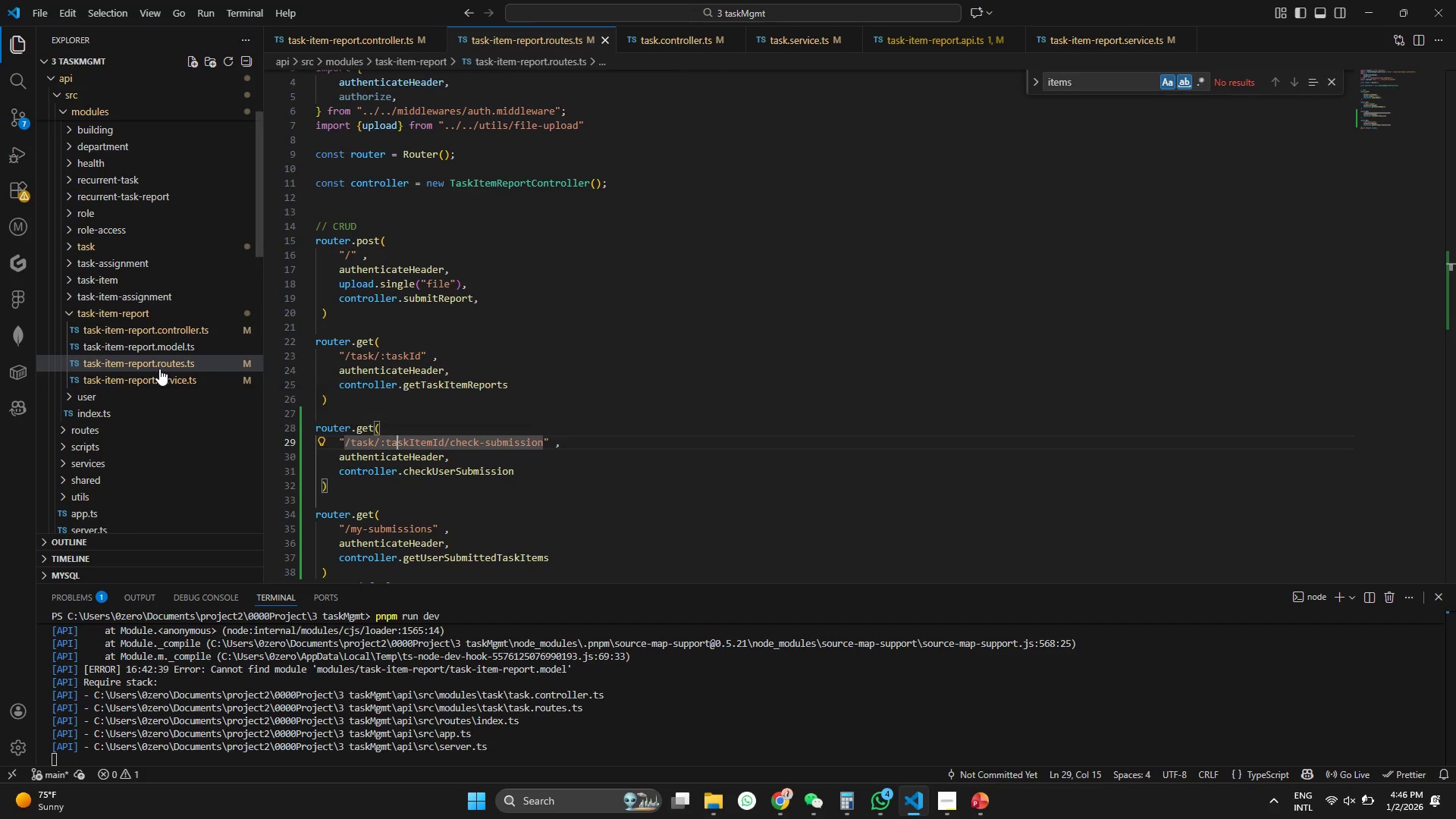 
wait(7.62)
 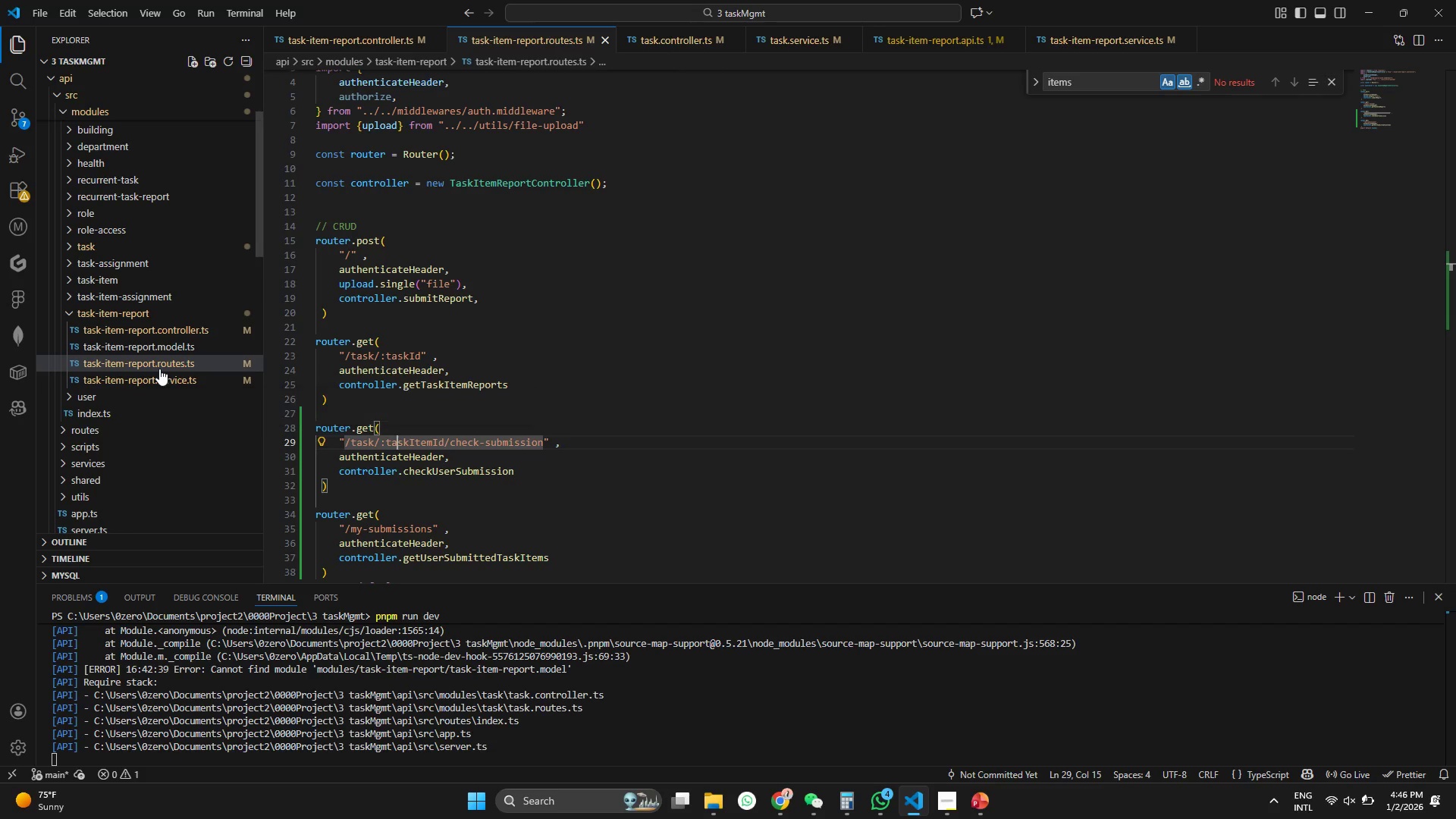 
scroll: coordinate [155, 464], scroll_direction: down, amount: 2.0
 